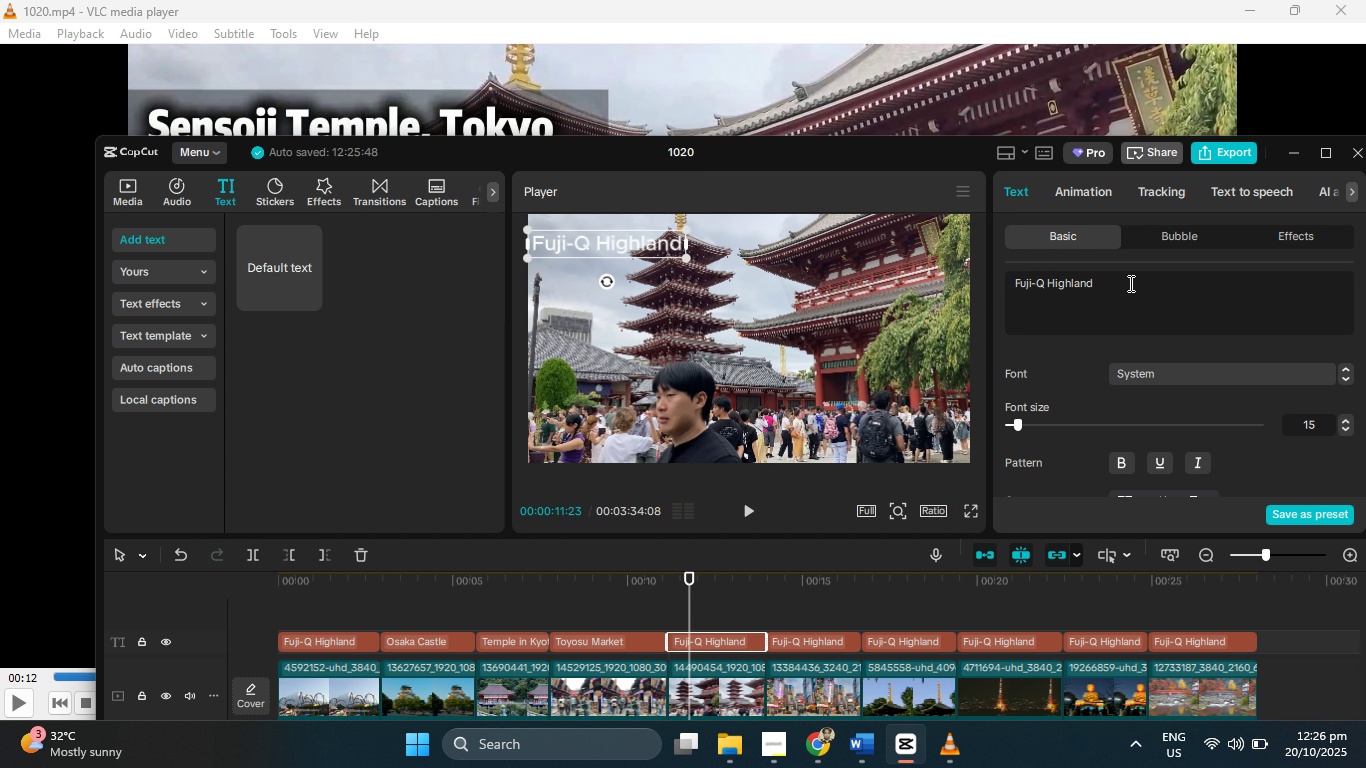 
left_click_drag(start_coordinate=[1132, 281], to_coordinate=[1013, 278])
 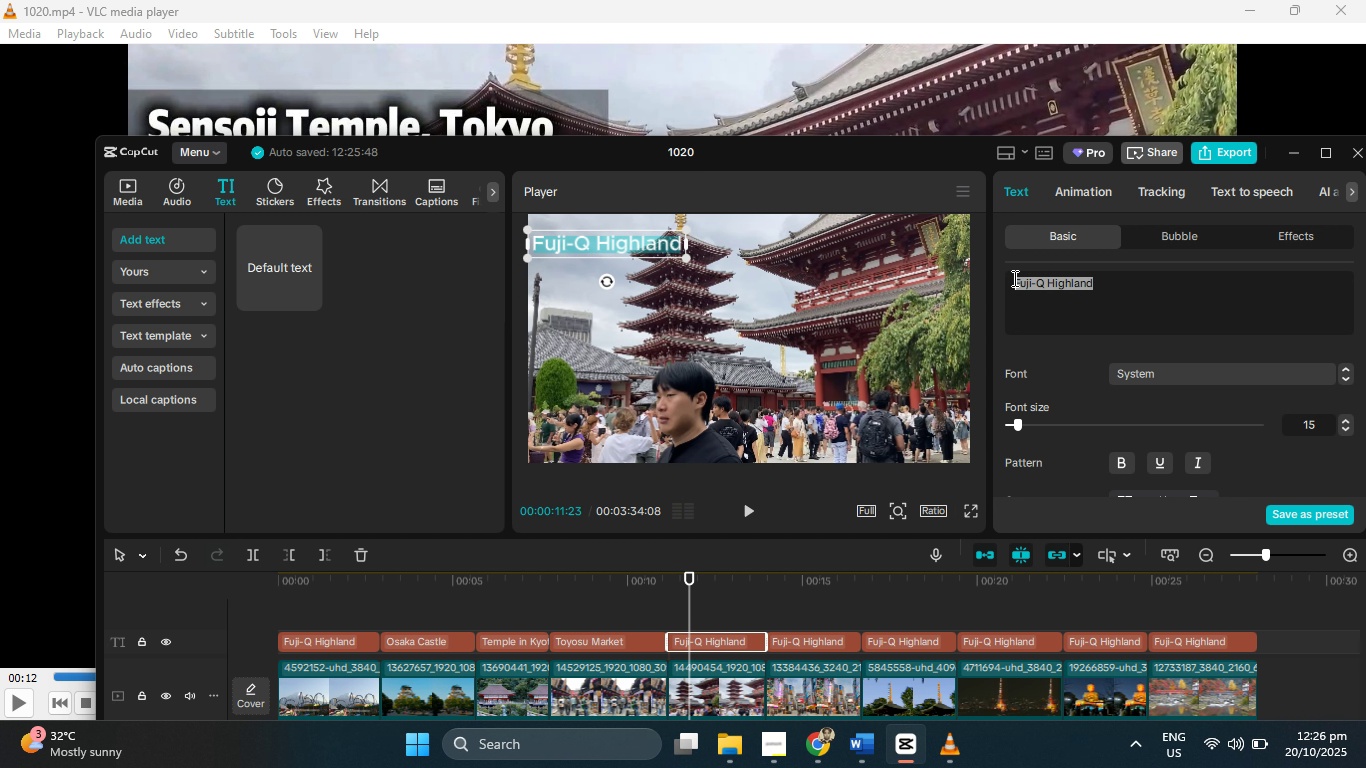 
key(Control+V)
 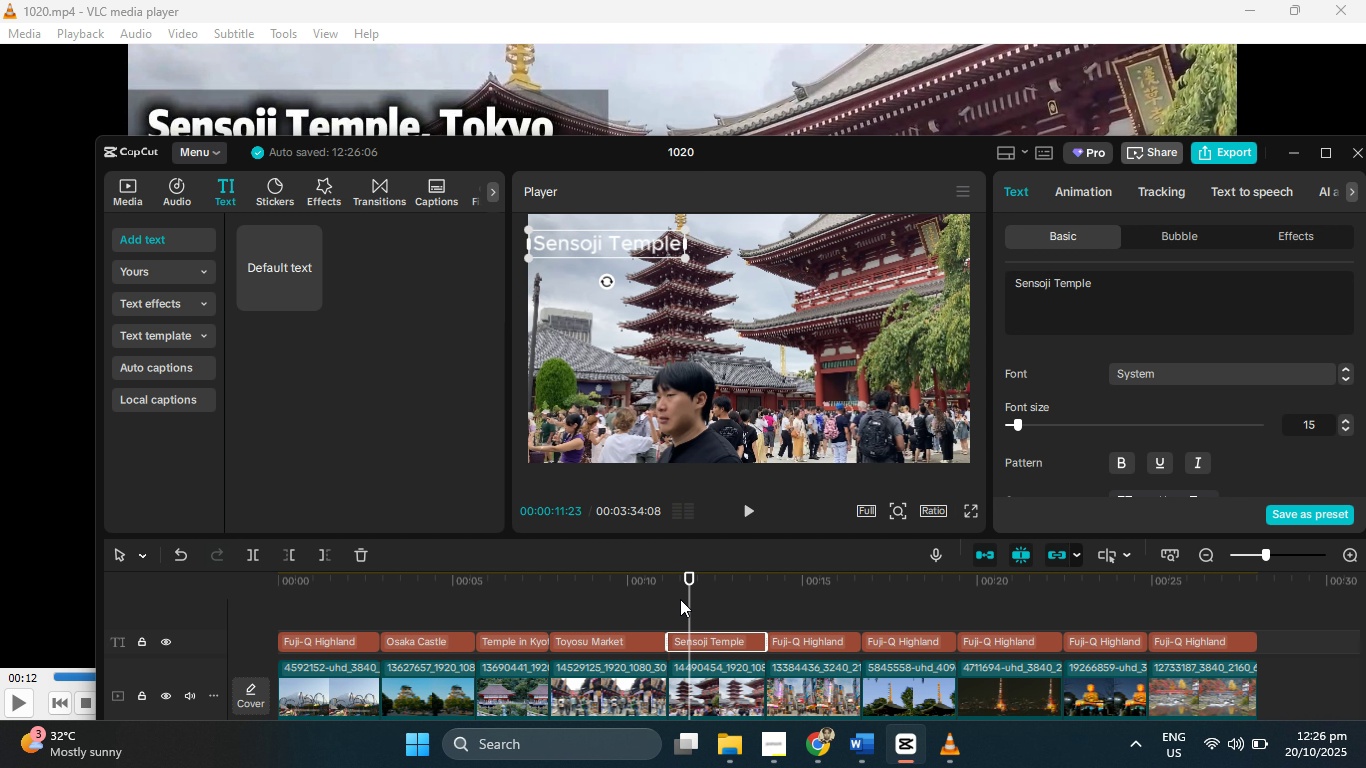 
left_click_drag(start_coordinate=[690, 610], to_coordinate=[794, 597])
 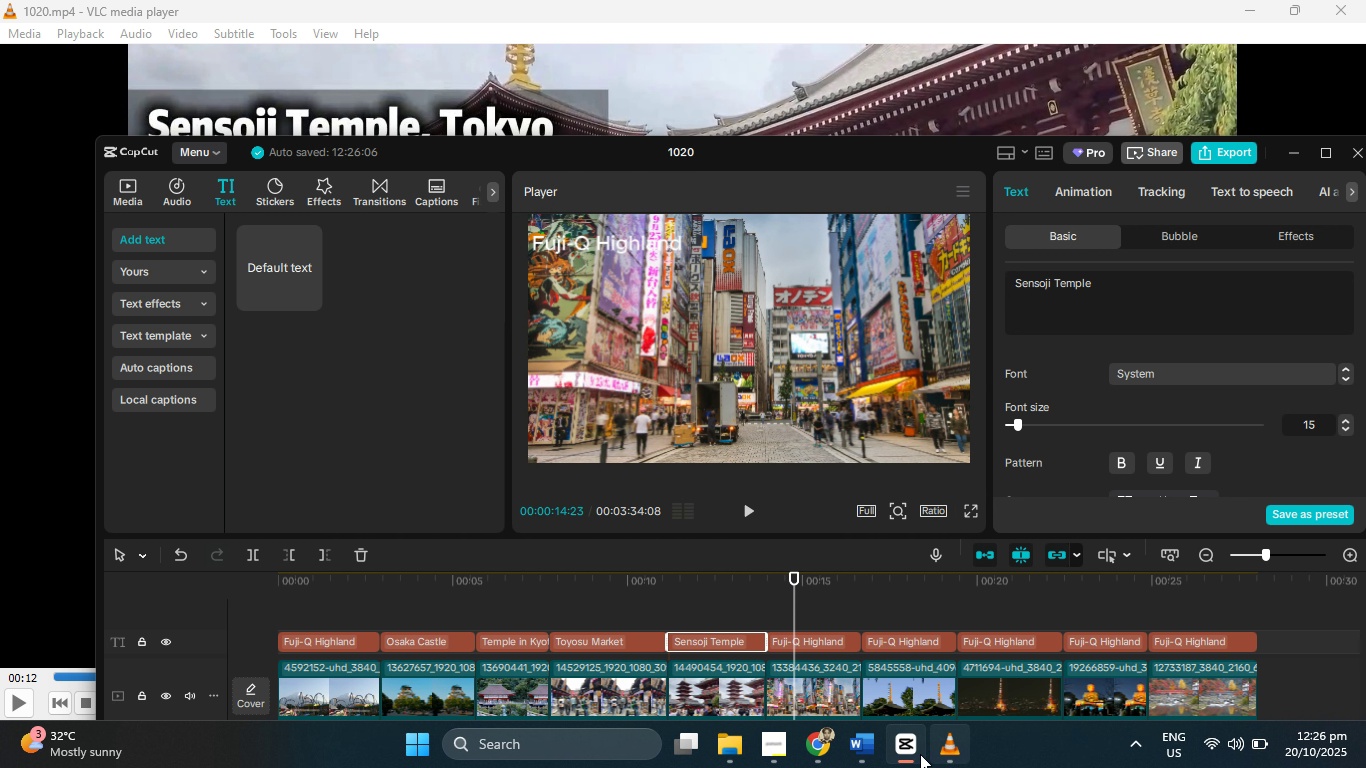 
mouse_move([895, 745])
 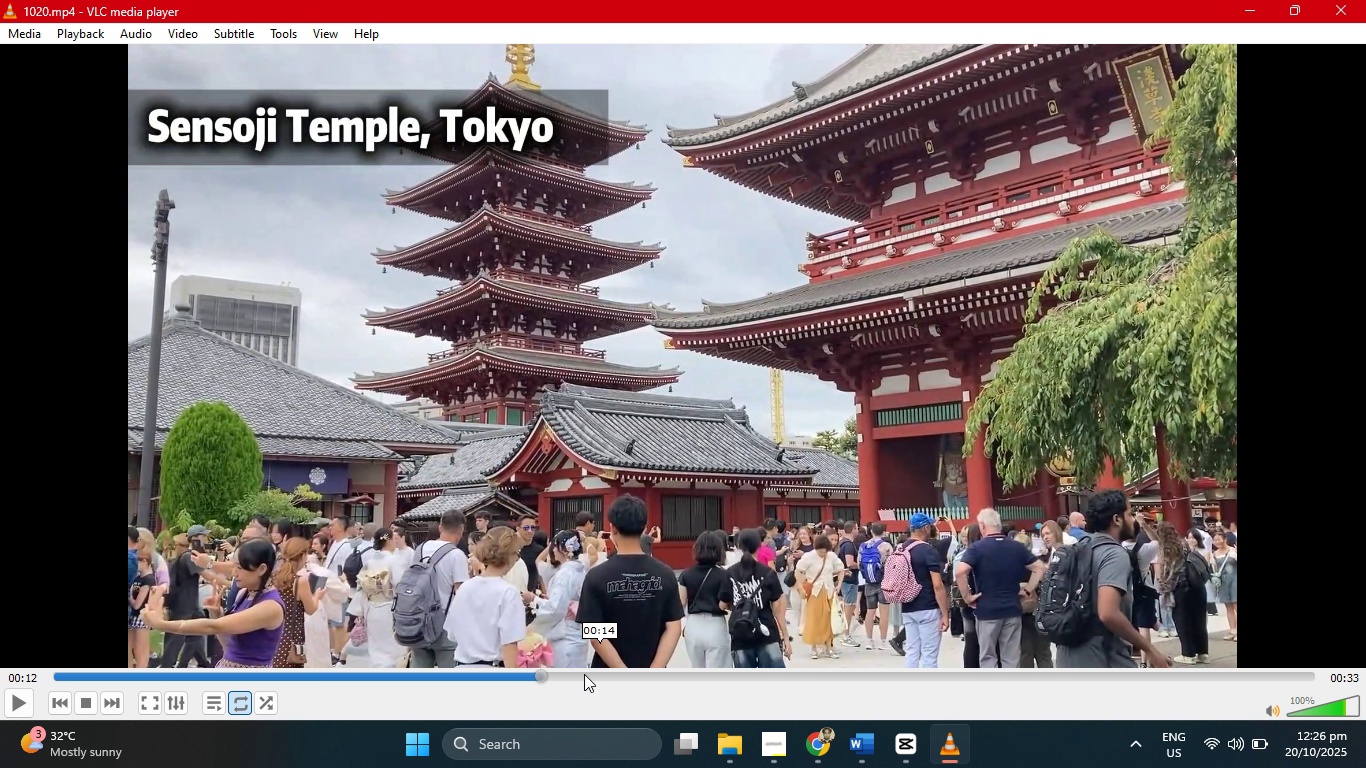 
left_click_drag(start_coordinate=[540, 679], to_coordinate=[607, 681])
 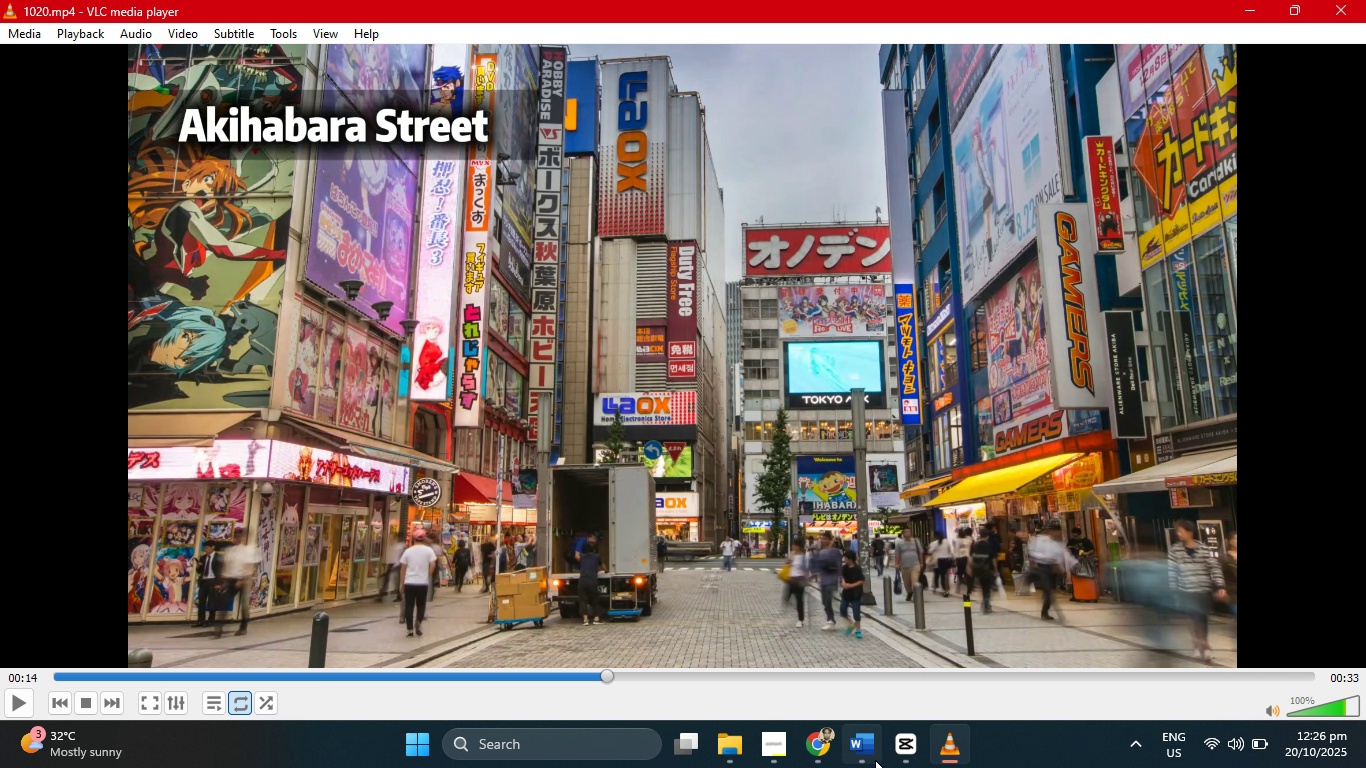 
left_click([875, 760])
 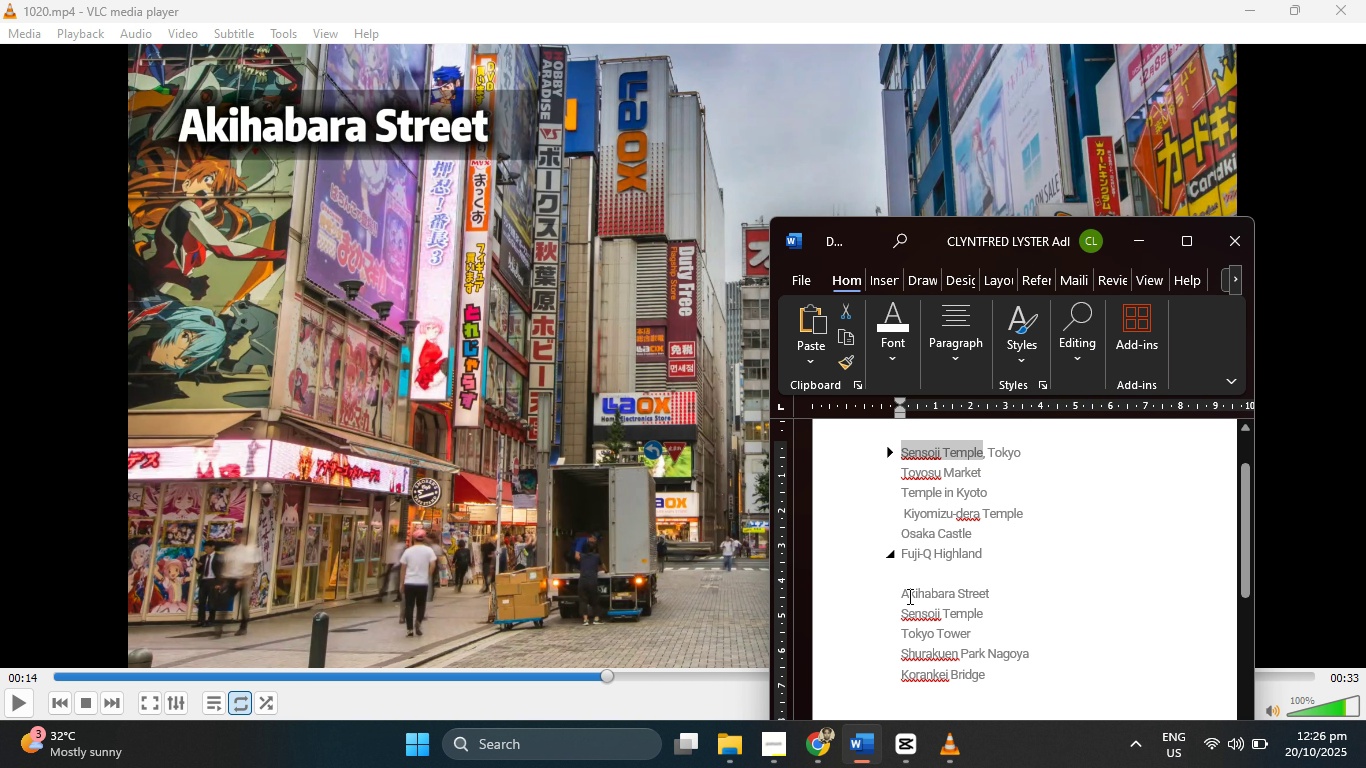 
left_click_drag(start_coordinate=[901, 596], to_coordinate=[997, 596])
 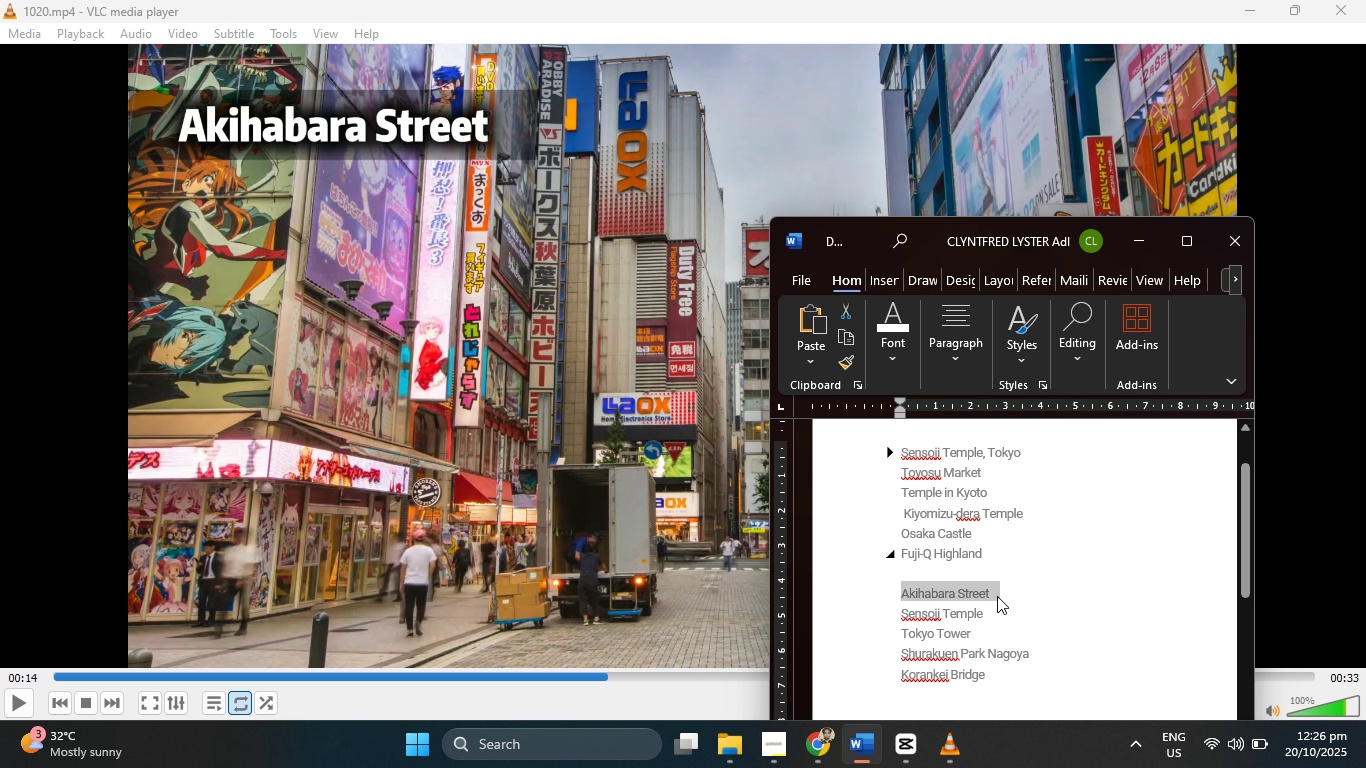 
key(Control+C)
 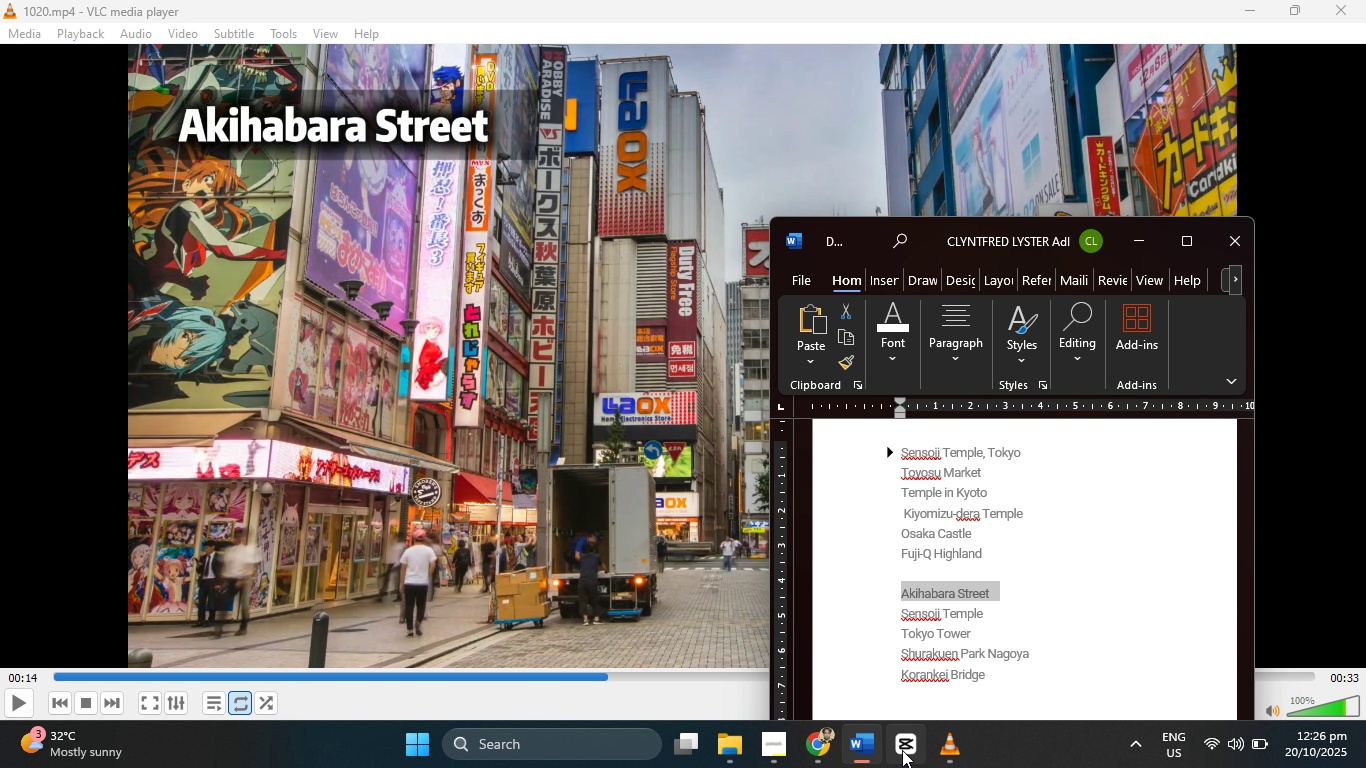 
left_click([902, 750])
 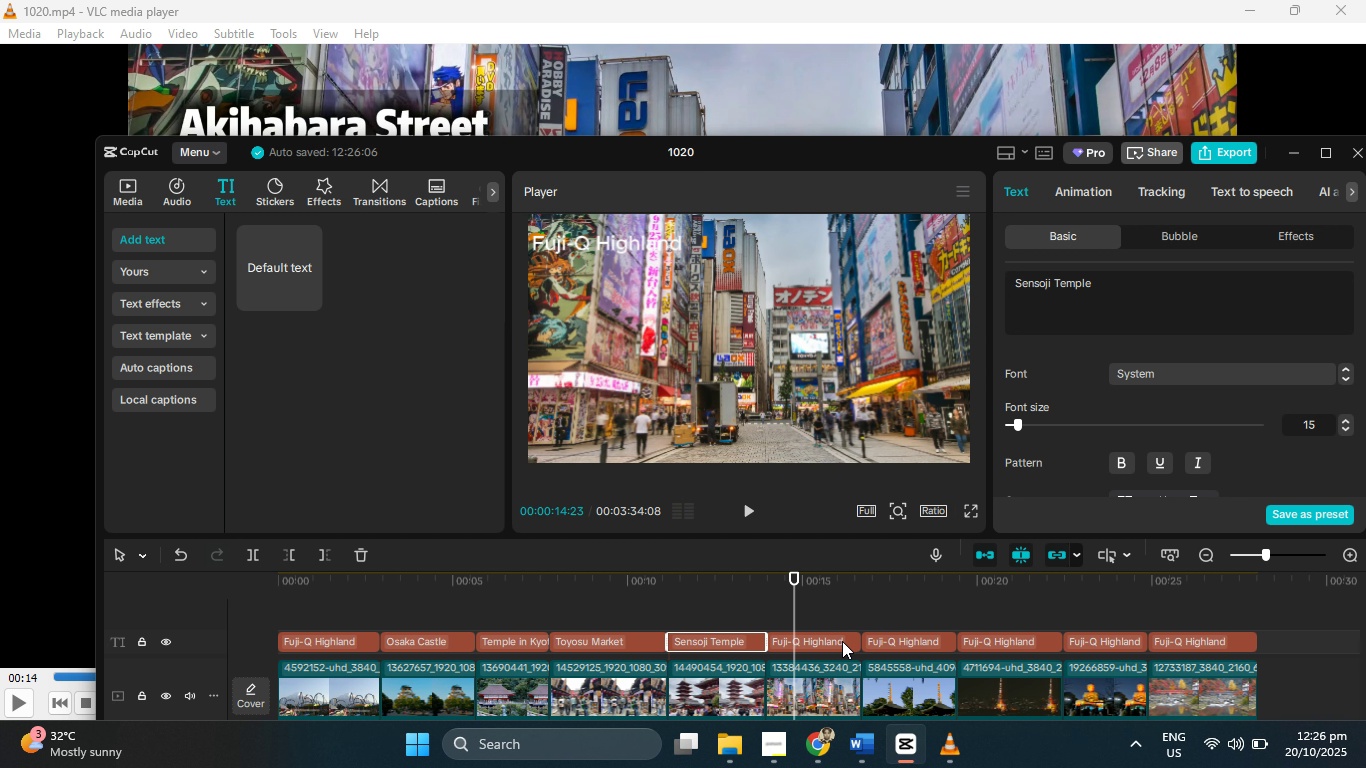 
left_click([842, 641])
 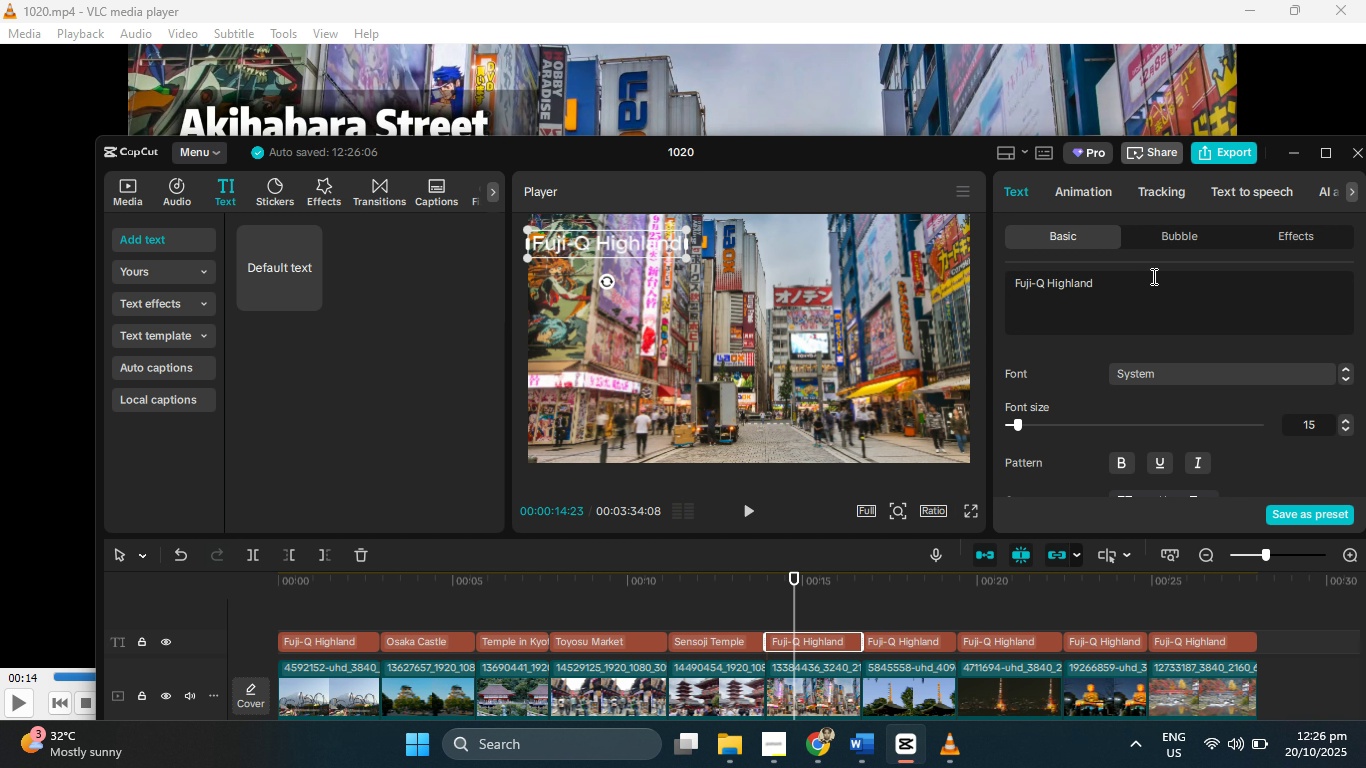 
left_click_drag(start_coordinate=[1157, 276], to_coordinate=[1008, 270])
 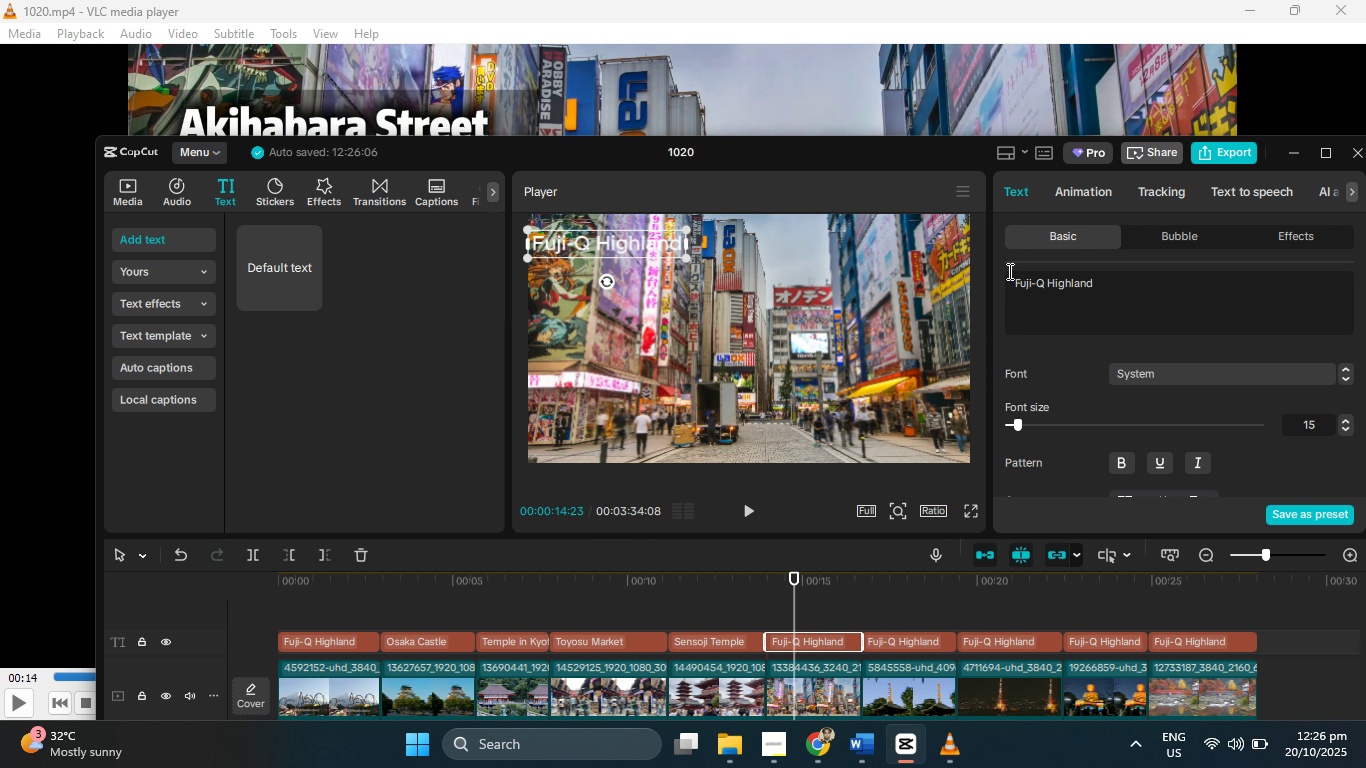 
left_click([1008, 270])
 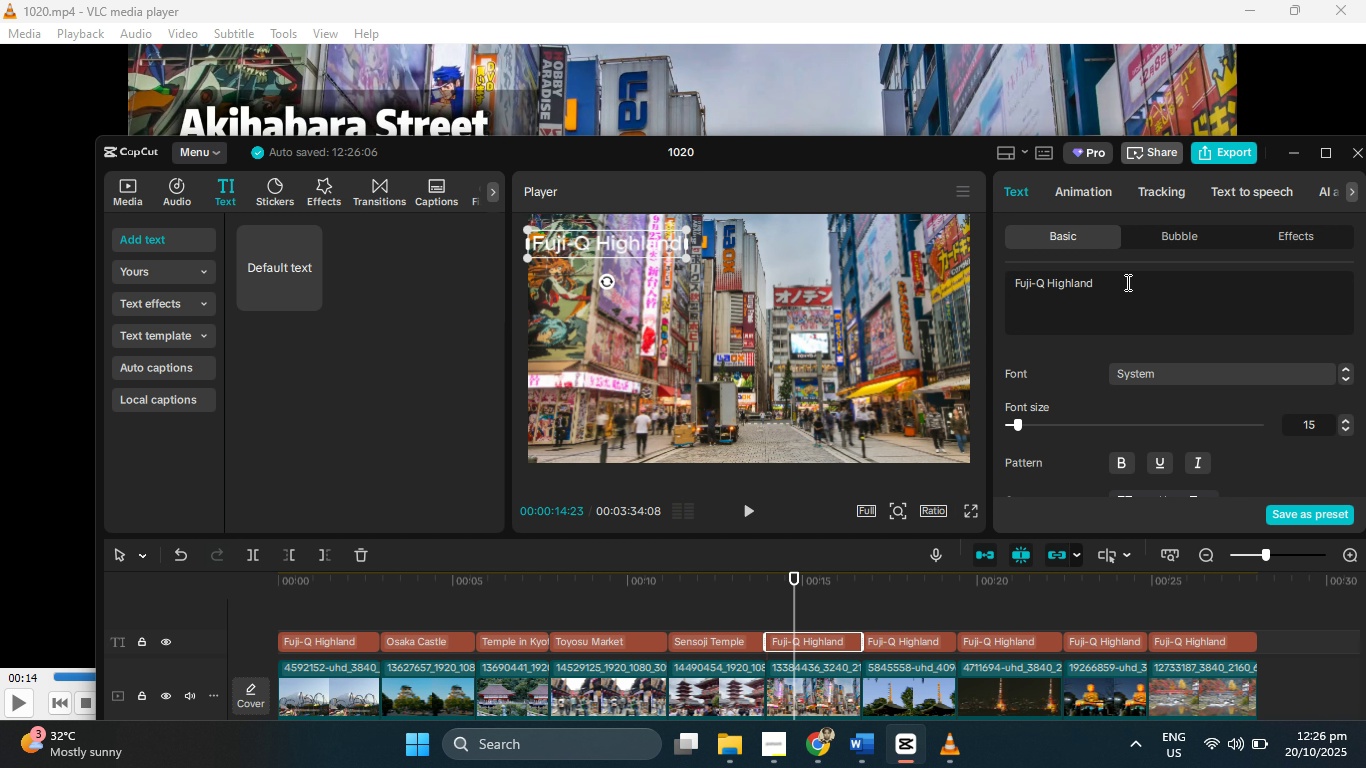 
left_click_drag(start_coordinate=[1126, 282], to_coordinate=[1012, 276])
 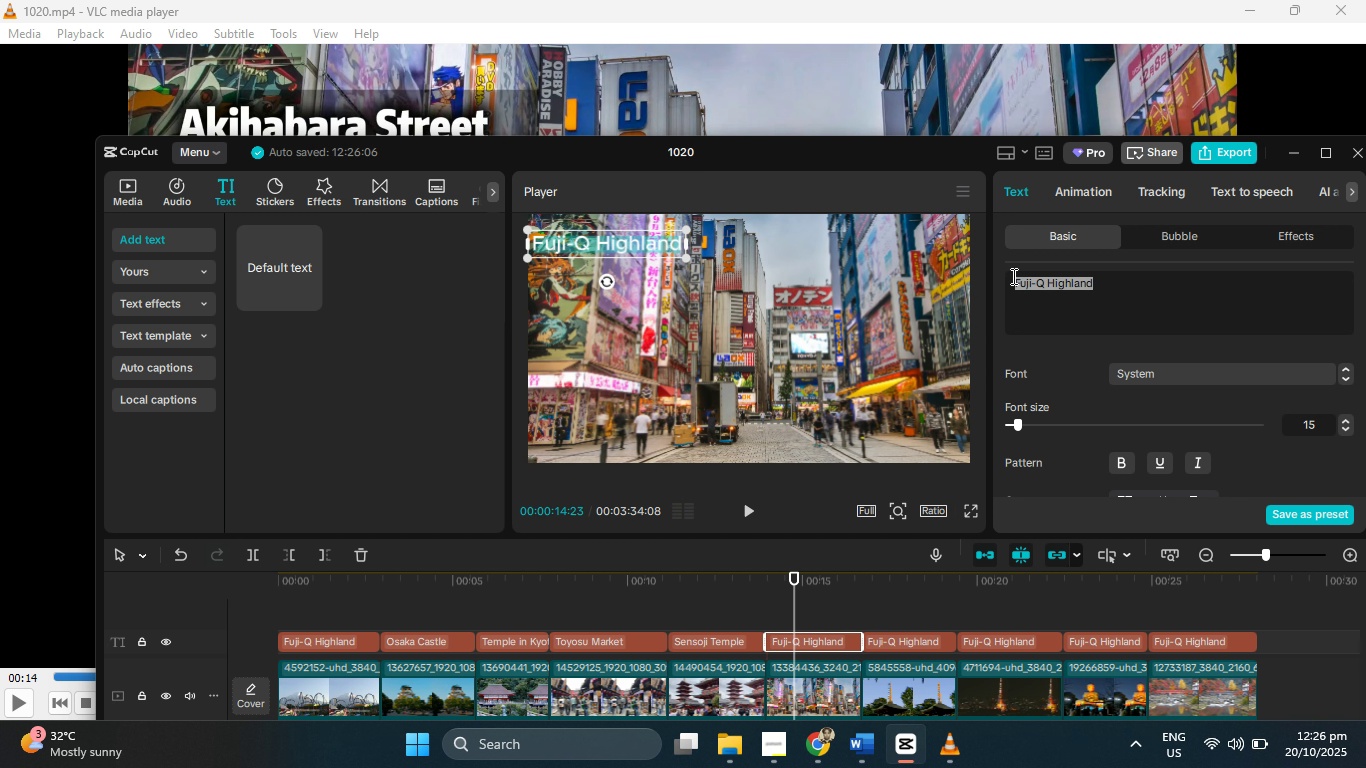 
key(Control+V)
 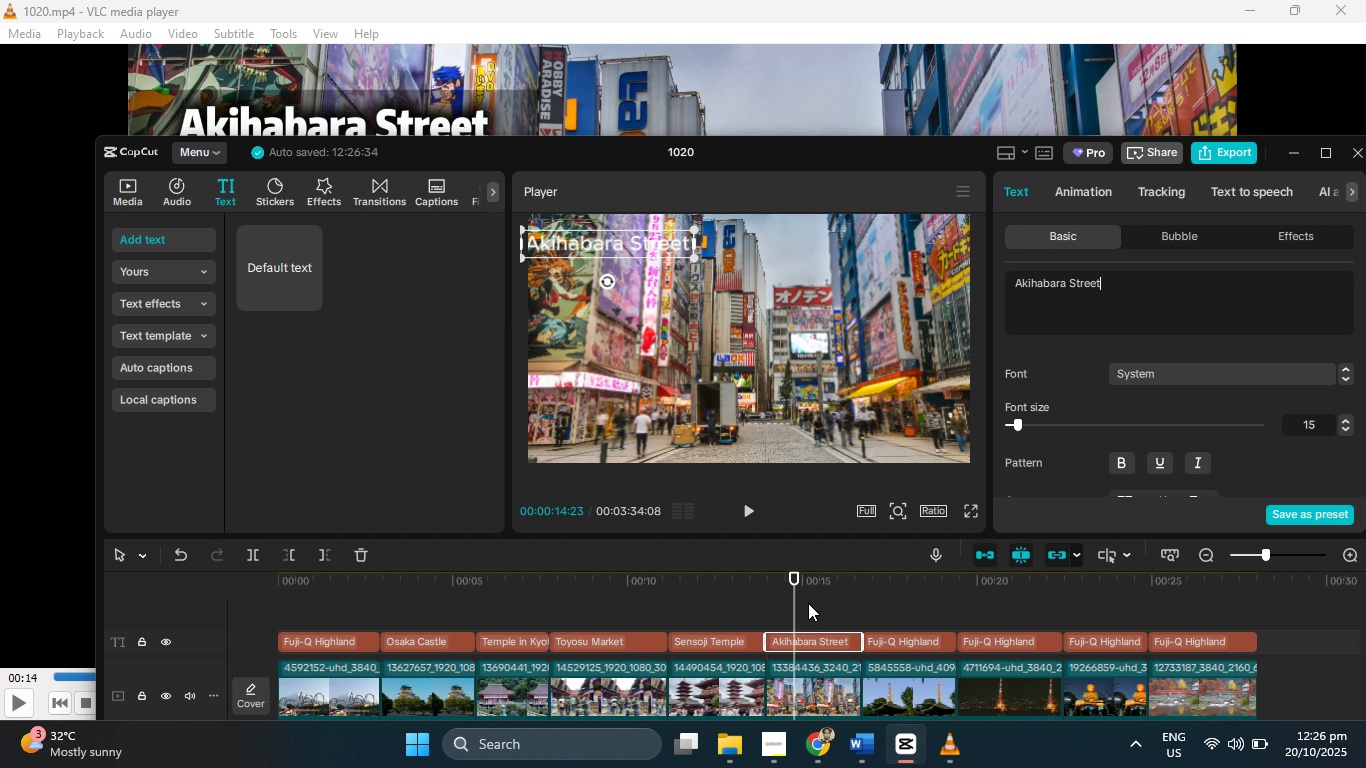 
left_click_drag(start_coordinate=[794, 601], to_coordinate=[919, 609])
 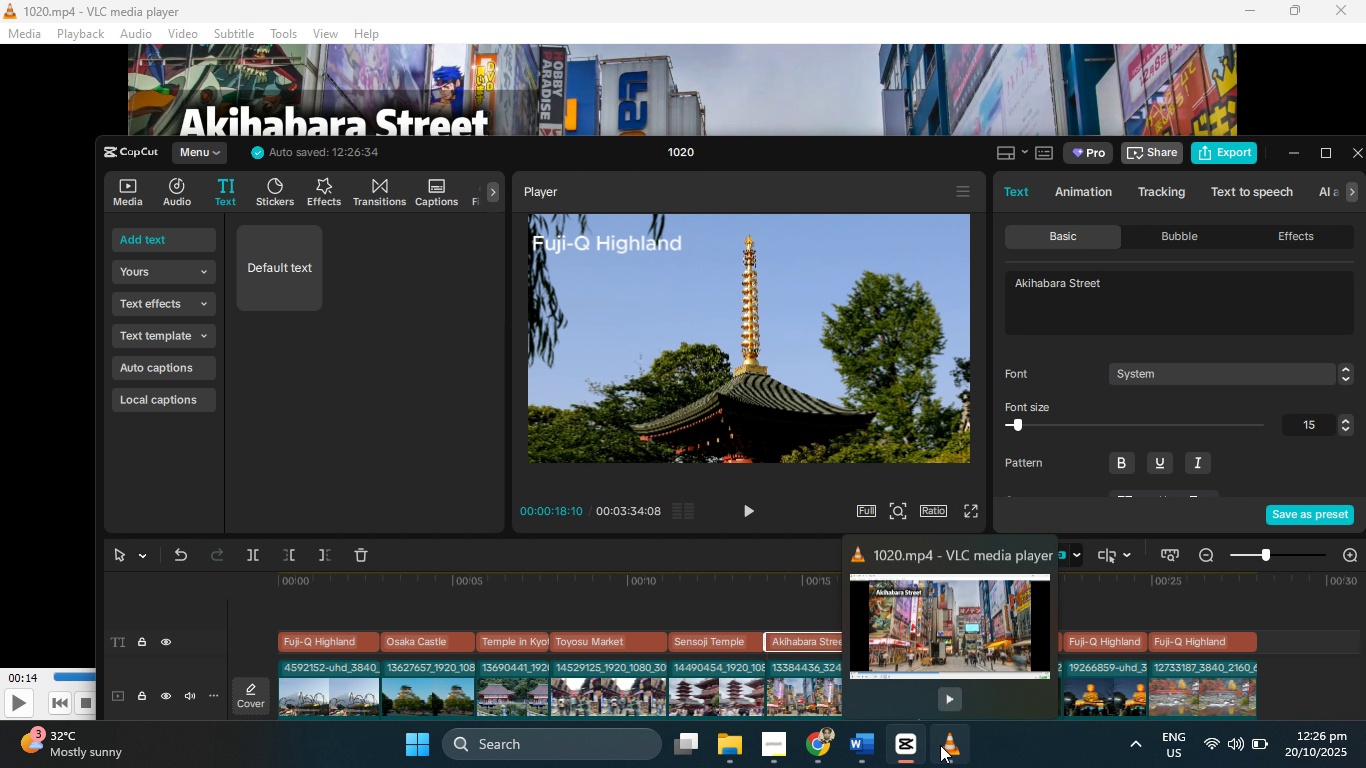 
left_click([940, 745])
 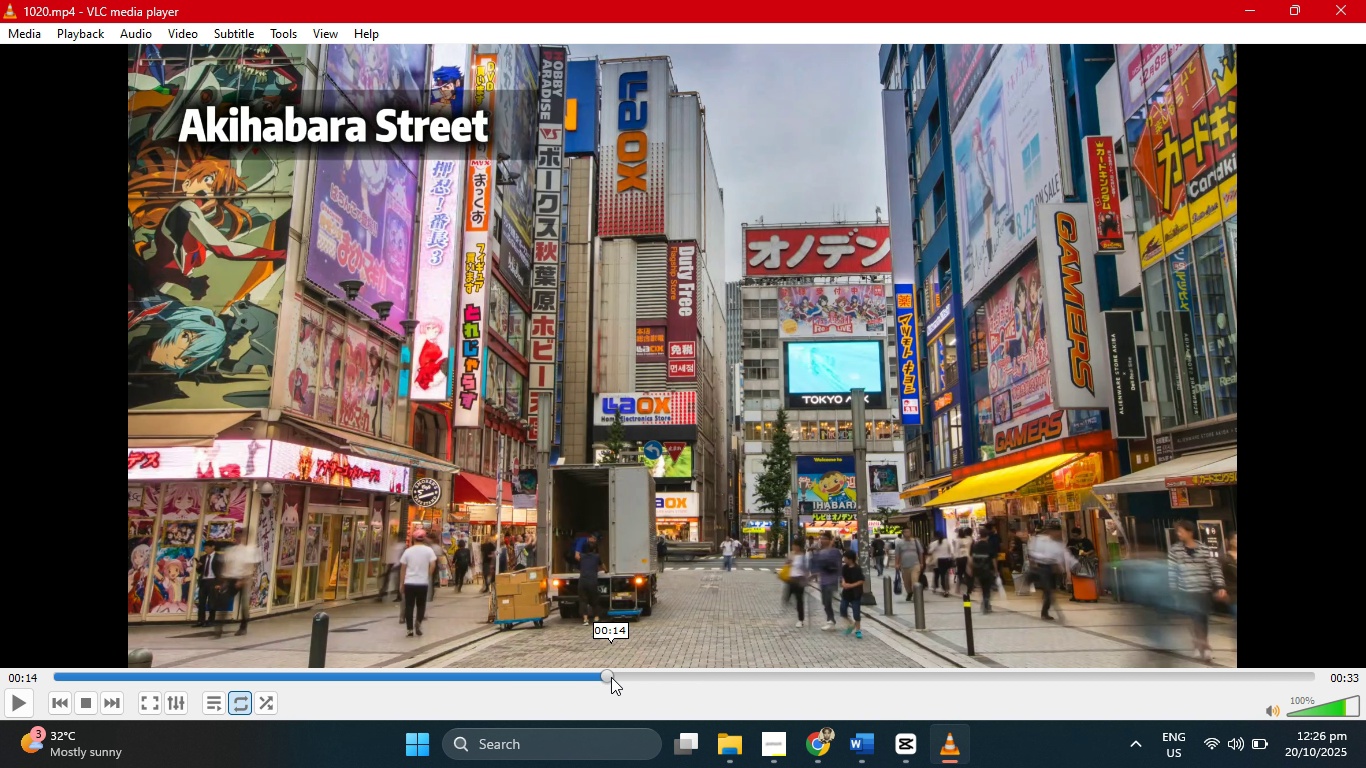 
left_click_drag(start_coordinate=[611, 677], to_coordinate=[726, 676])
 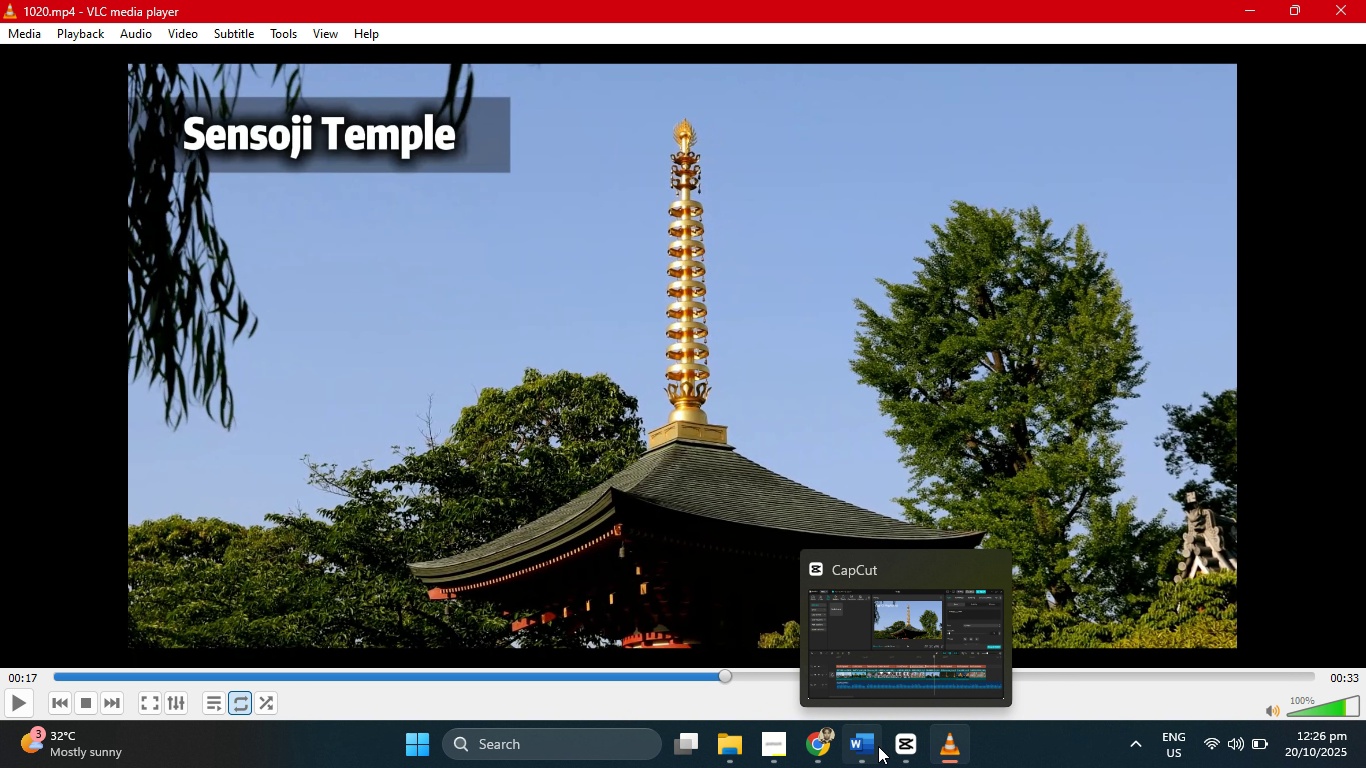 
left_click([878, 746])
 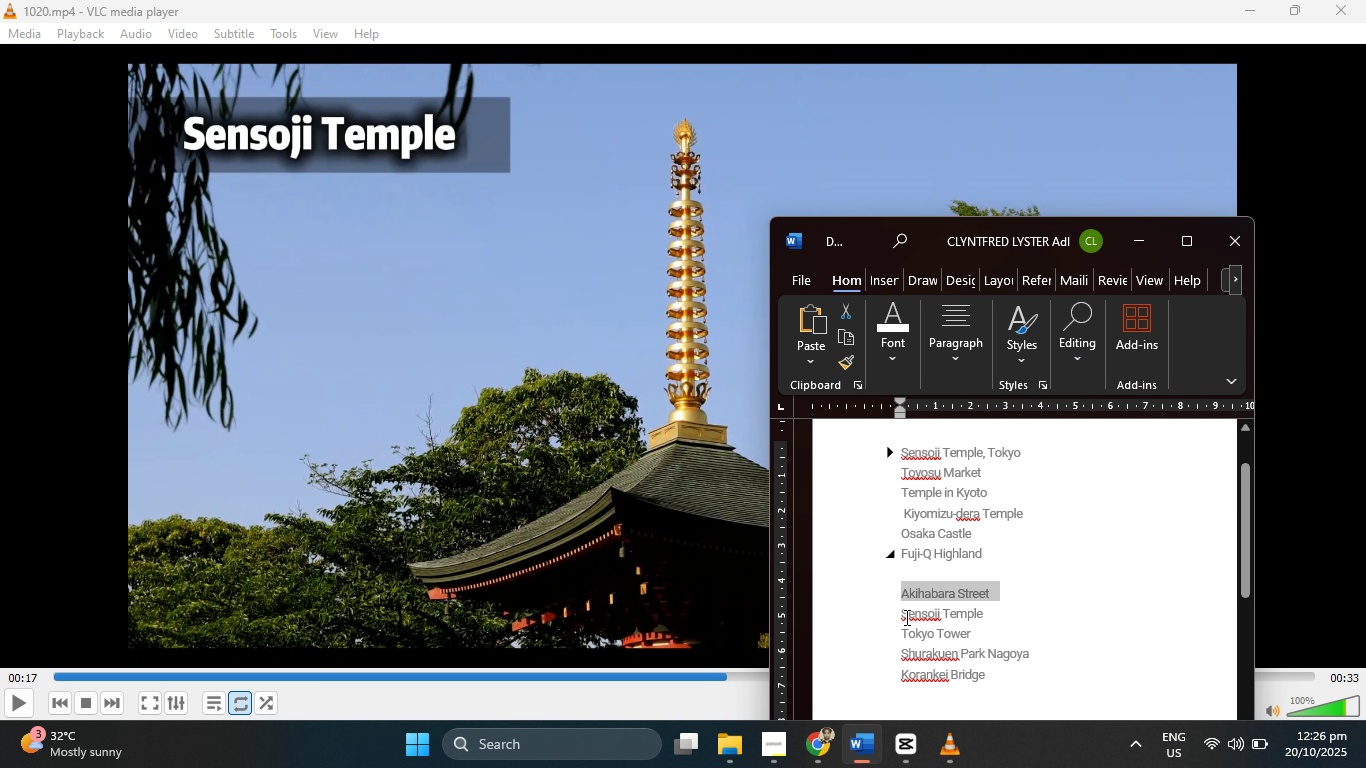 
left_click_drag(start_coordinate=[898, 616], to_coordinate=[980, 616])
 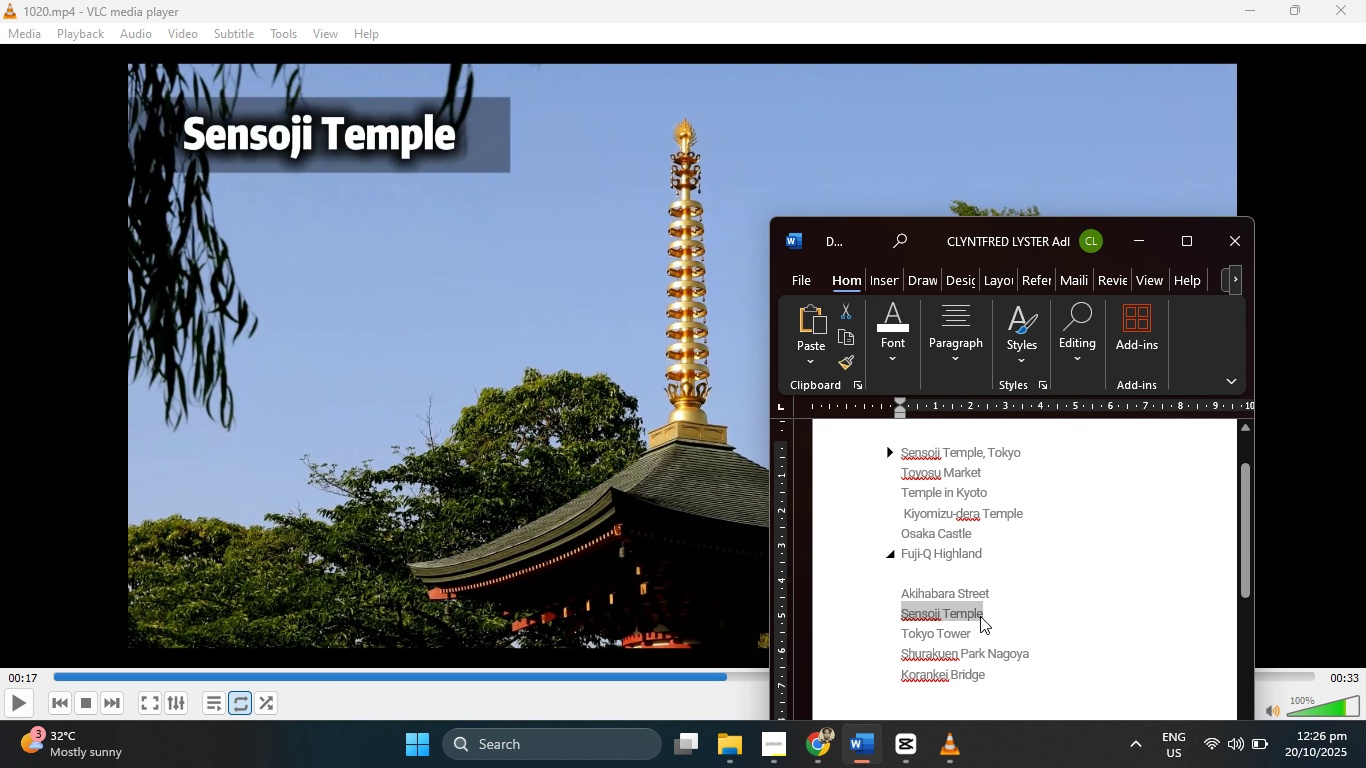 
hold_key(key=ControlLeft, duration=0.93)
 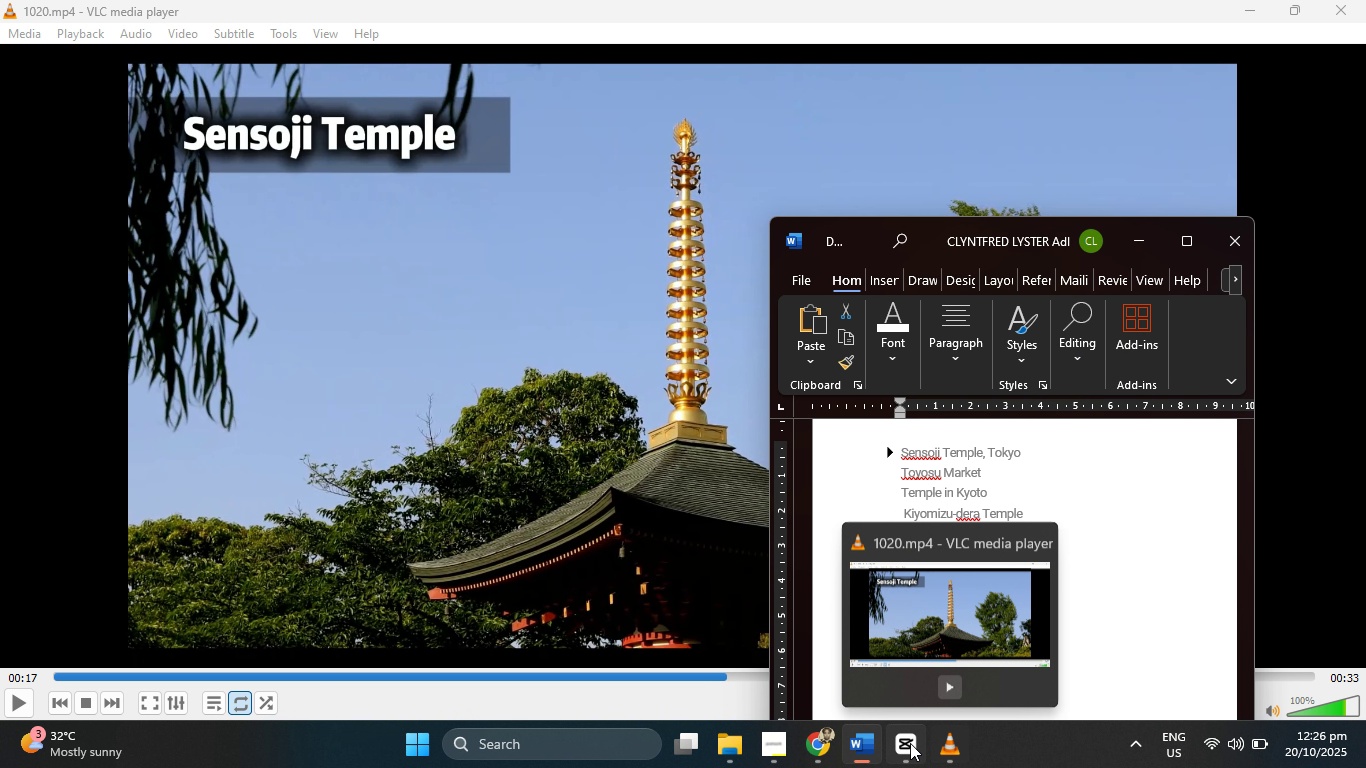 
left_click([910, 743])
 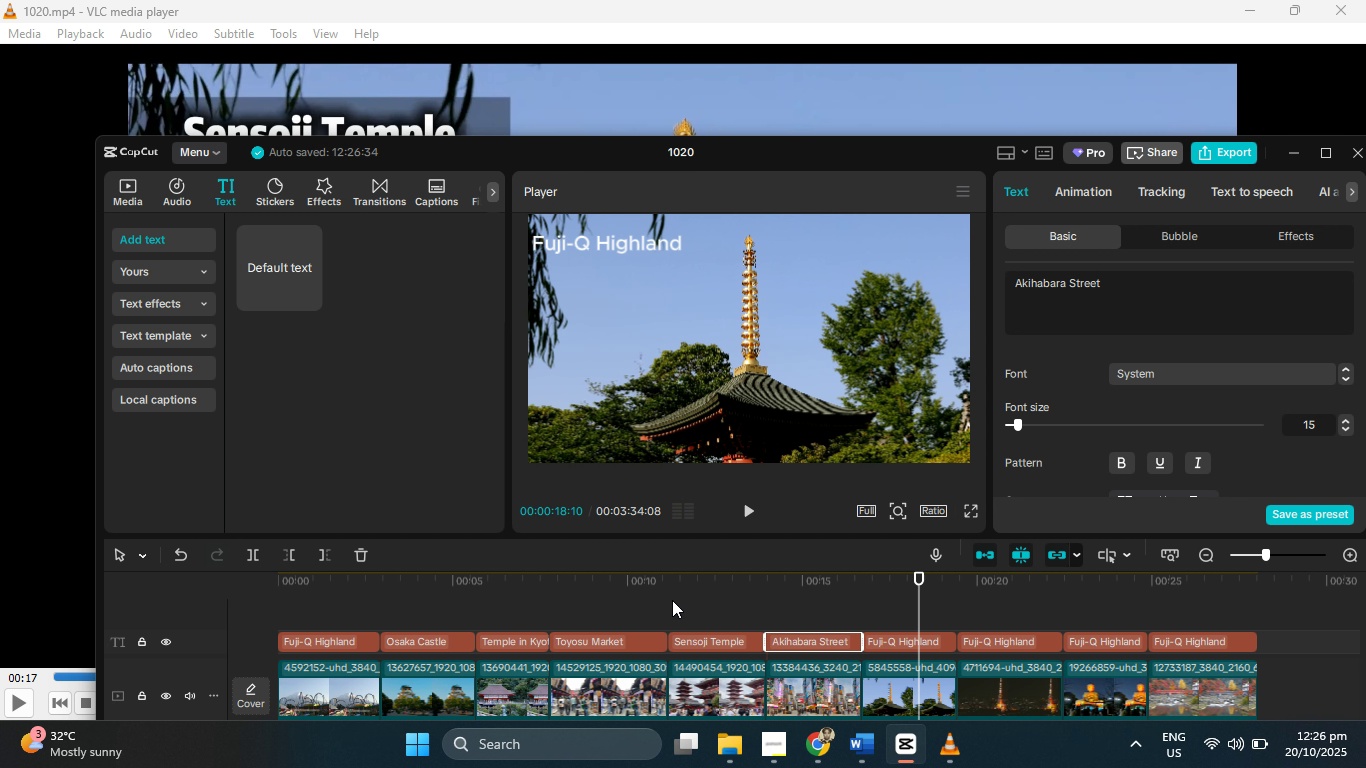 
left_click_drag(start_coordinate=[655, 585], to_coordinate=[755, 610])
 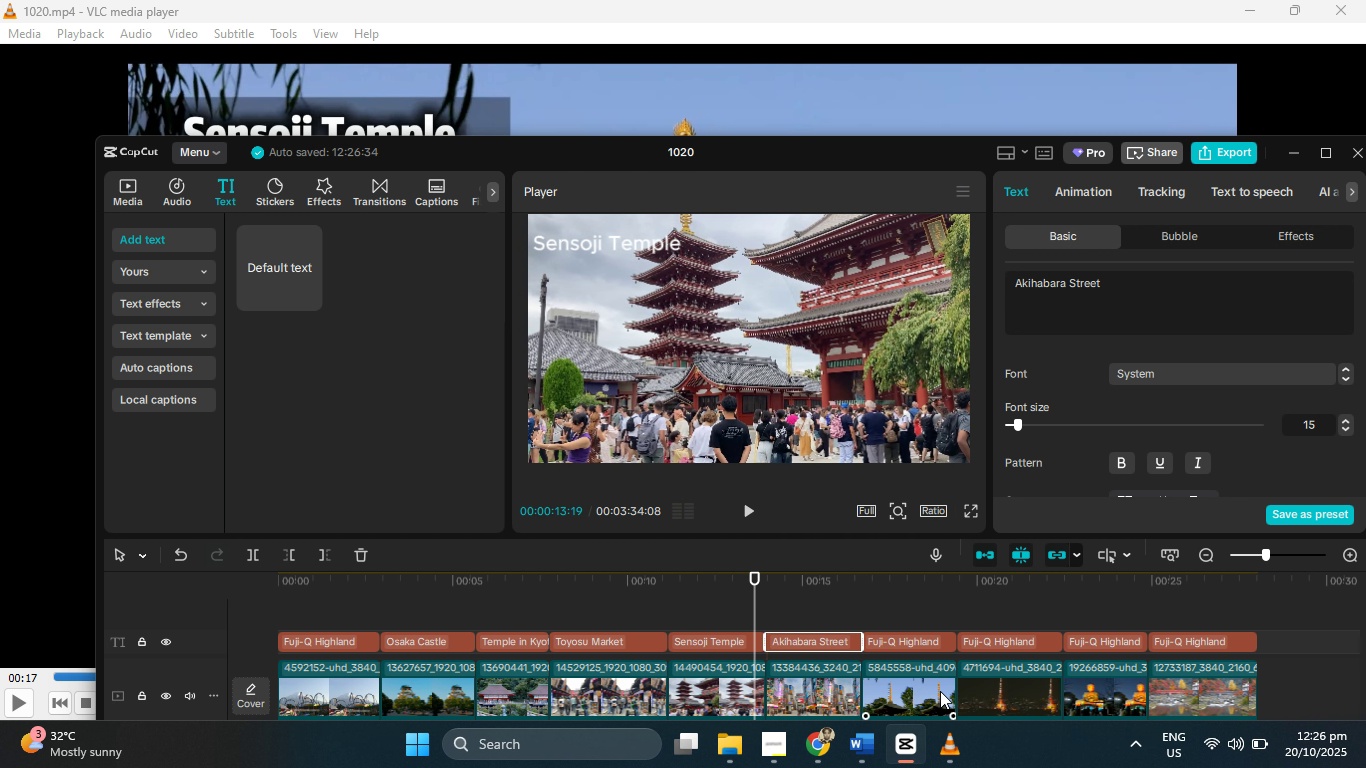 
left_click([940, 691])
 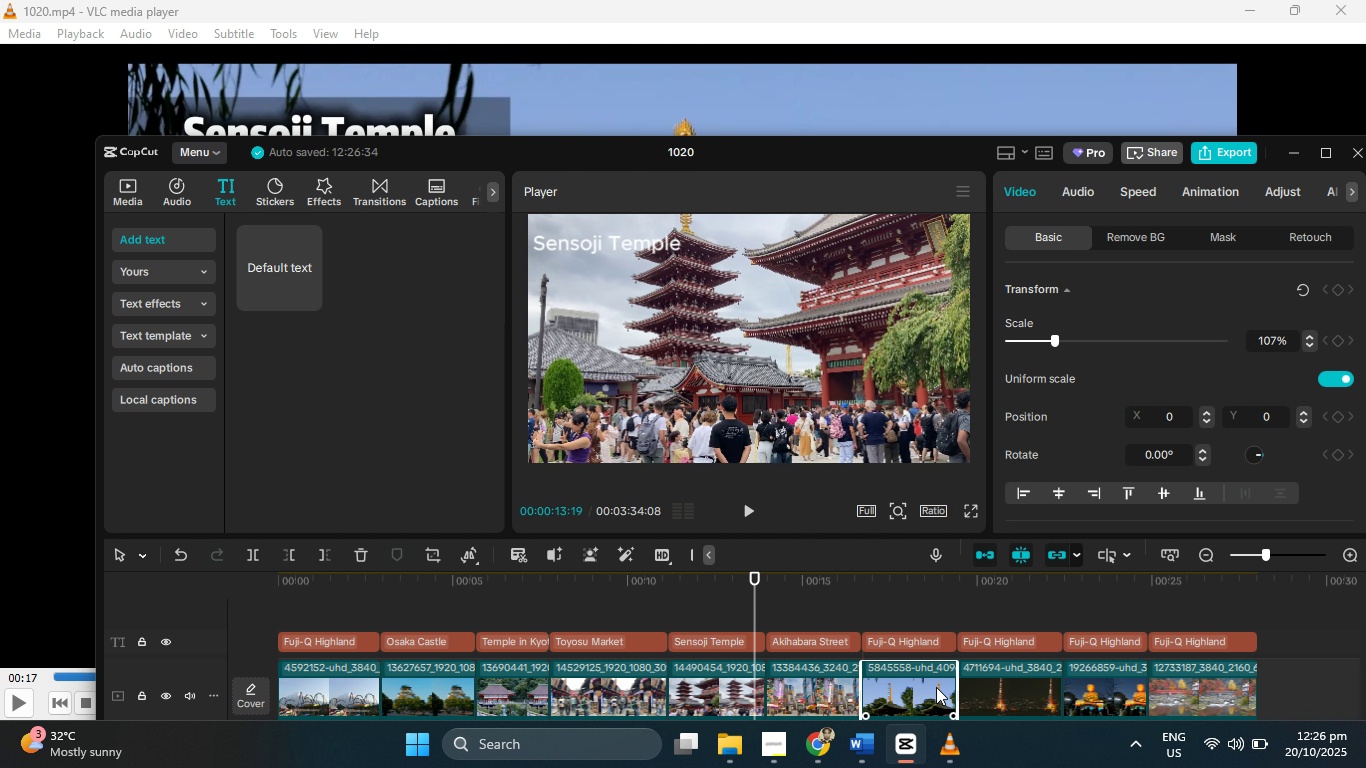 
key(Delete)
 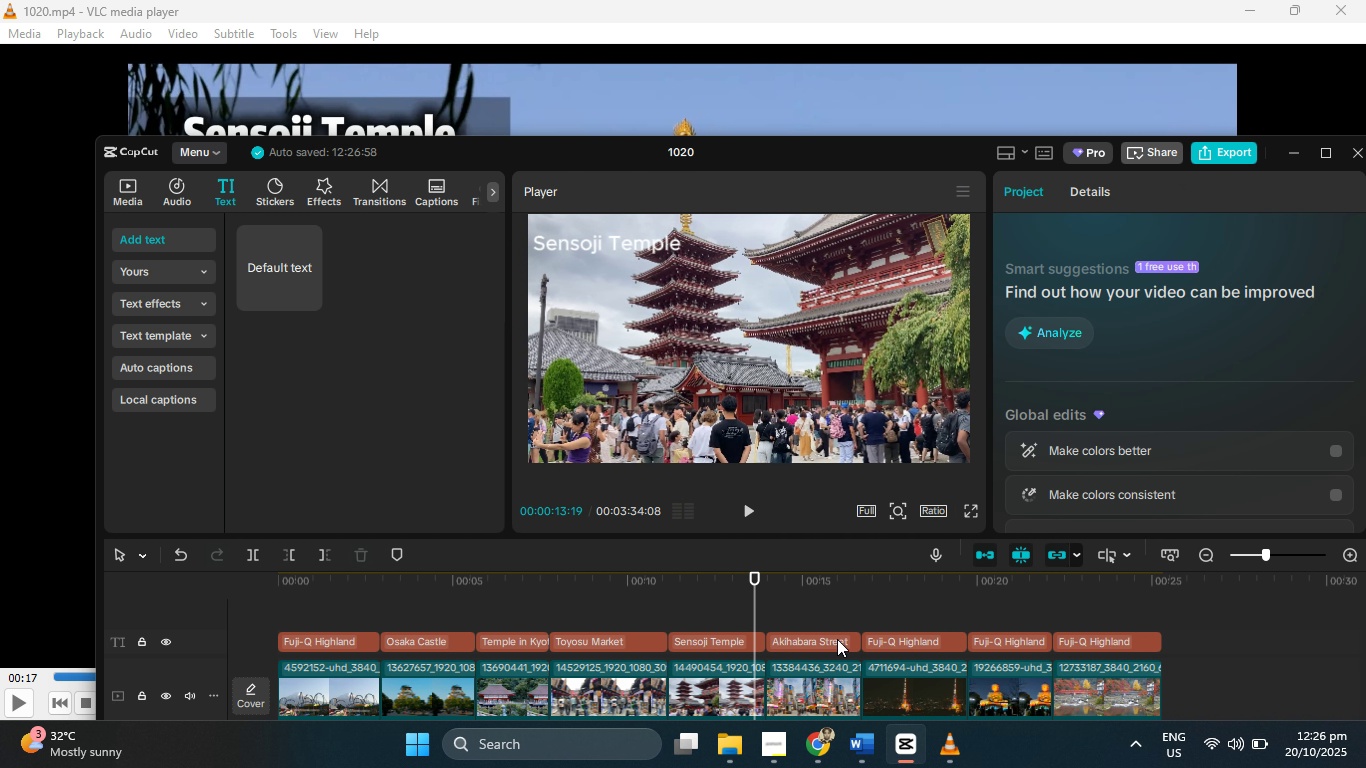 
left_click_drag(start_coordinate=[750, 603], to_coordinate=[908, 629])
 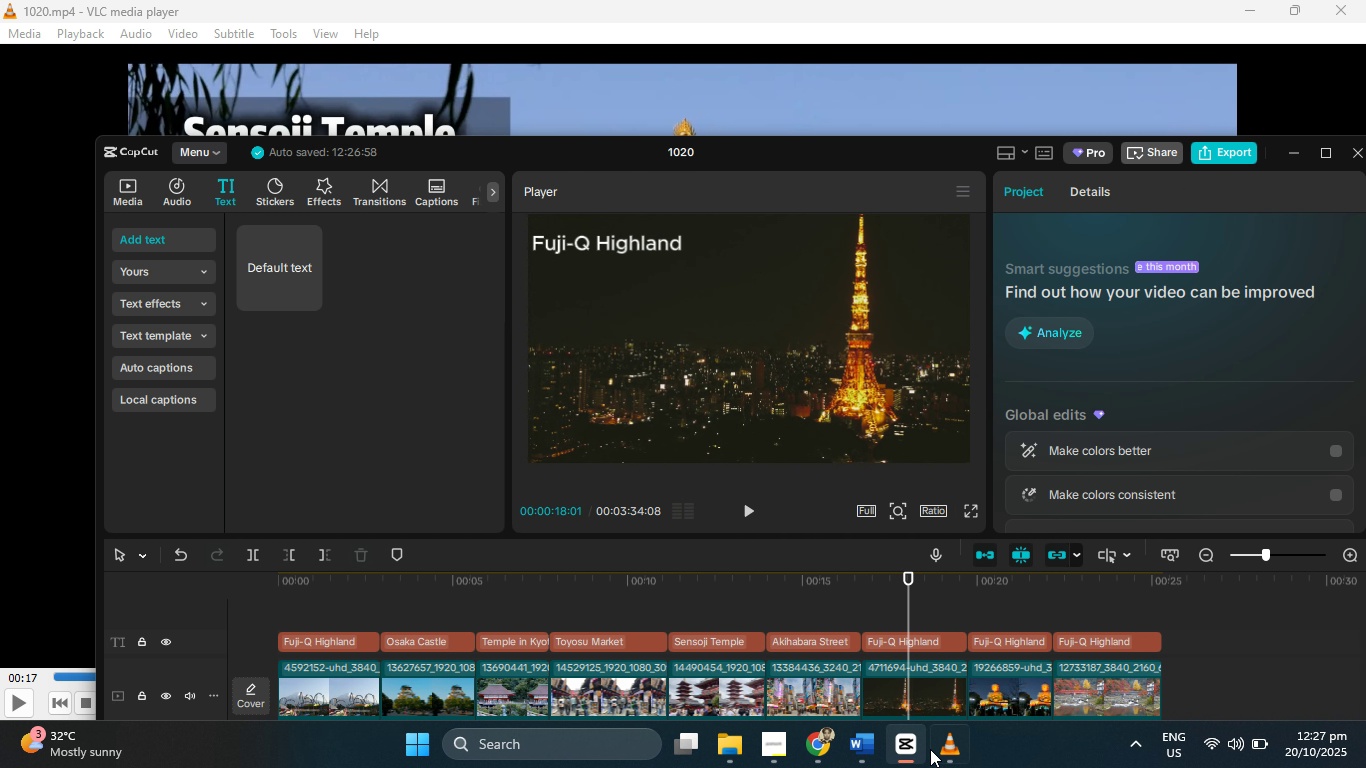 
left_click([946, 749])
 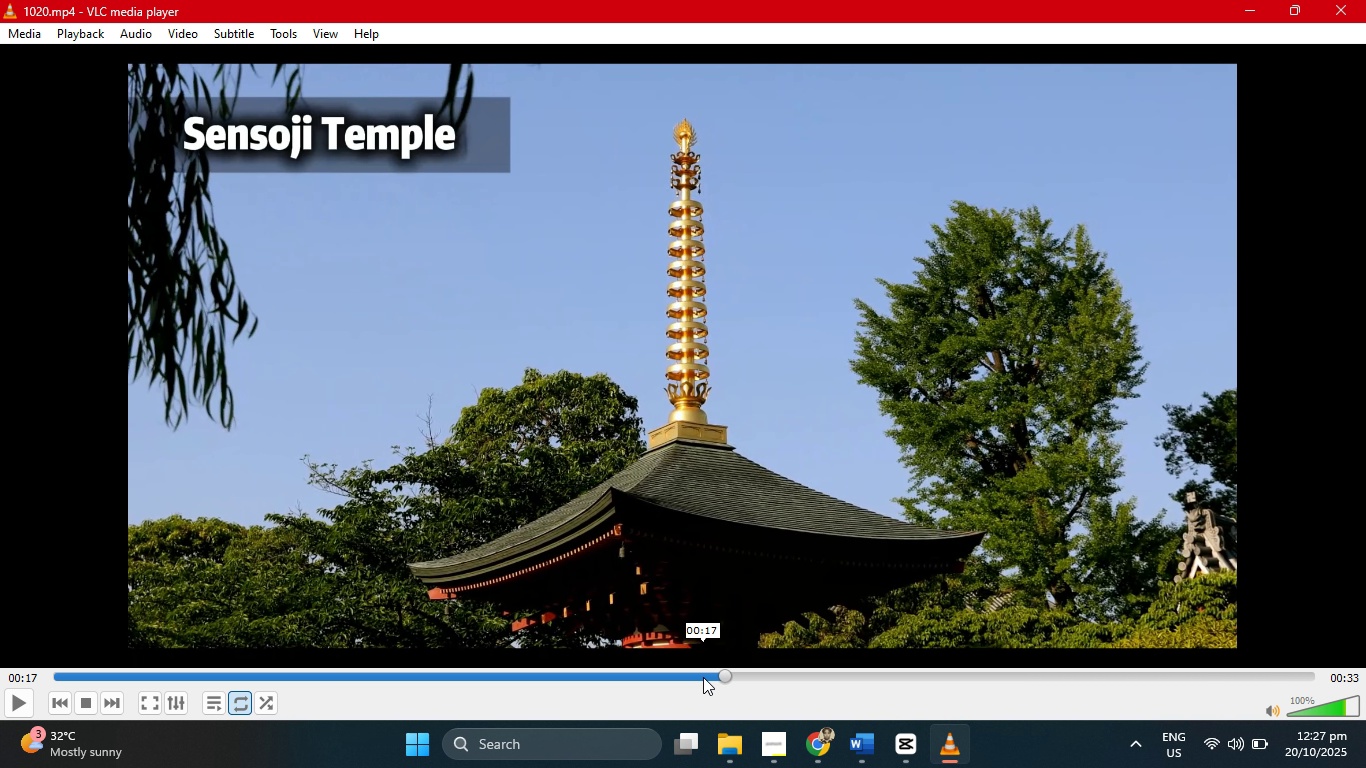 
left_click_drag(start_coordinate=[745, 676], to_coordinate=[865, 676])
 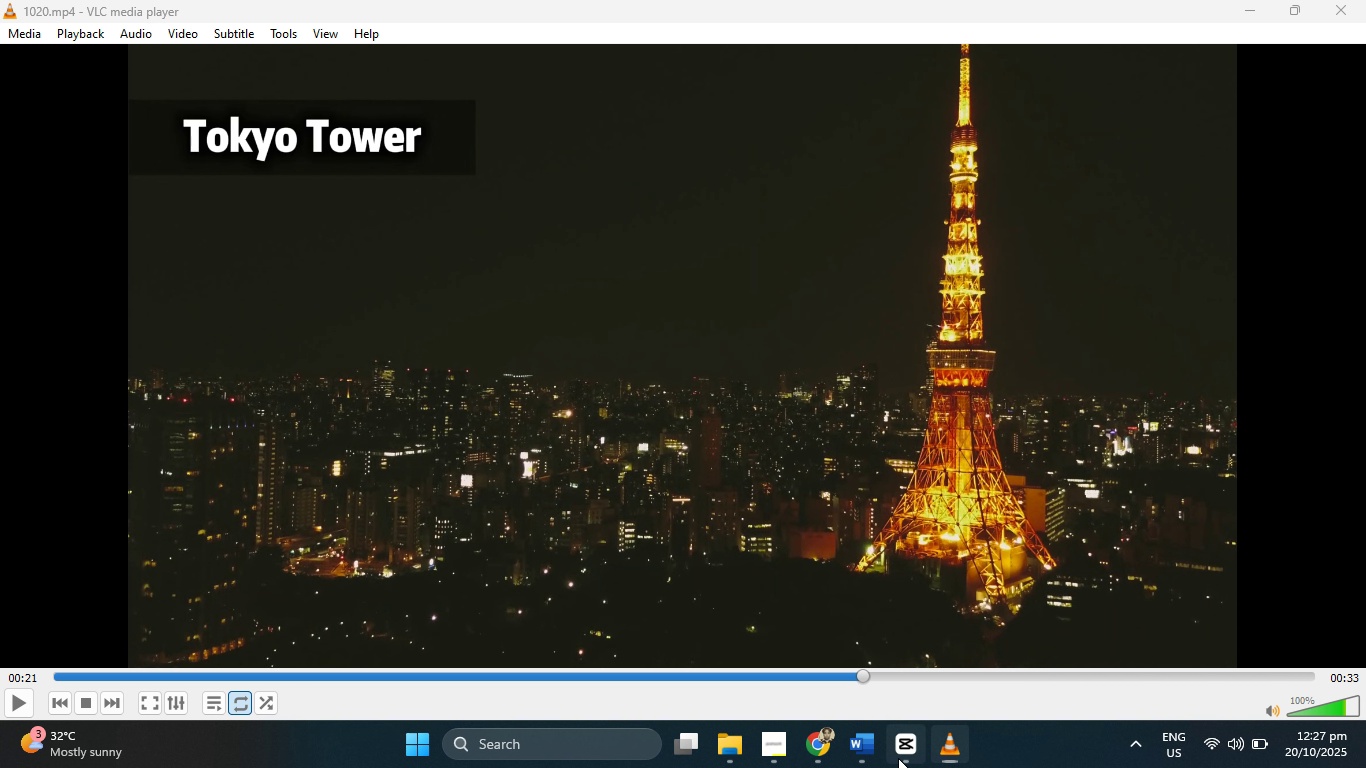 
left_click([898, 758])
 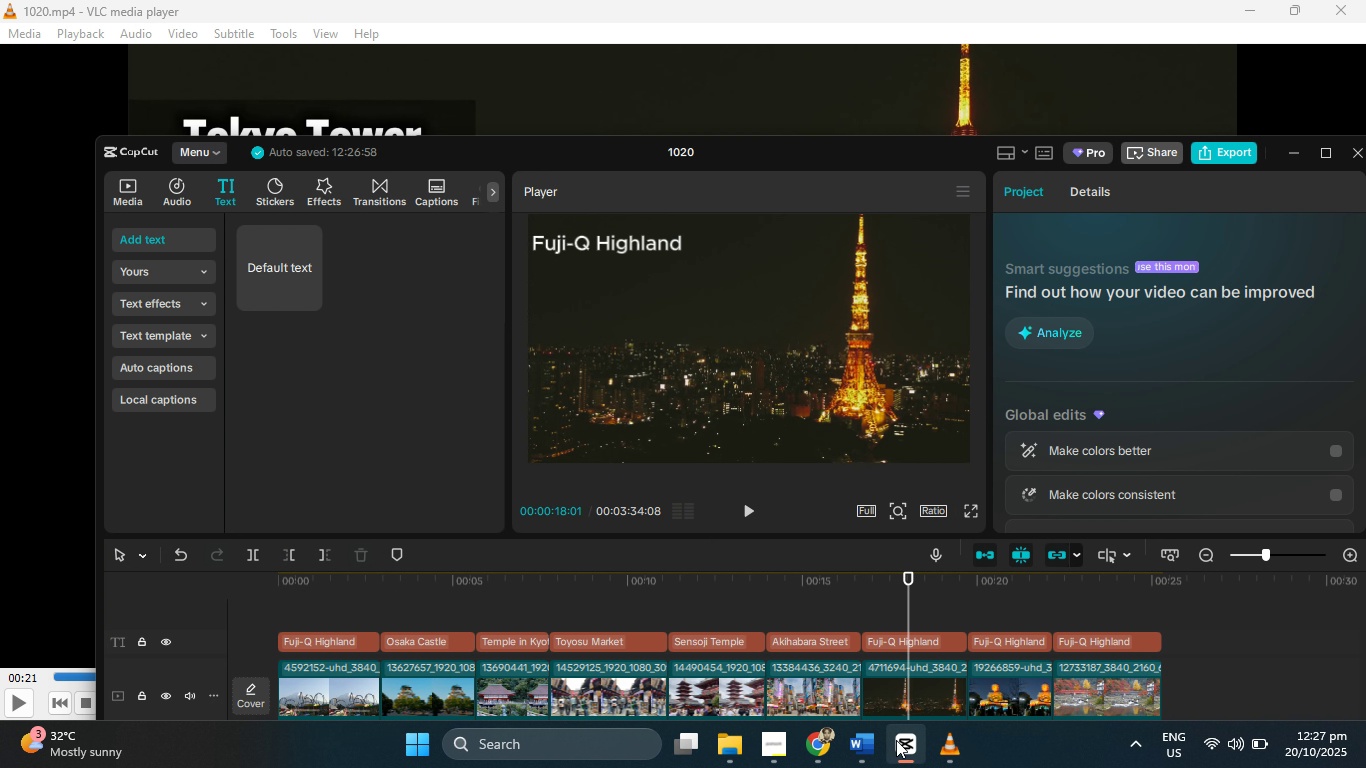 
left_click([858, 756])
 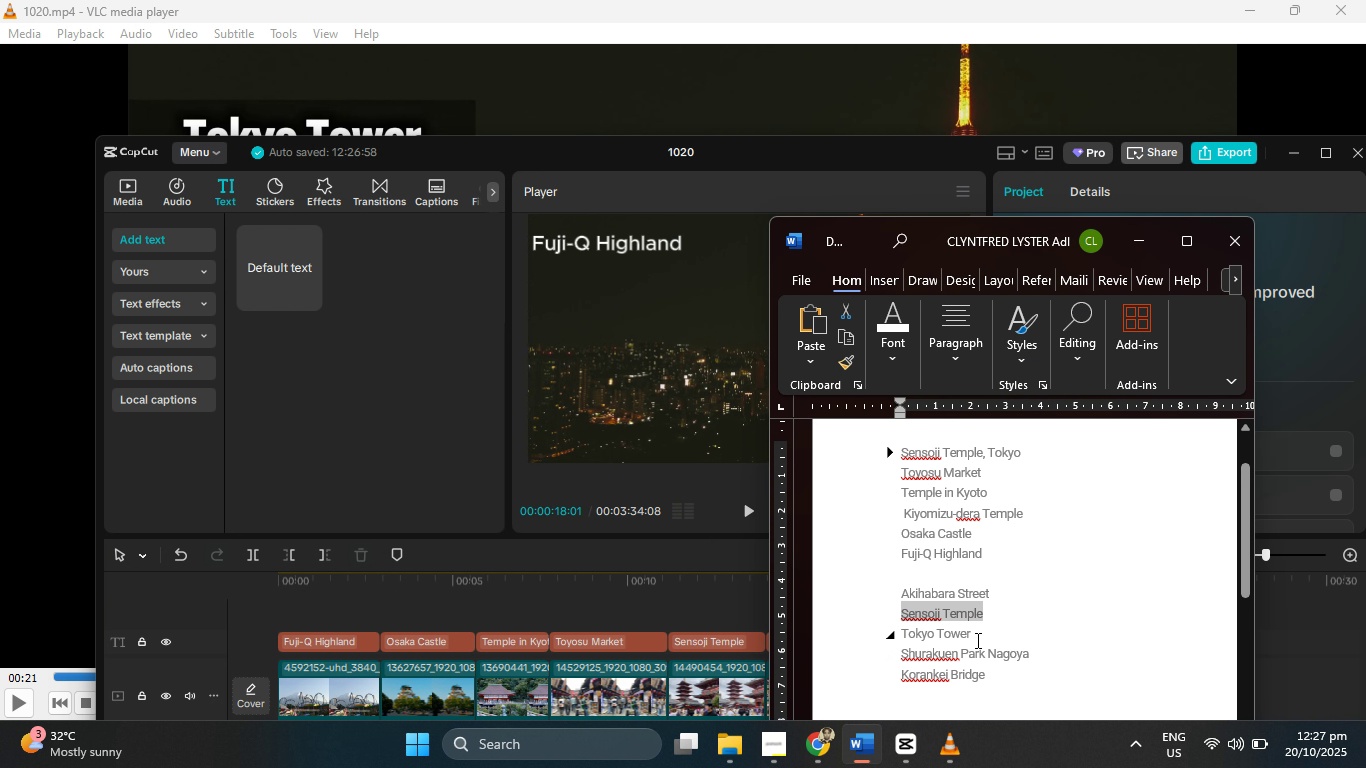 
left_click_drag(start_coordinate=[994, 636], to_coordinate=[906, 638])
 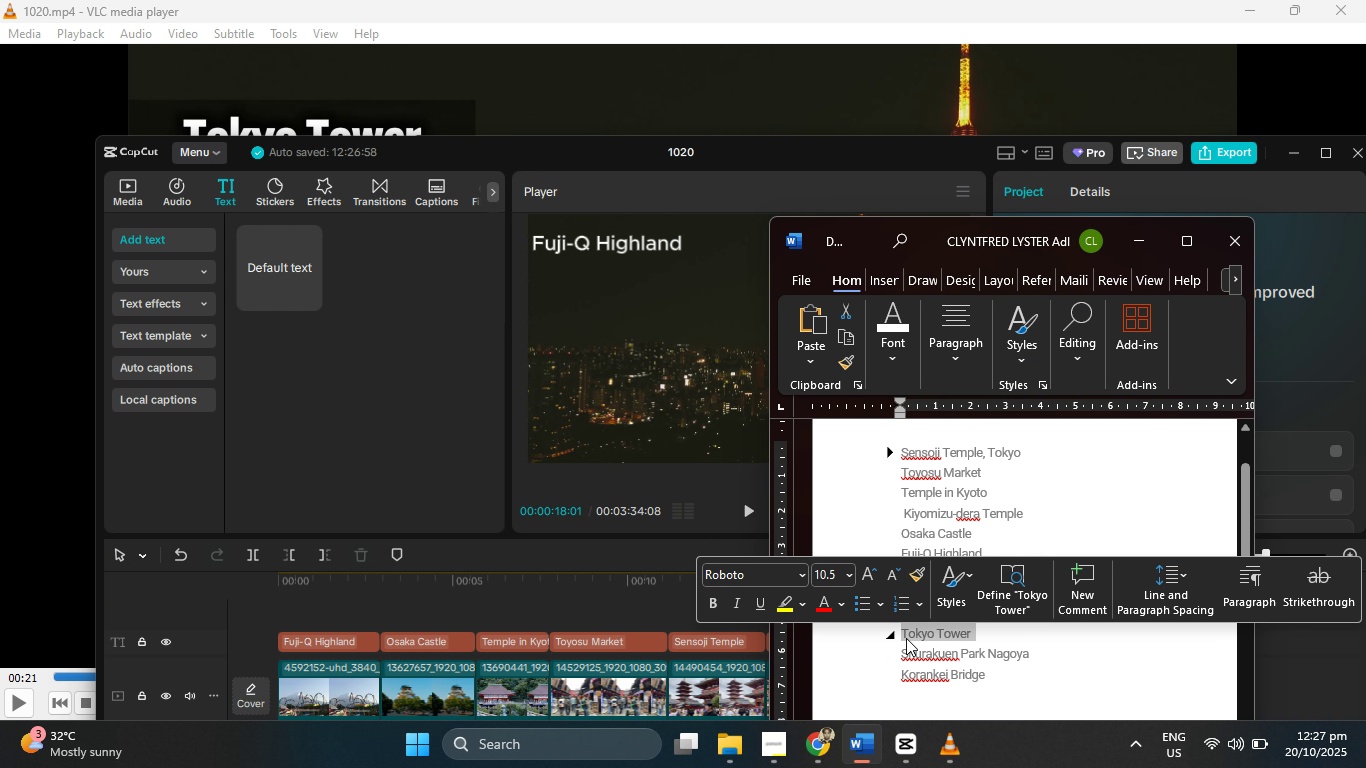 
key(Control+C)
 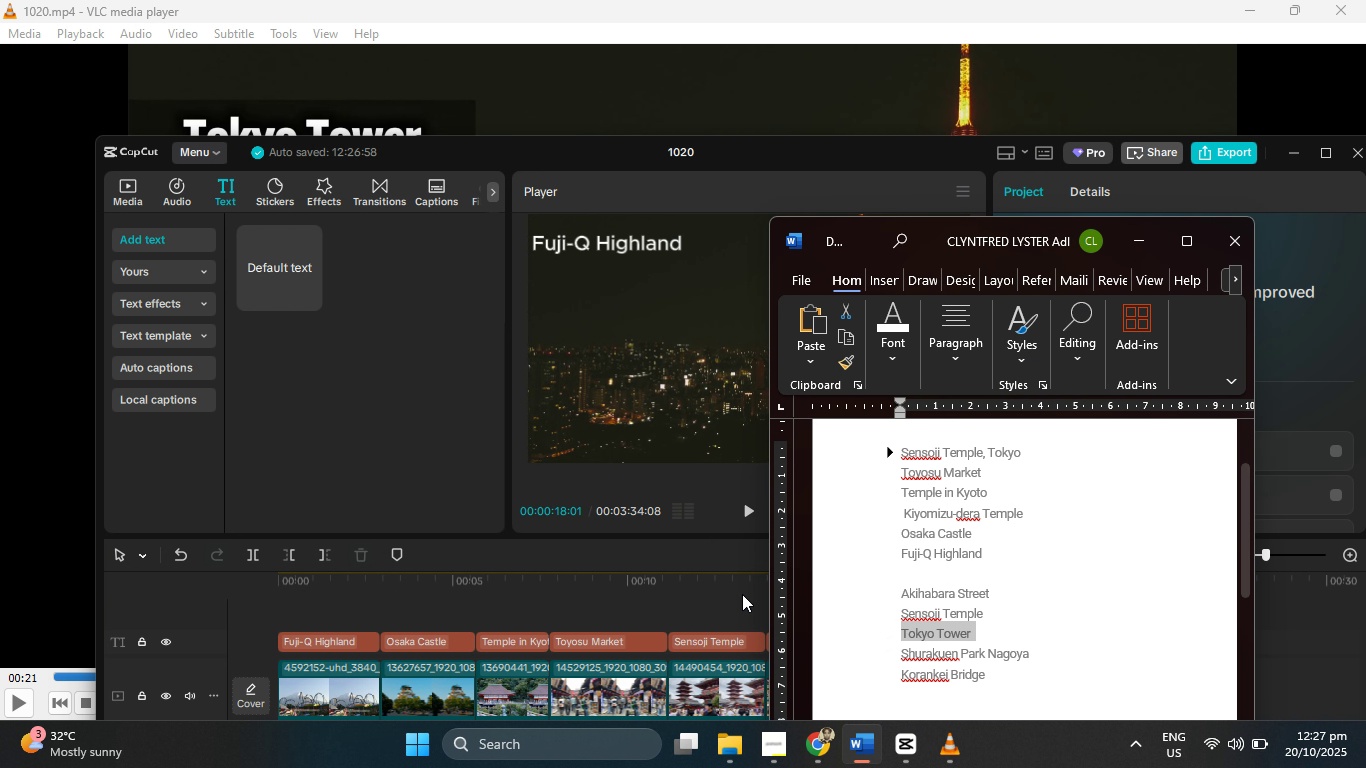 
left_click([742, 594])
 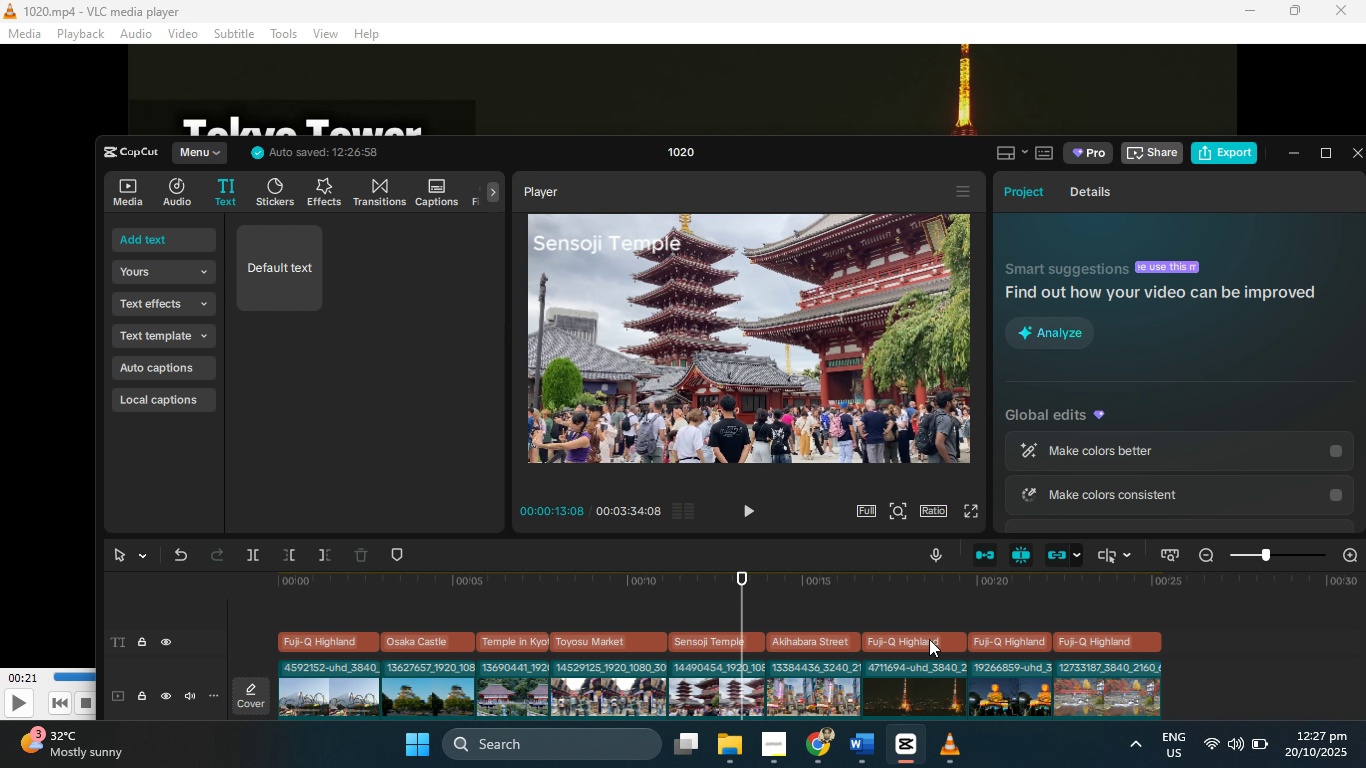 
left_click([929, 639])
 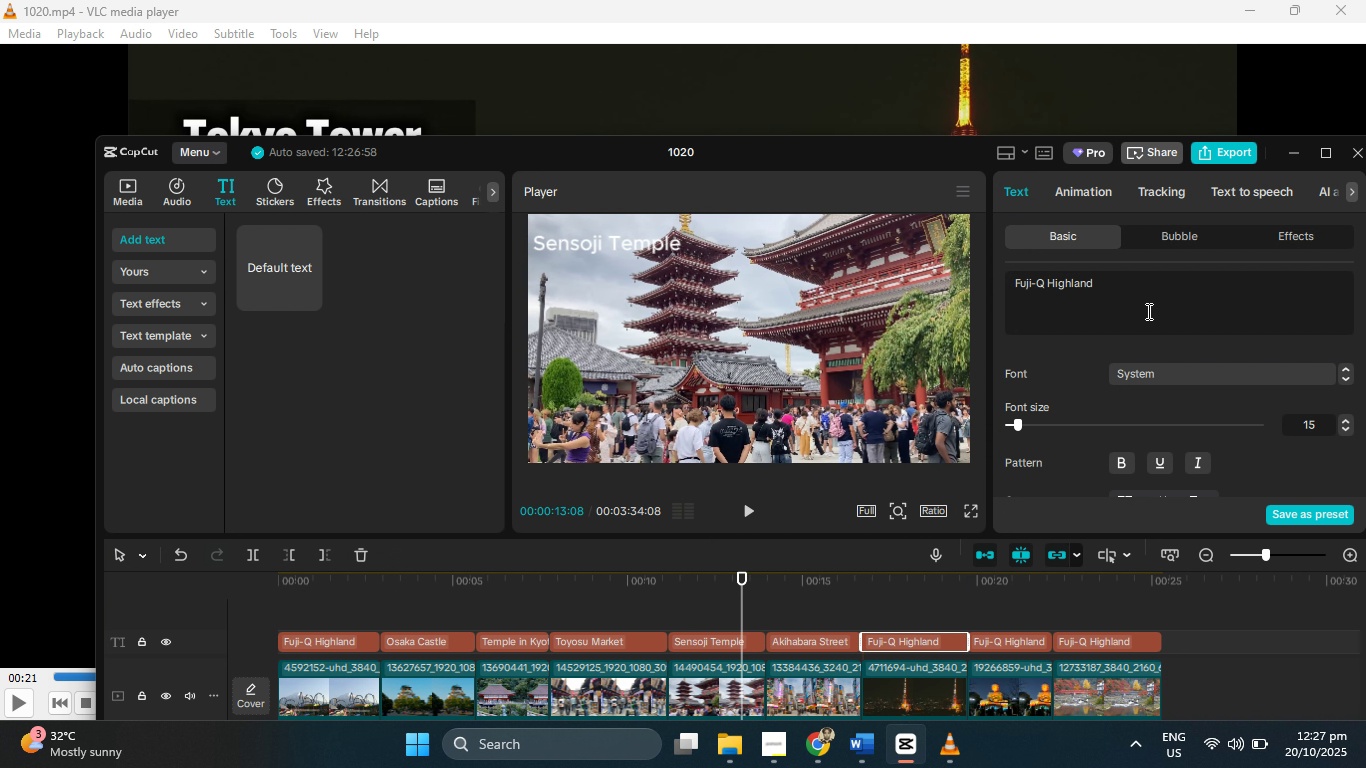 
left_click_drag(start_coordinate=[1129, 308], to_coordinate=[1006, 279])
 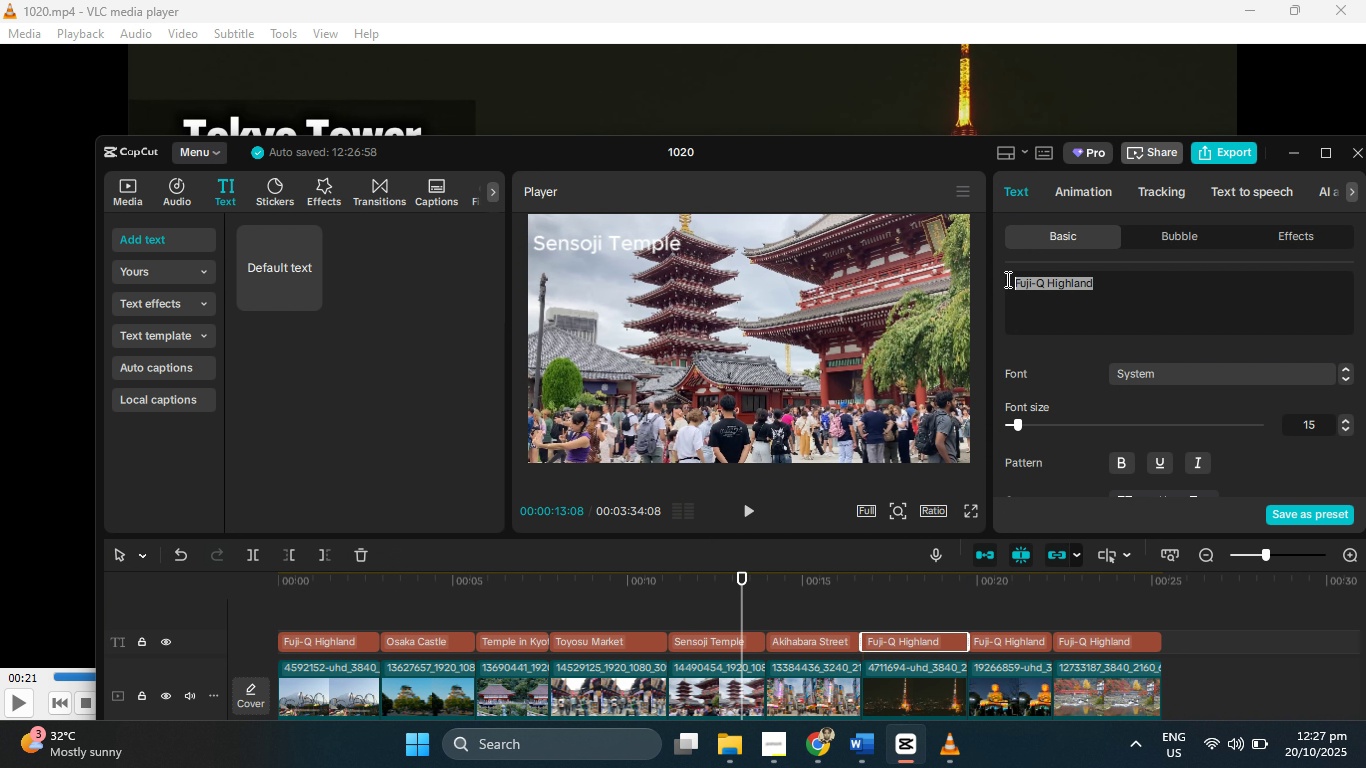 
key(Control+V)
 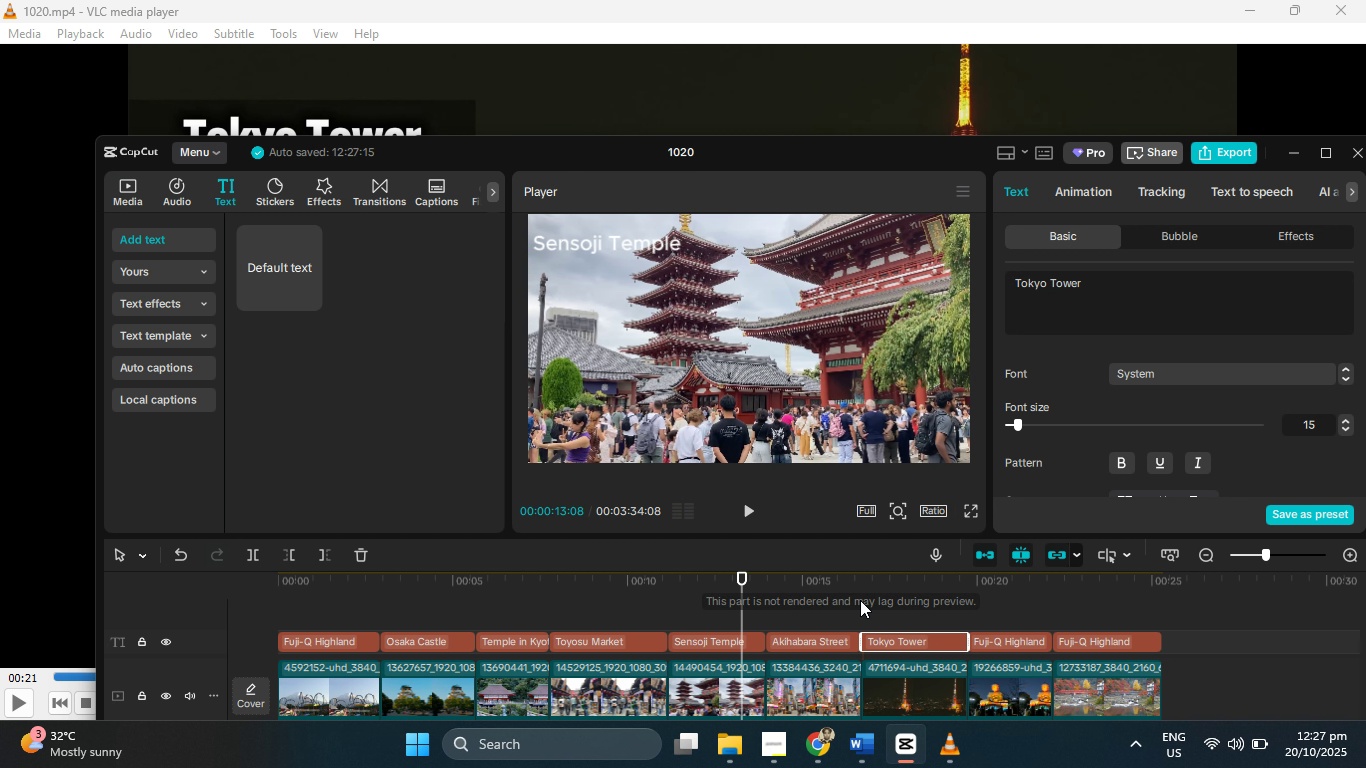 
left_click_drag(start_coordinate=[898, 587], to_coordinate=[913, 585])
 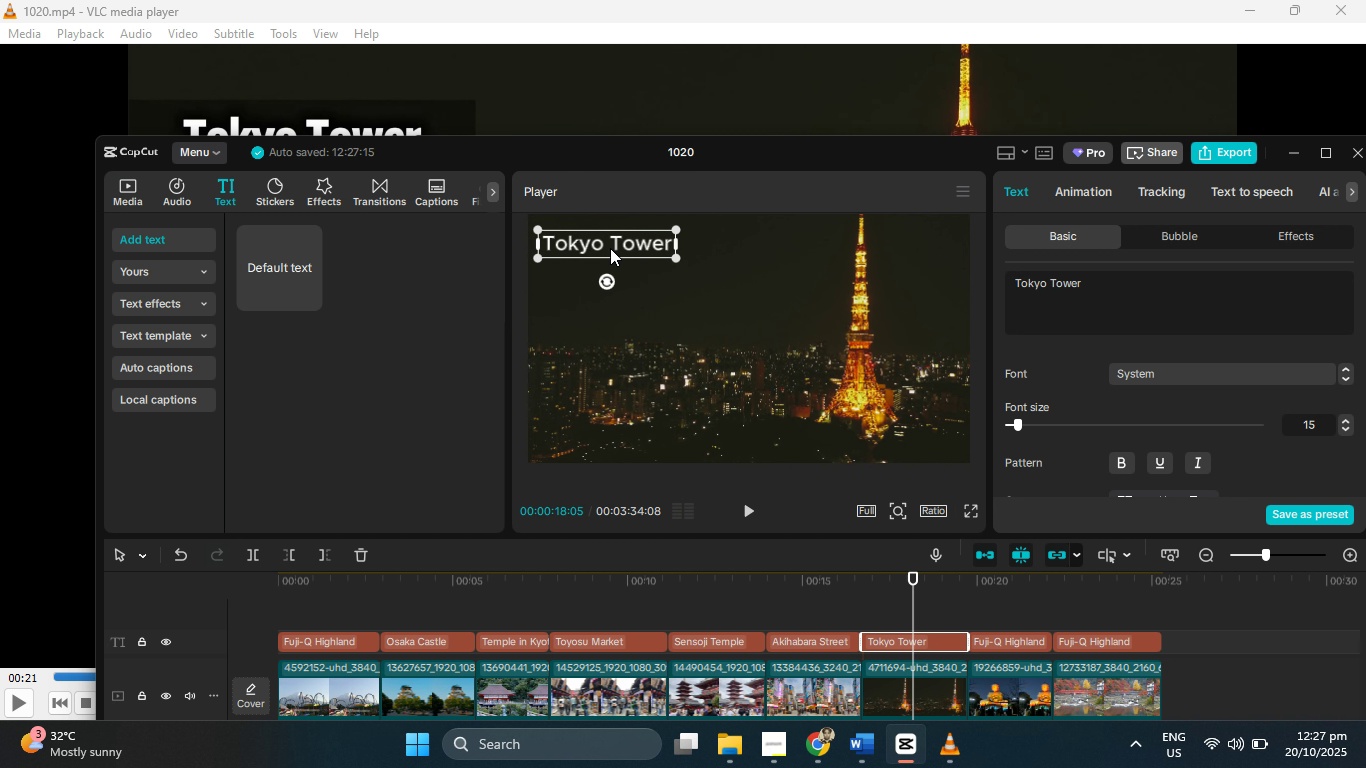 
left_click_drag(start_coordinate=[610, 250], to_coordinate=[603, 251])
 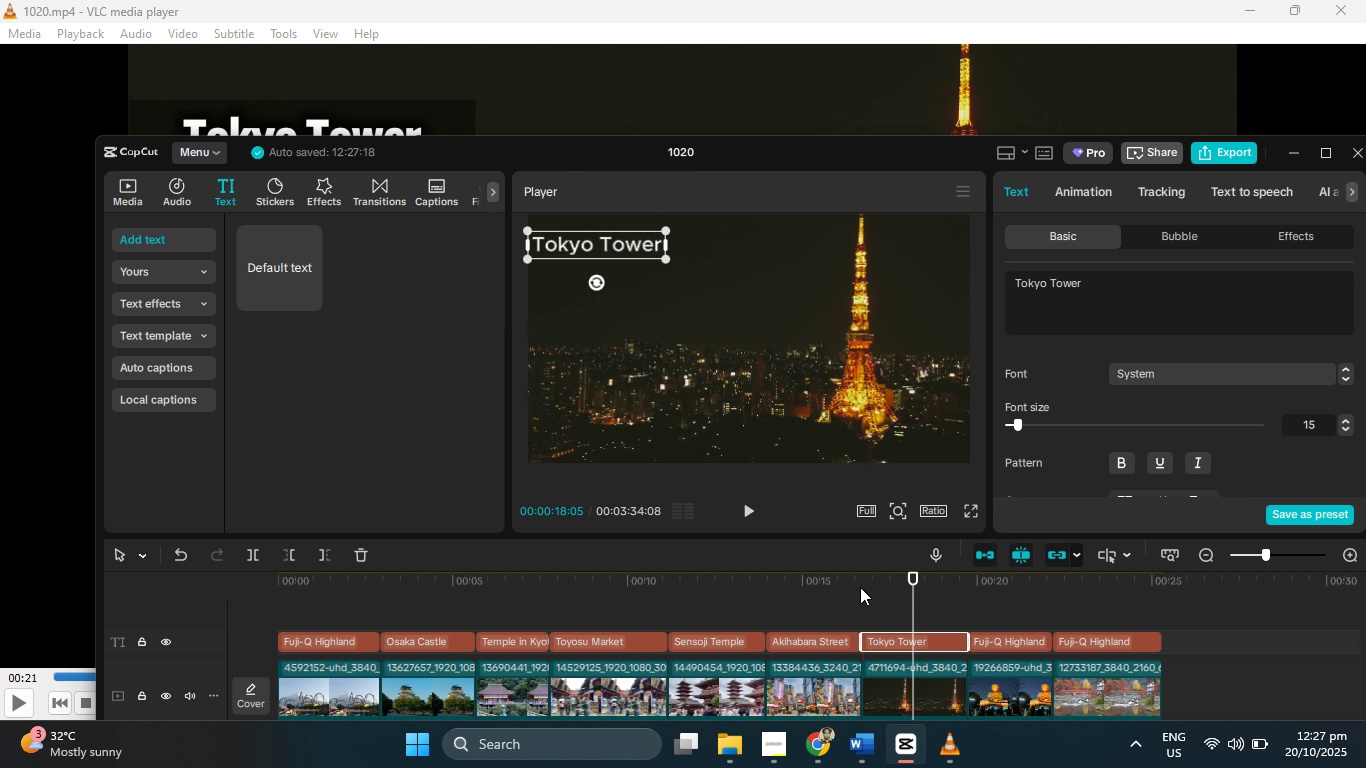 
left_click_drag(start_coordinate=[857, 586], to_coordinate=[826, 575])
 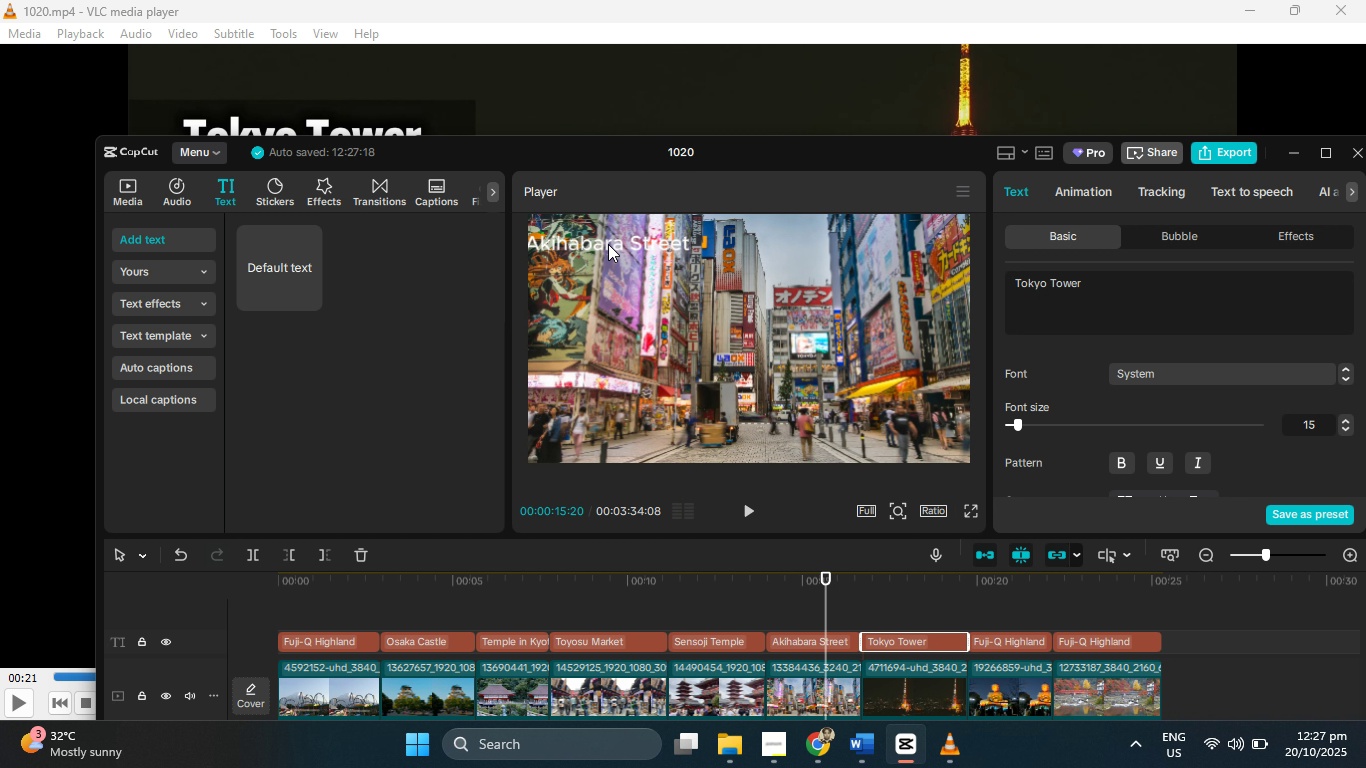 
left_click([608, 244])
 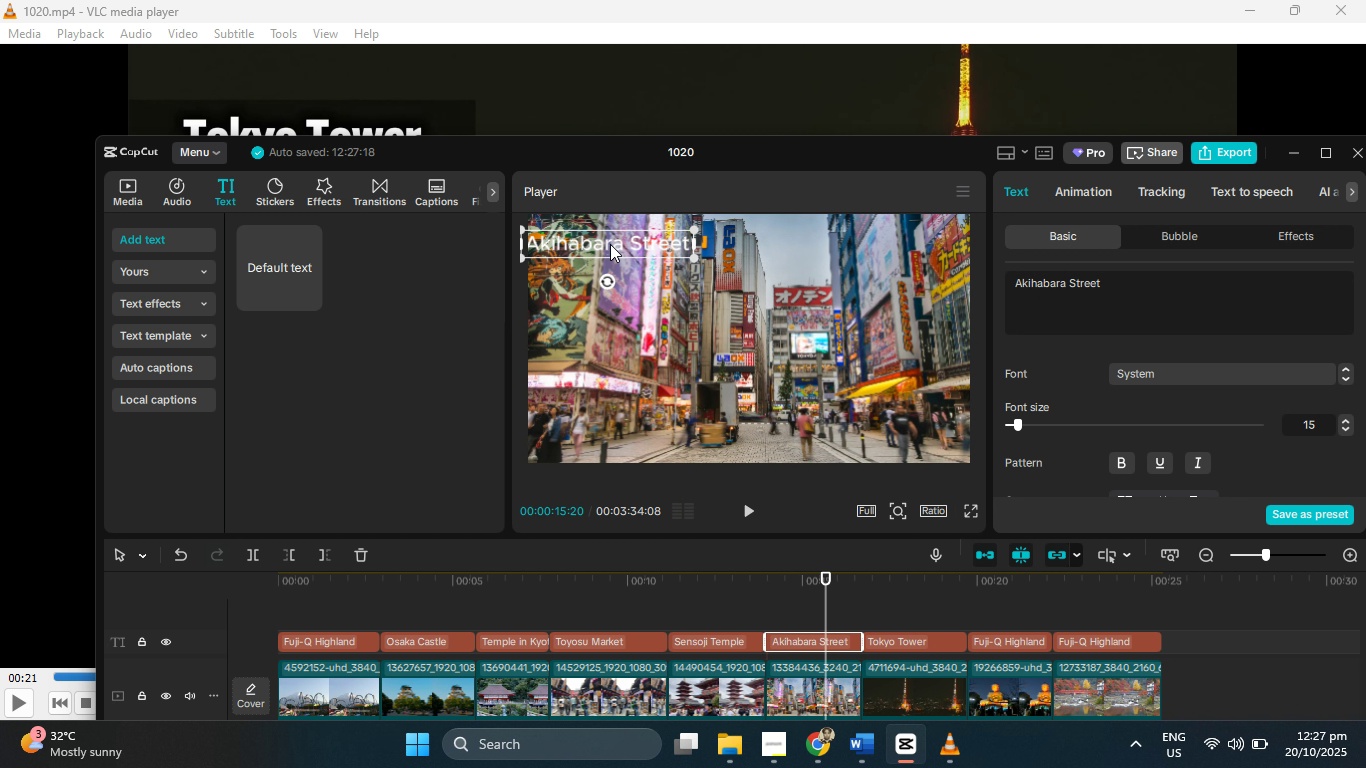 
left_click_drag(start_coordinate=[609, 244], to_coordinate=[618, 247])
 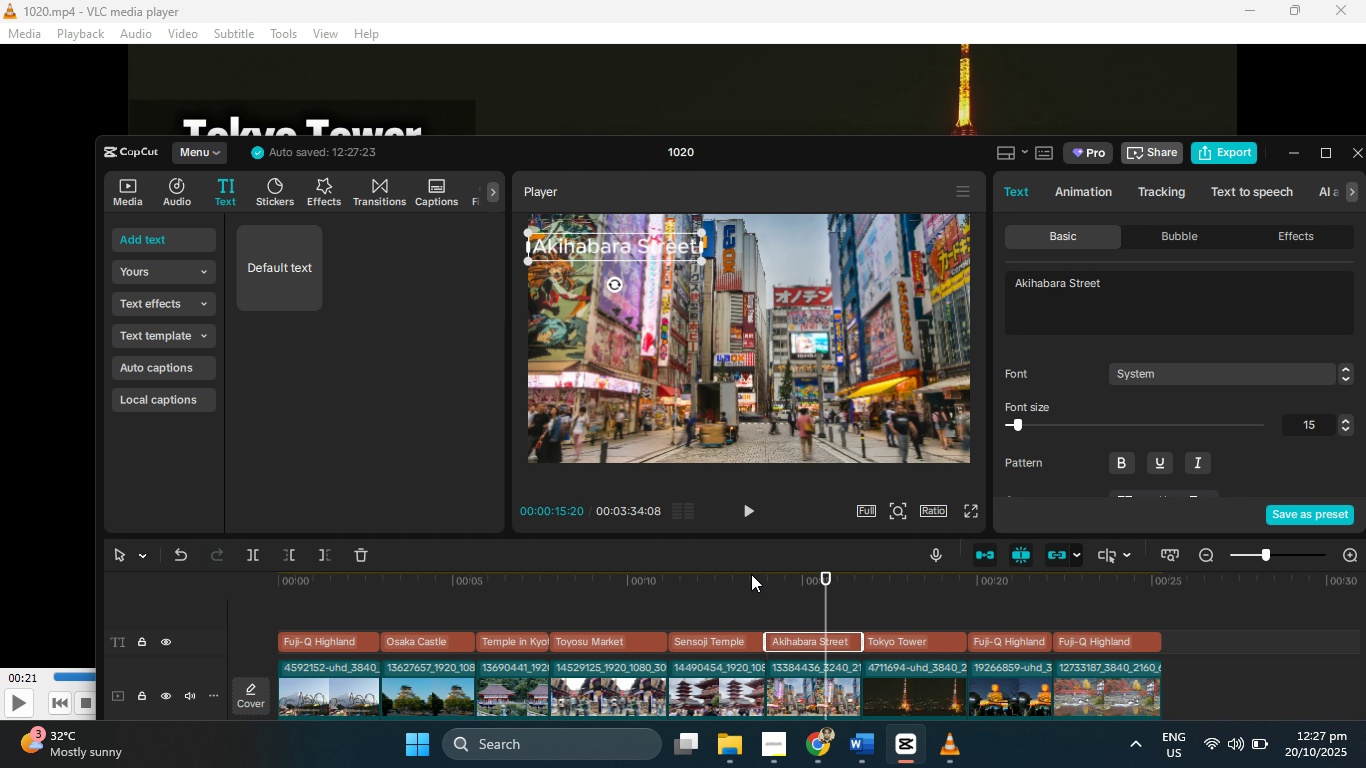 
left_click_drag(start_coordinate=[751, 577], to_coordinate=[729, 579])
 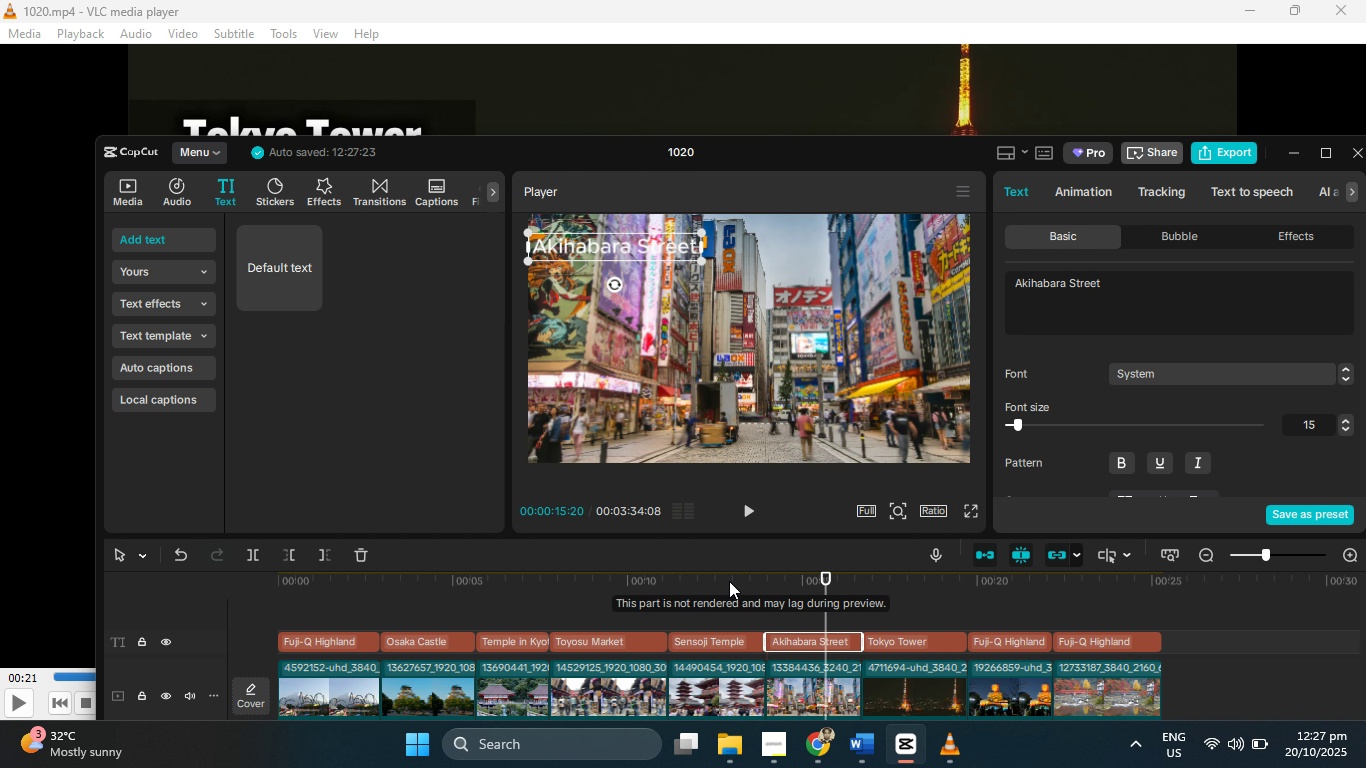 
left_click_drag(start_coordinate=[729, 580], to_coordinate=[712, 573])
 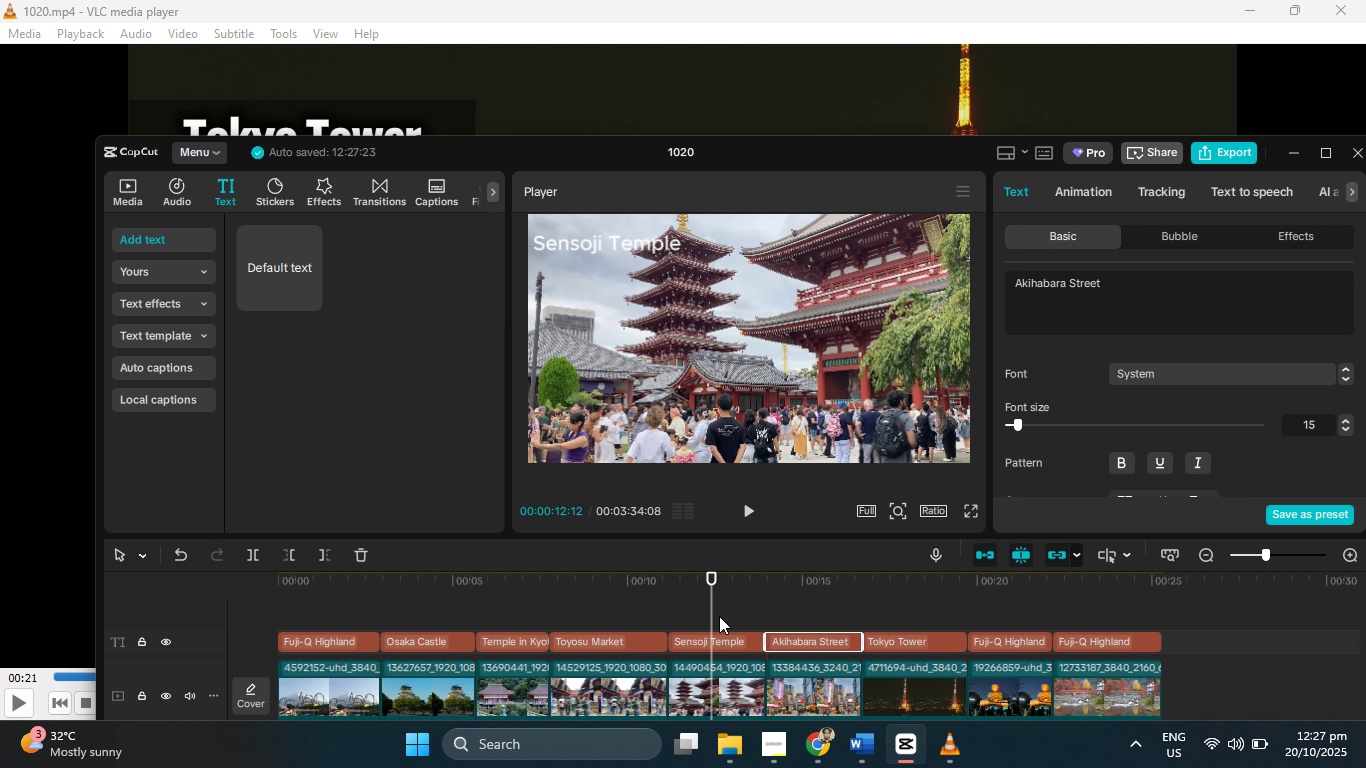 
left_click_drag(start_coordinate=[705, 594], to_coordinate=[1018, 627])
 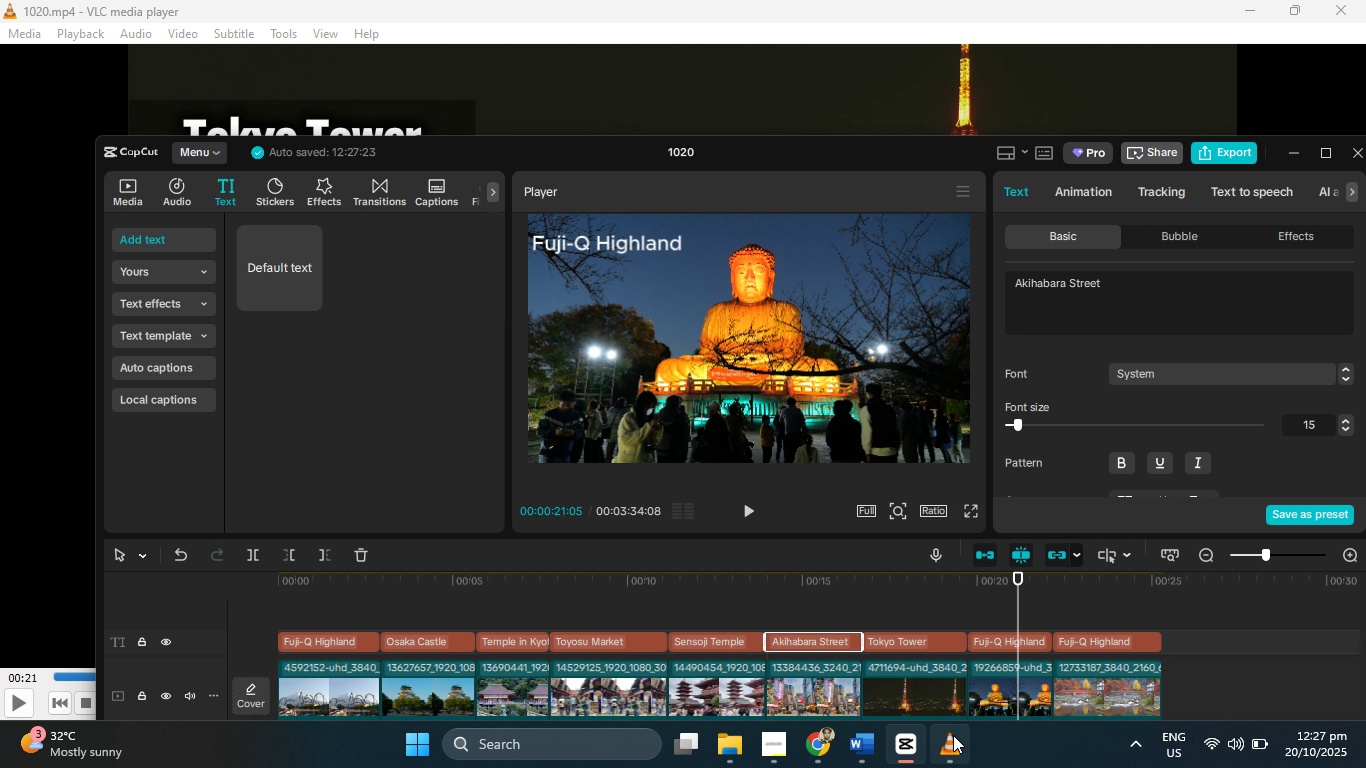 
left_click([953, 735])
 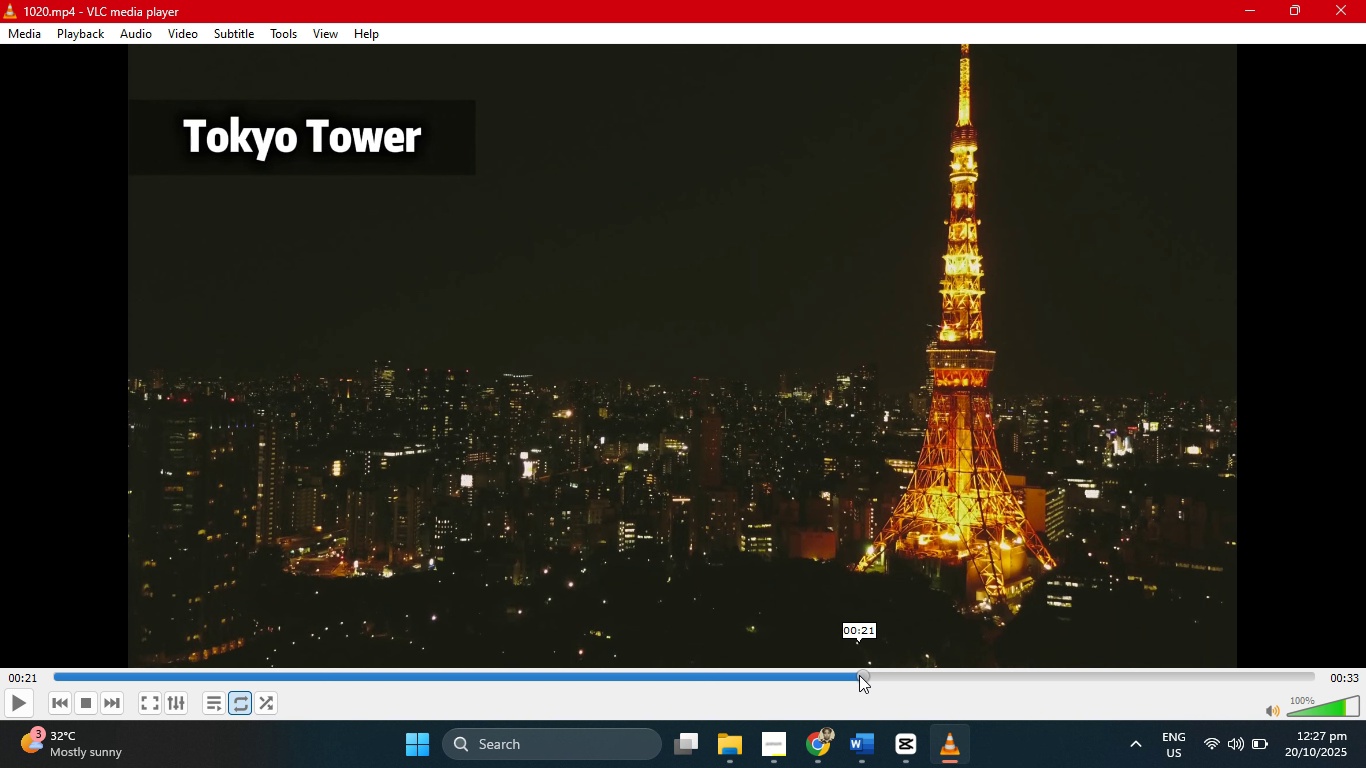 
left_click_drag(start_coordinate=[859, 675], to_coordinate=[1177, 678])
 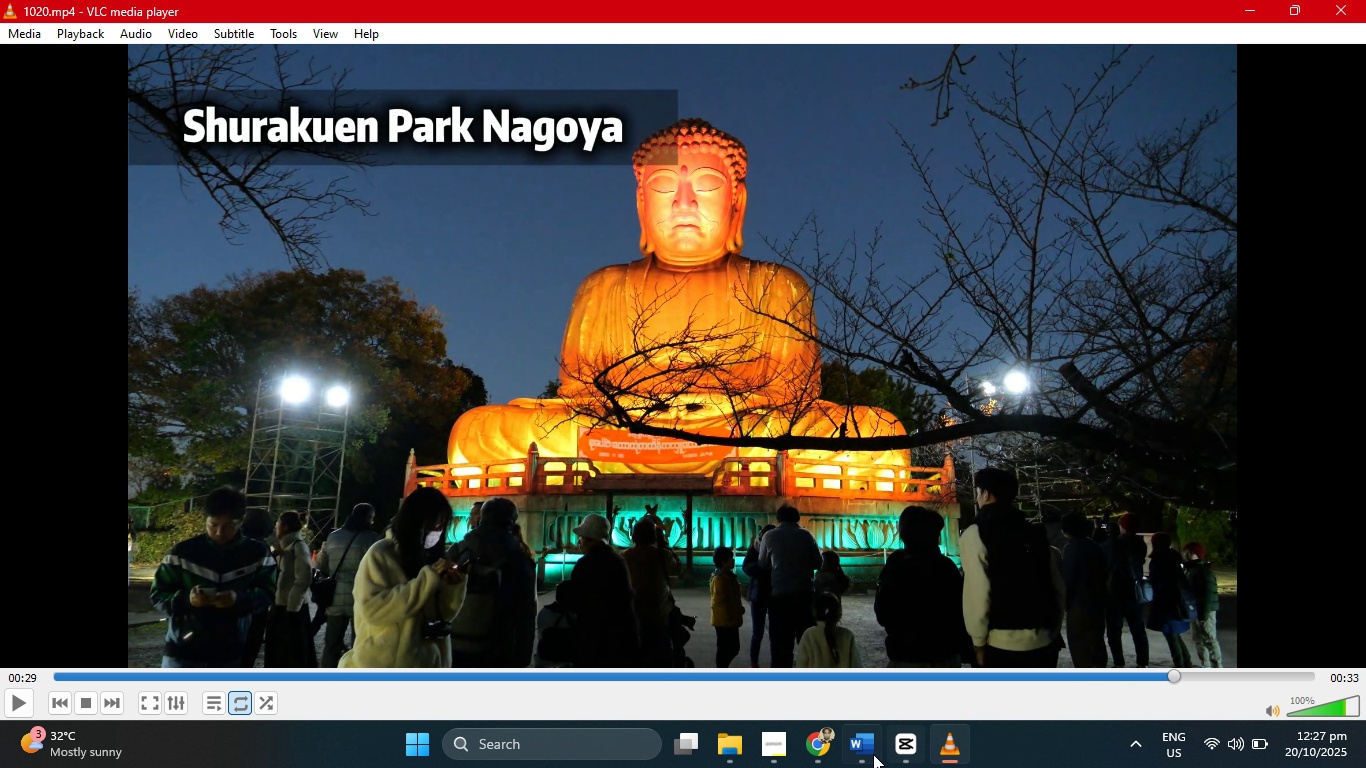 
left_click([873, 754])
 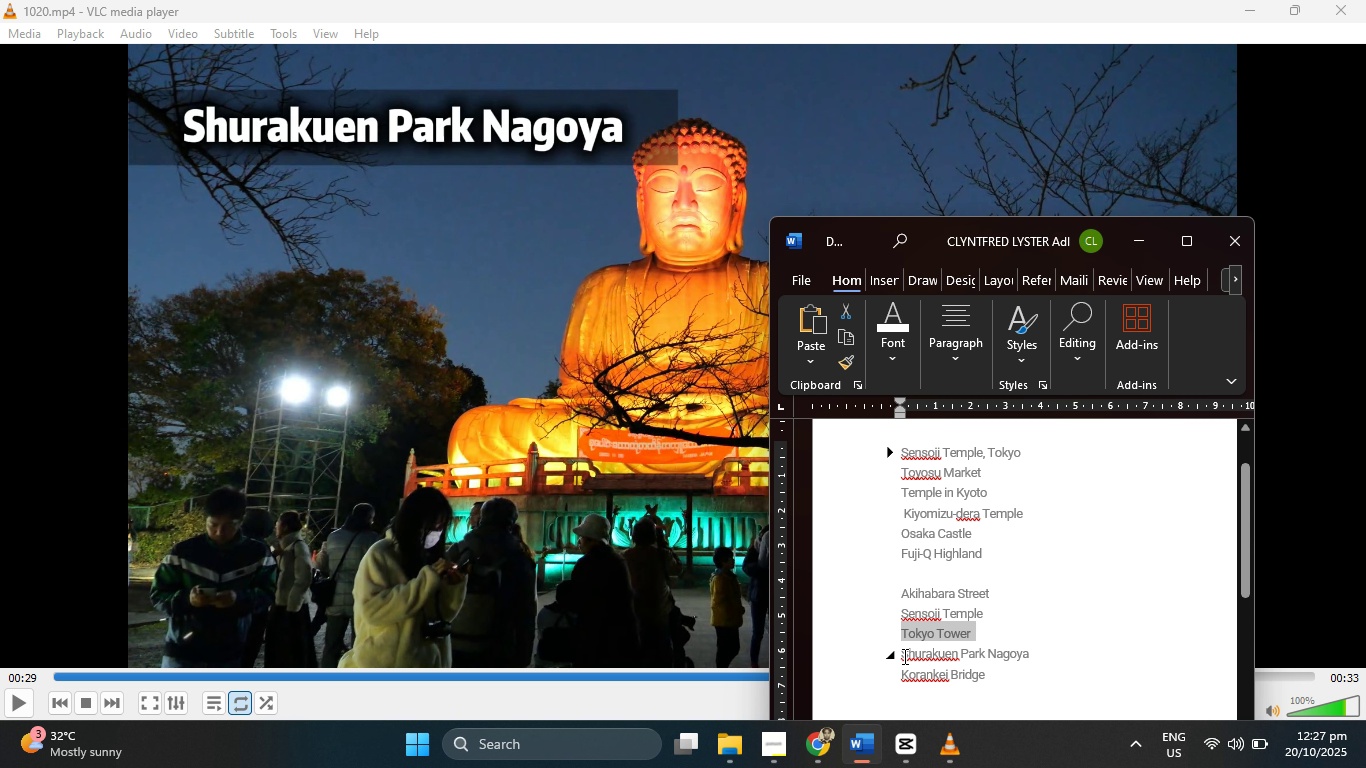 
left_click_drag(start_coordinate=[903, 656], to_coordinate=[1033, 656])
 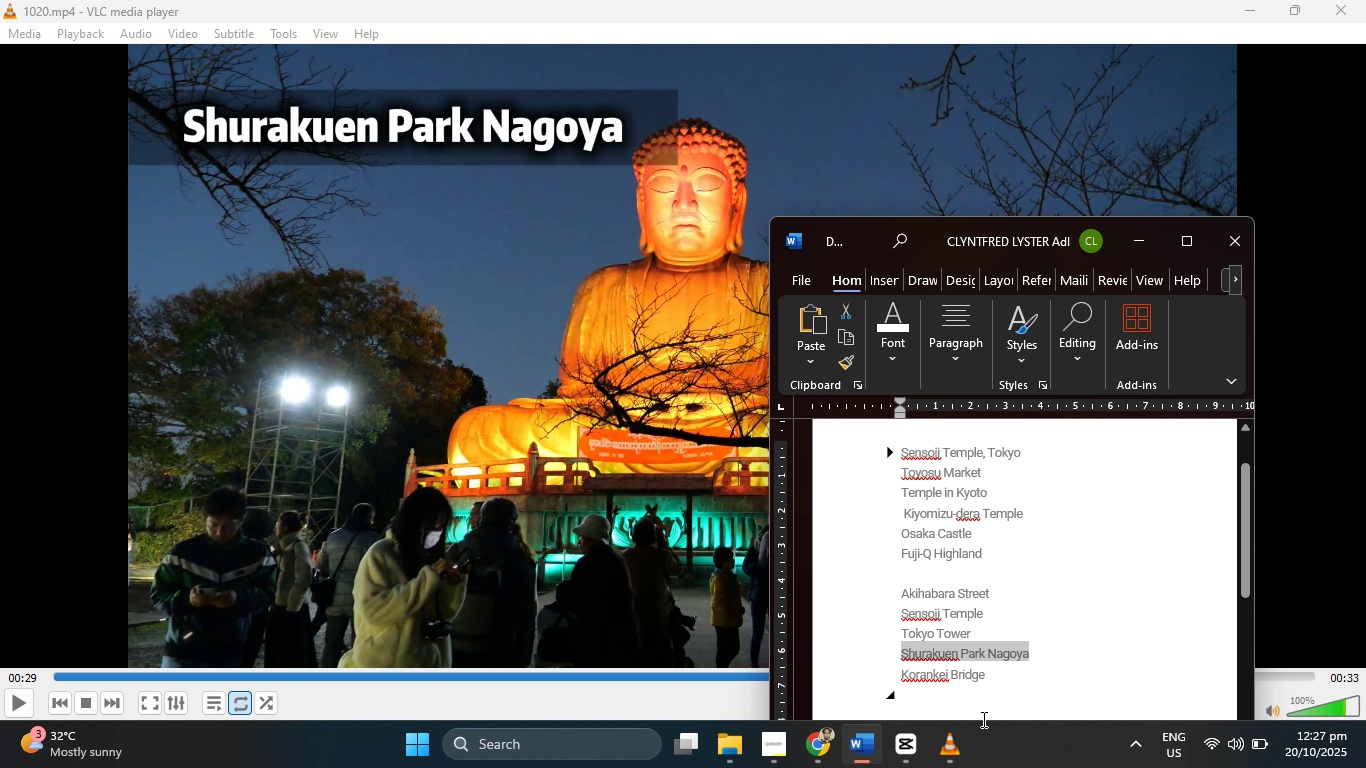 
key(Control+C)
 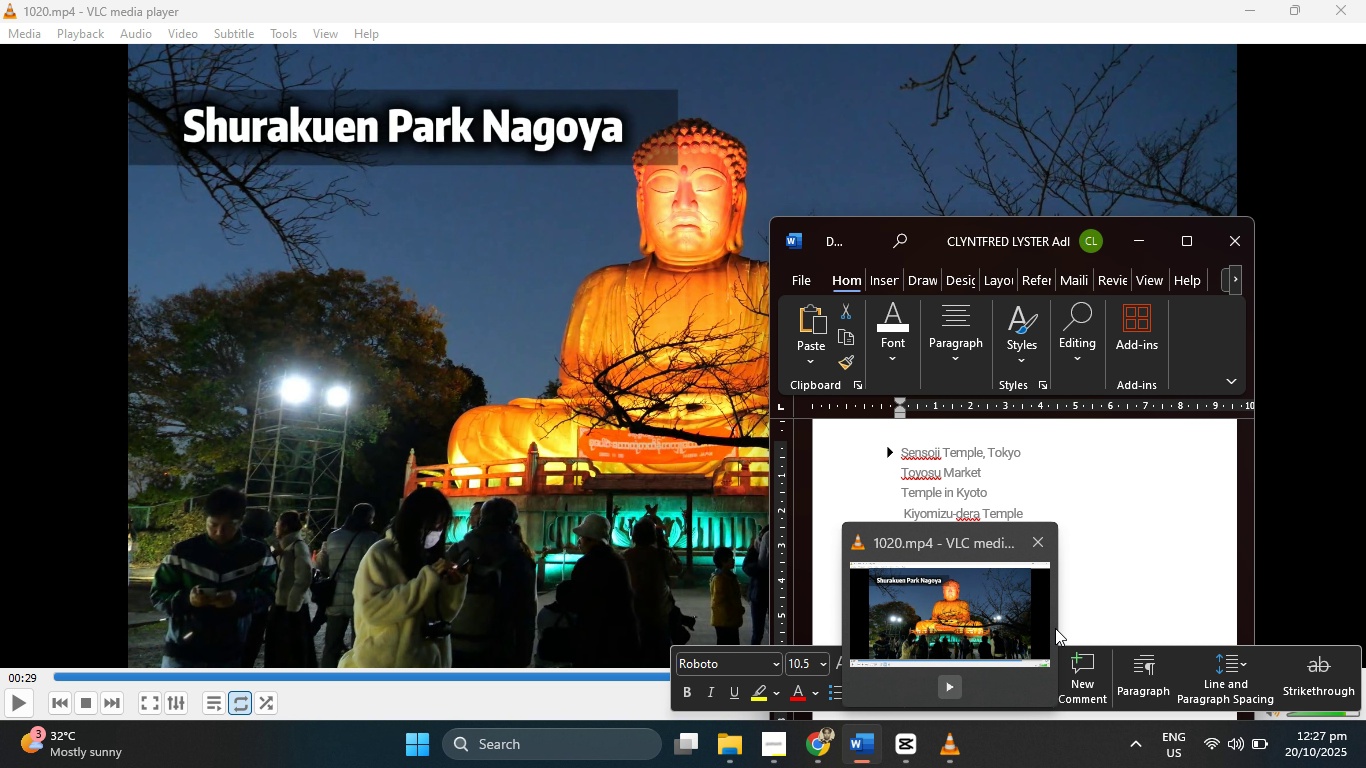 
left_click([1085, 609])
 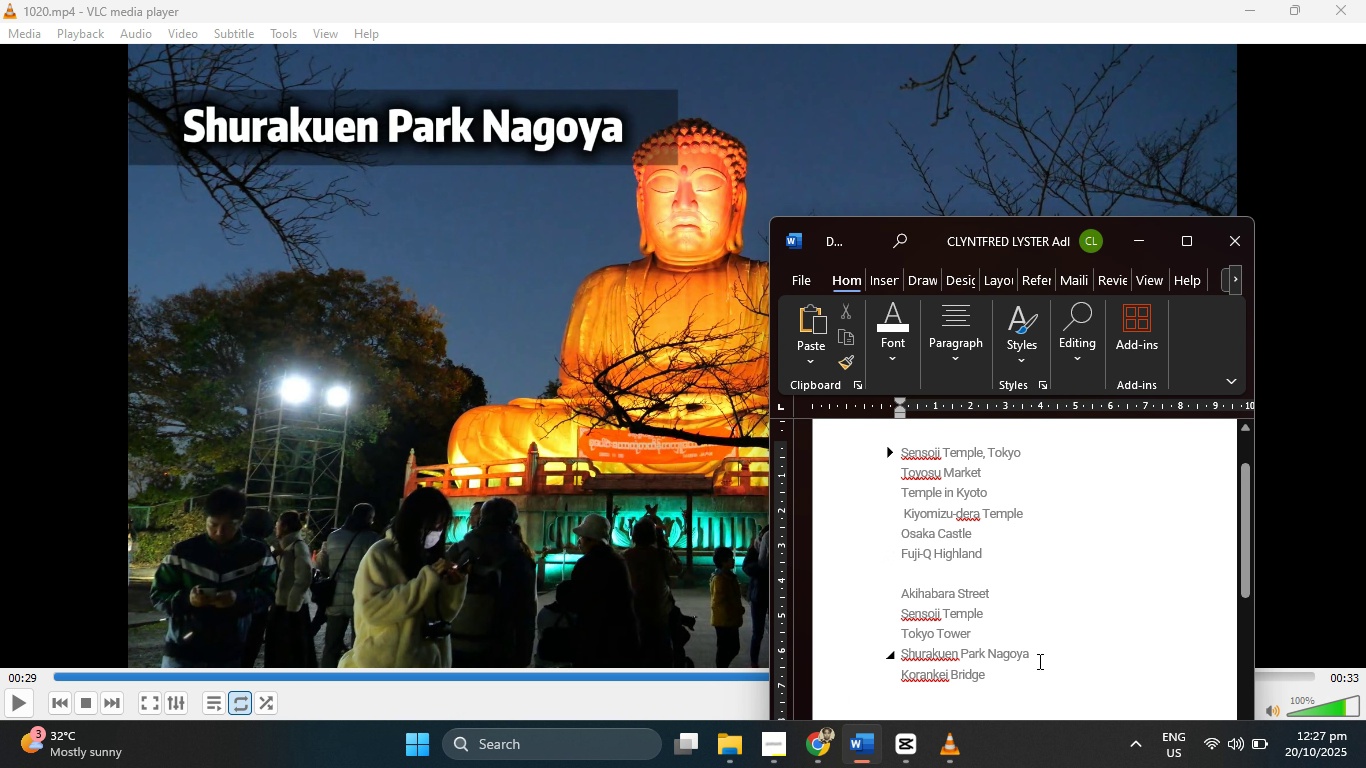 
left_click_drag(start_coordinate=[1034, 658], to_coordinate=[913, 654])
 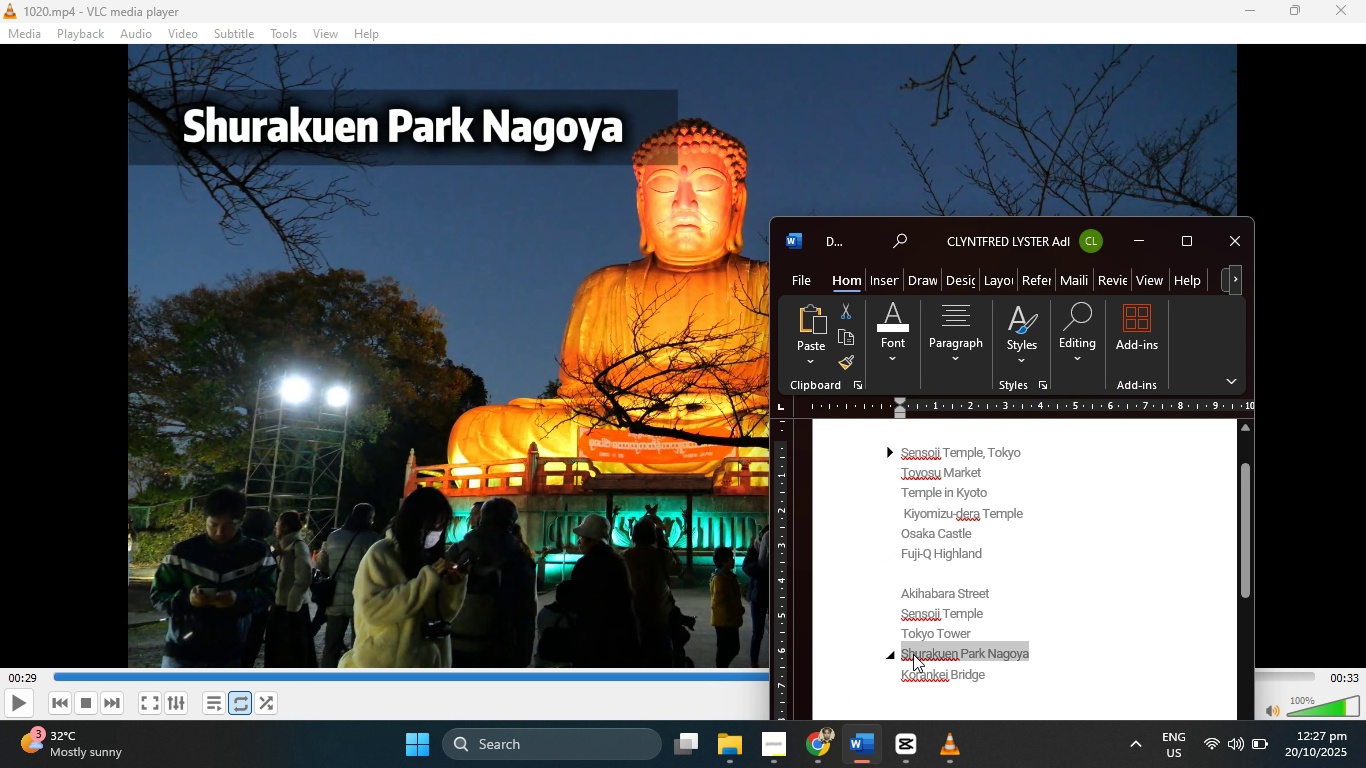 
key(Control+C)
 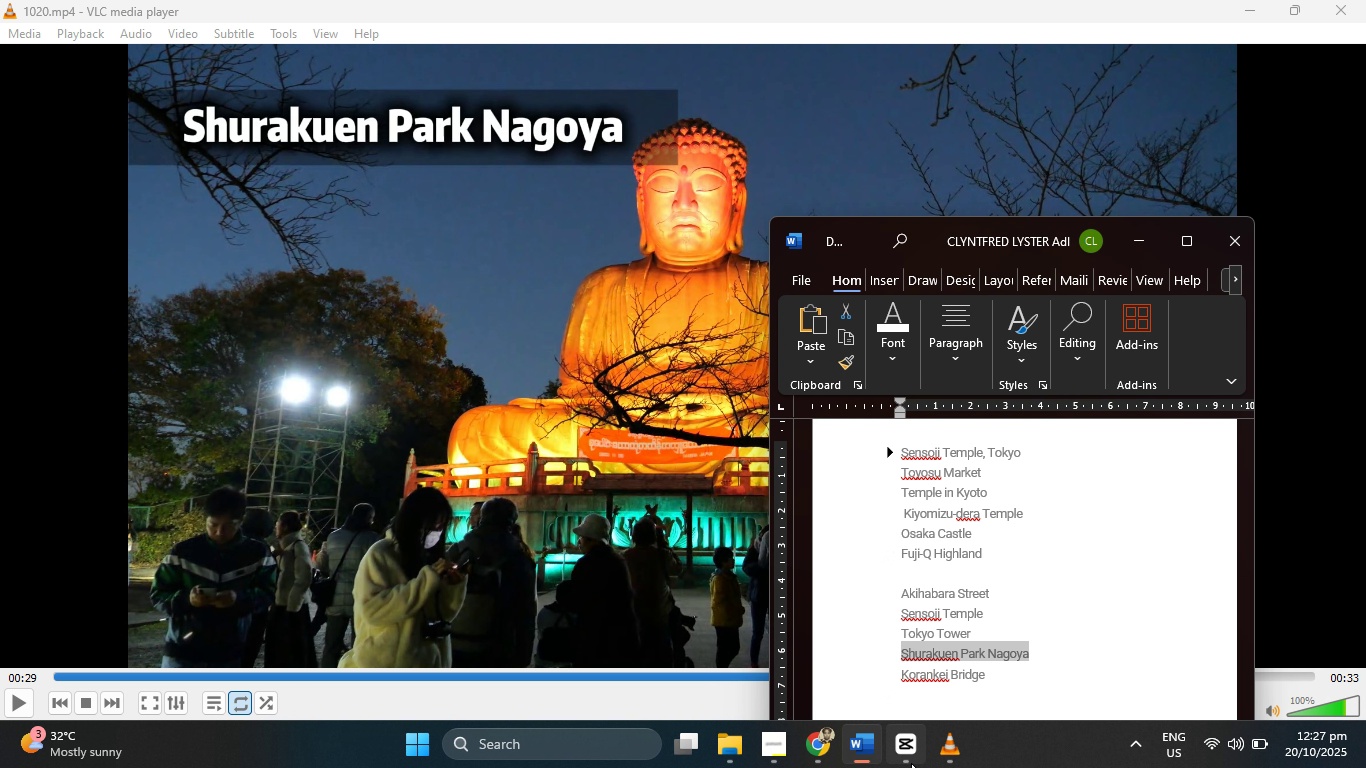 
left_click([911, 763])
 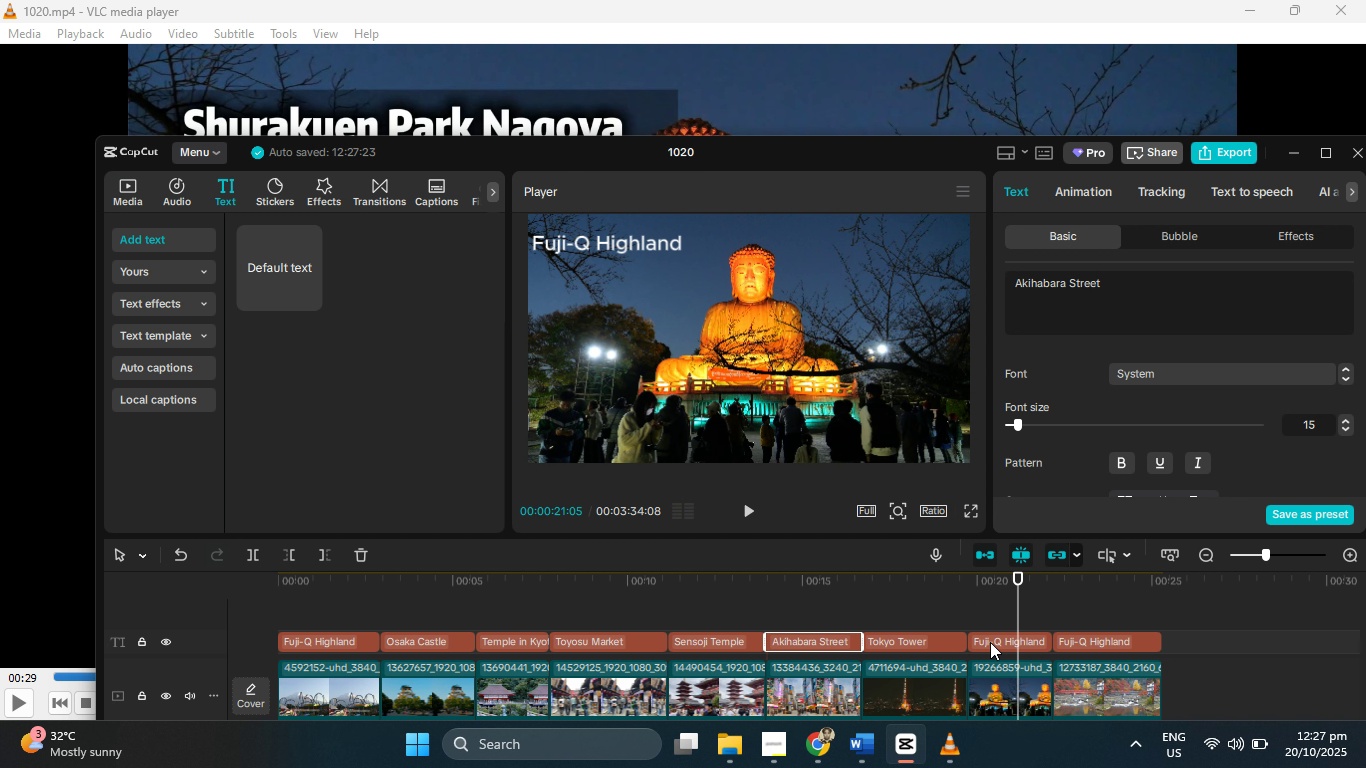 
left_click([991, 641])
 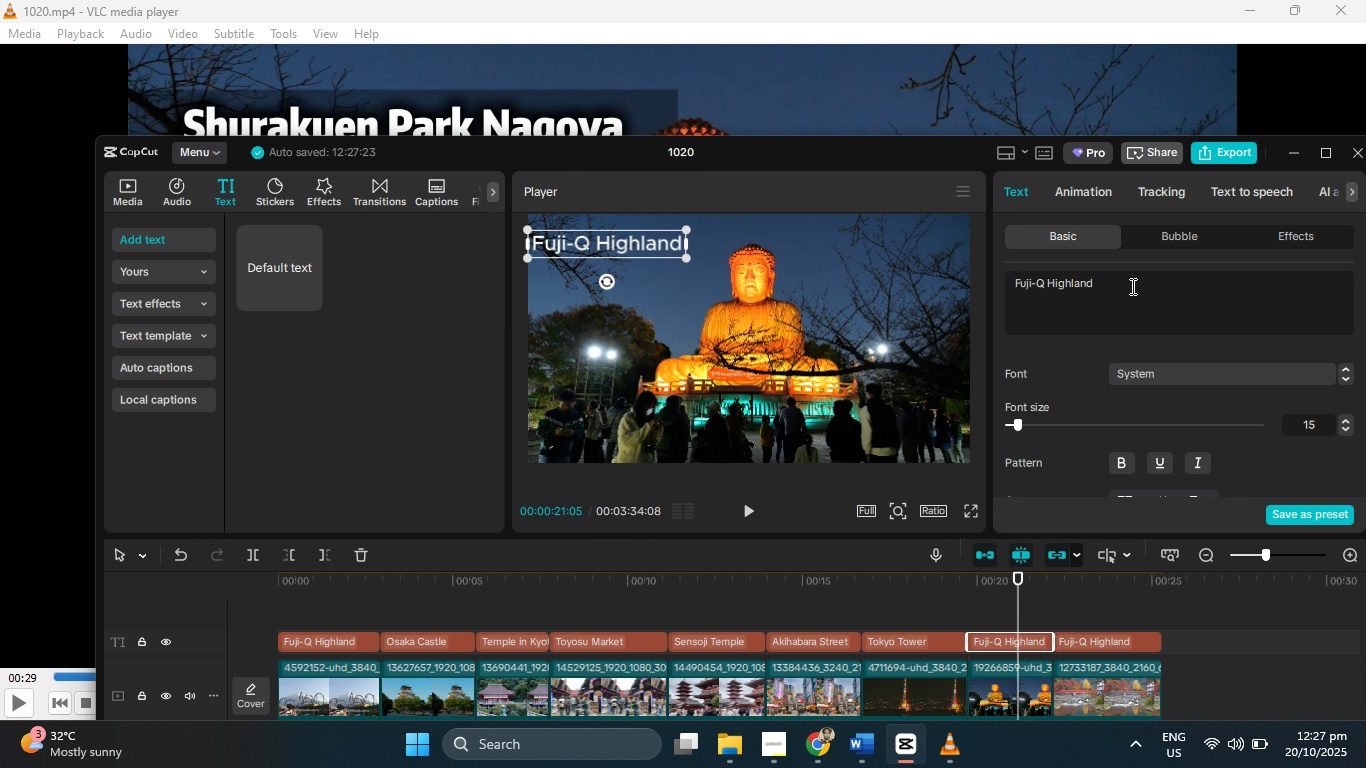 
left_click_drag(start_coordinate=[1131, 286], to_coordinate=[1003, 282])
 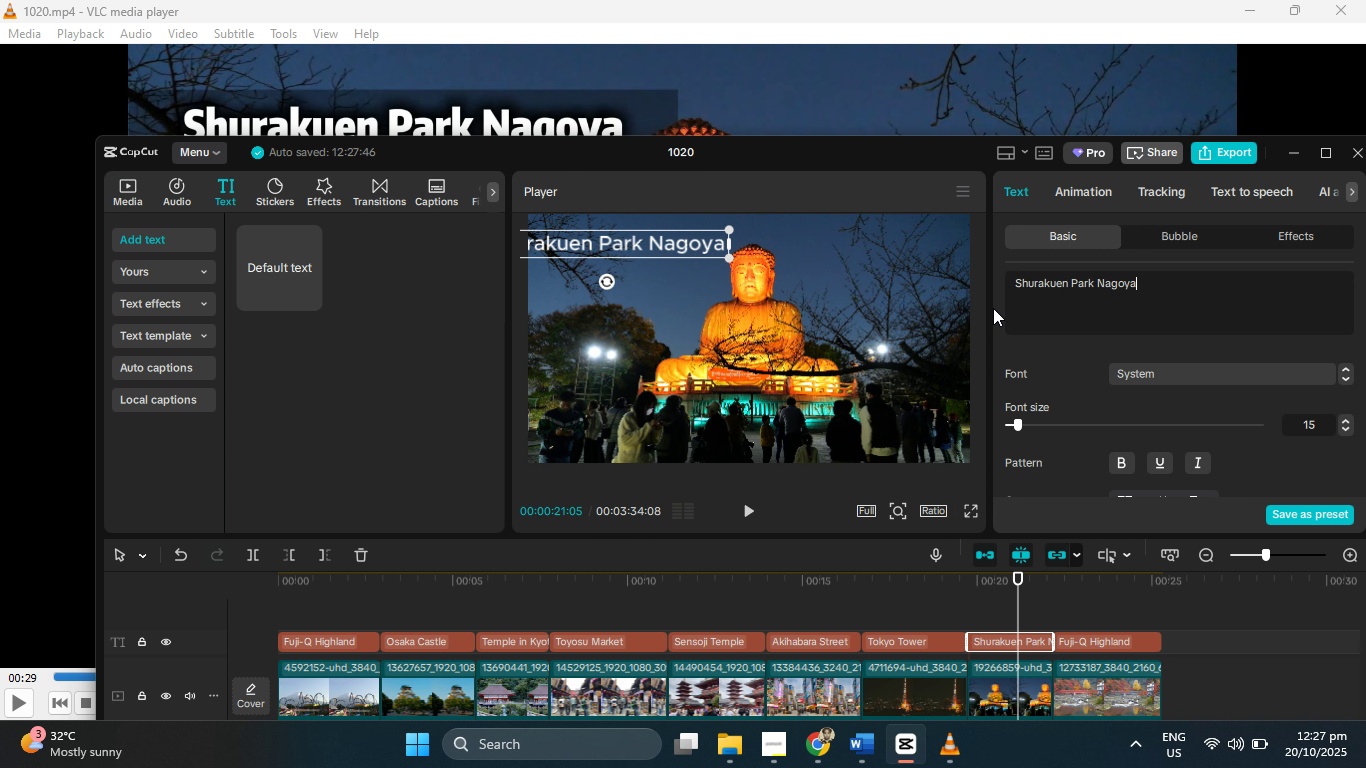 
key(Control+V)
 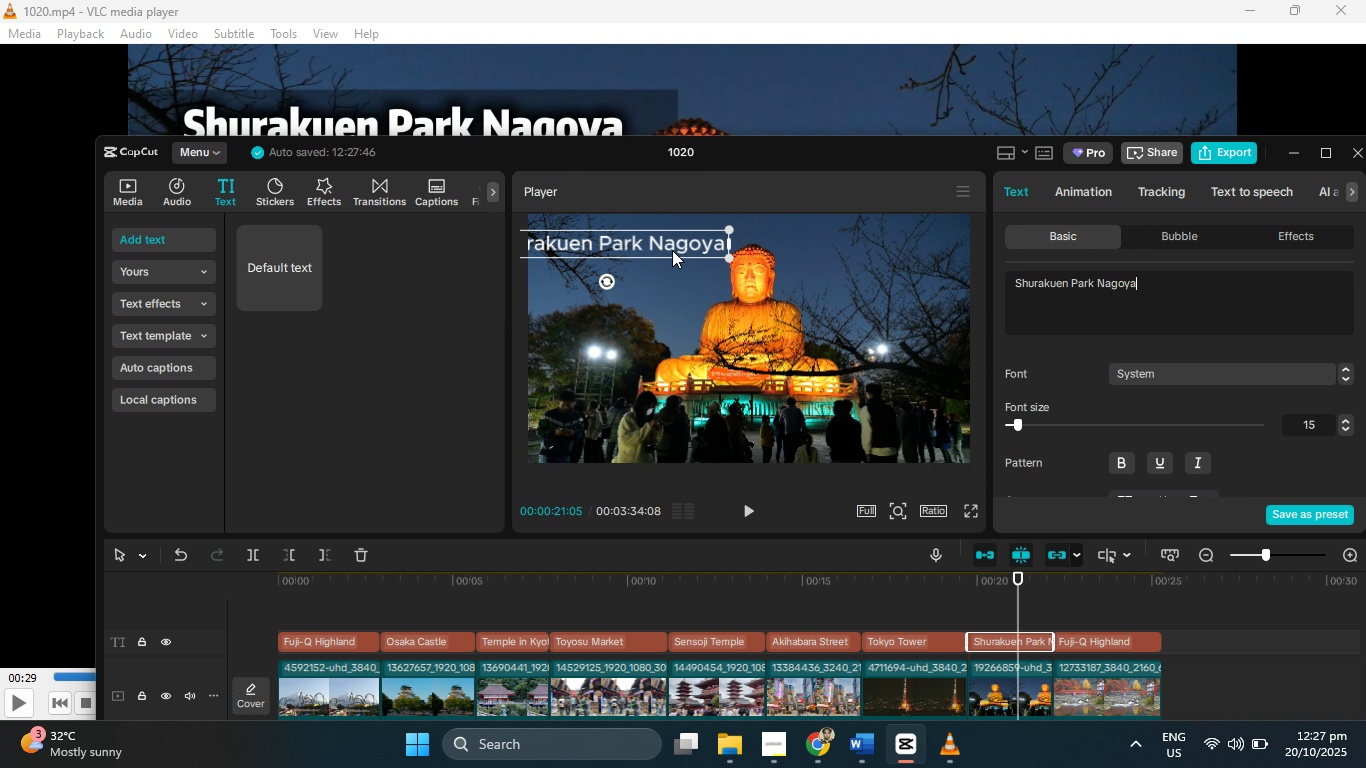 
left_click_drag(start_coordinate=[647, 245], to_coordinate=[694, 246])
 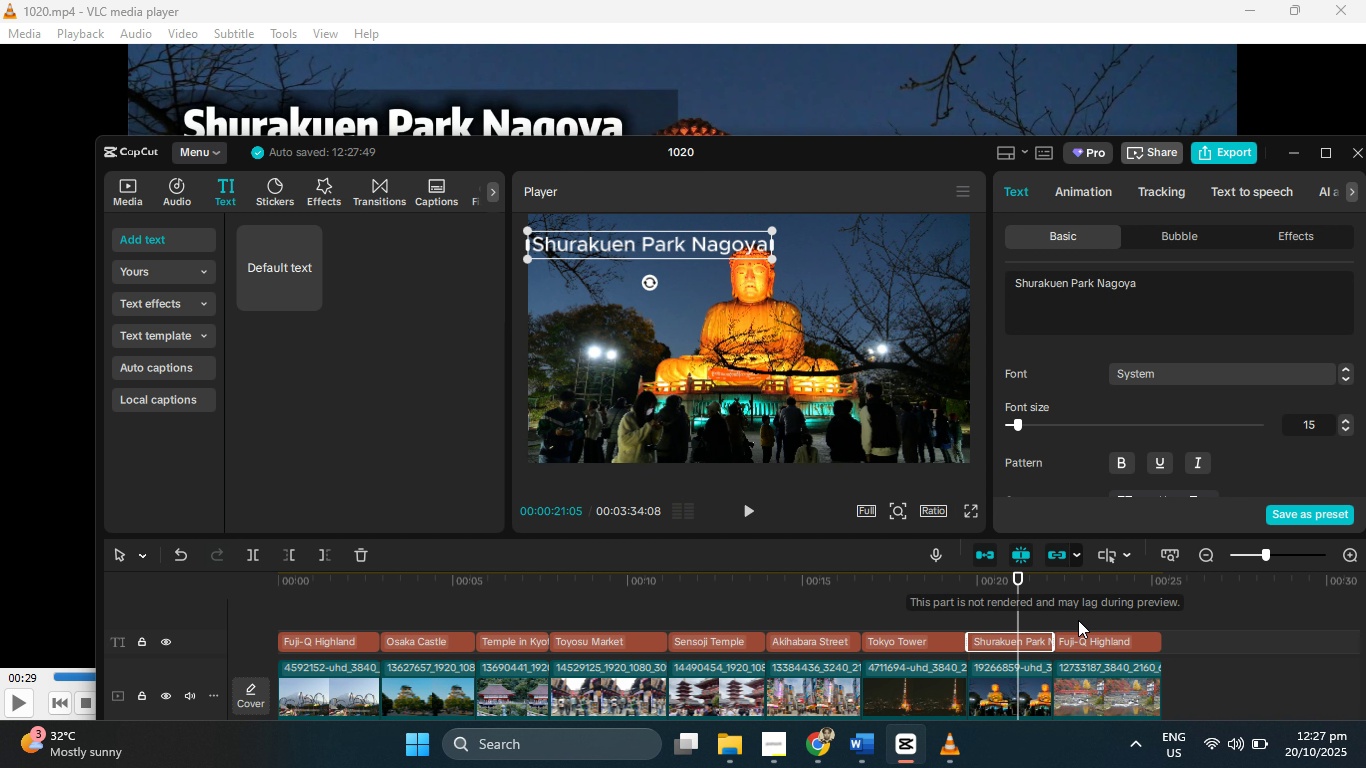 
left_click_drag(start_coordinate=[1014, 607], to_coordinate=[1083, 609])
 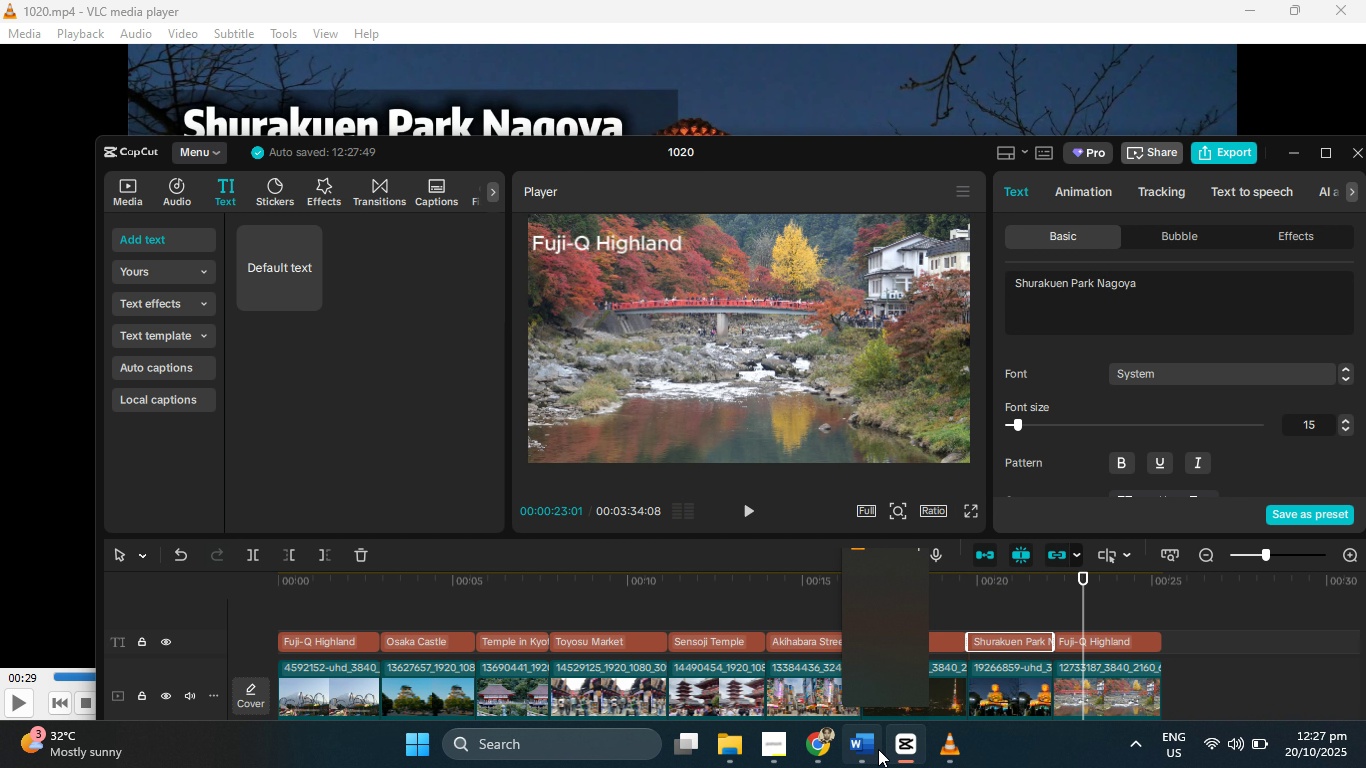 
left_click([878, 749])
 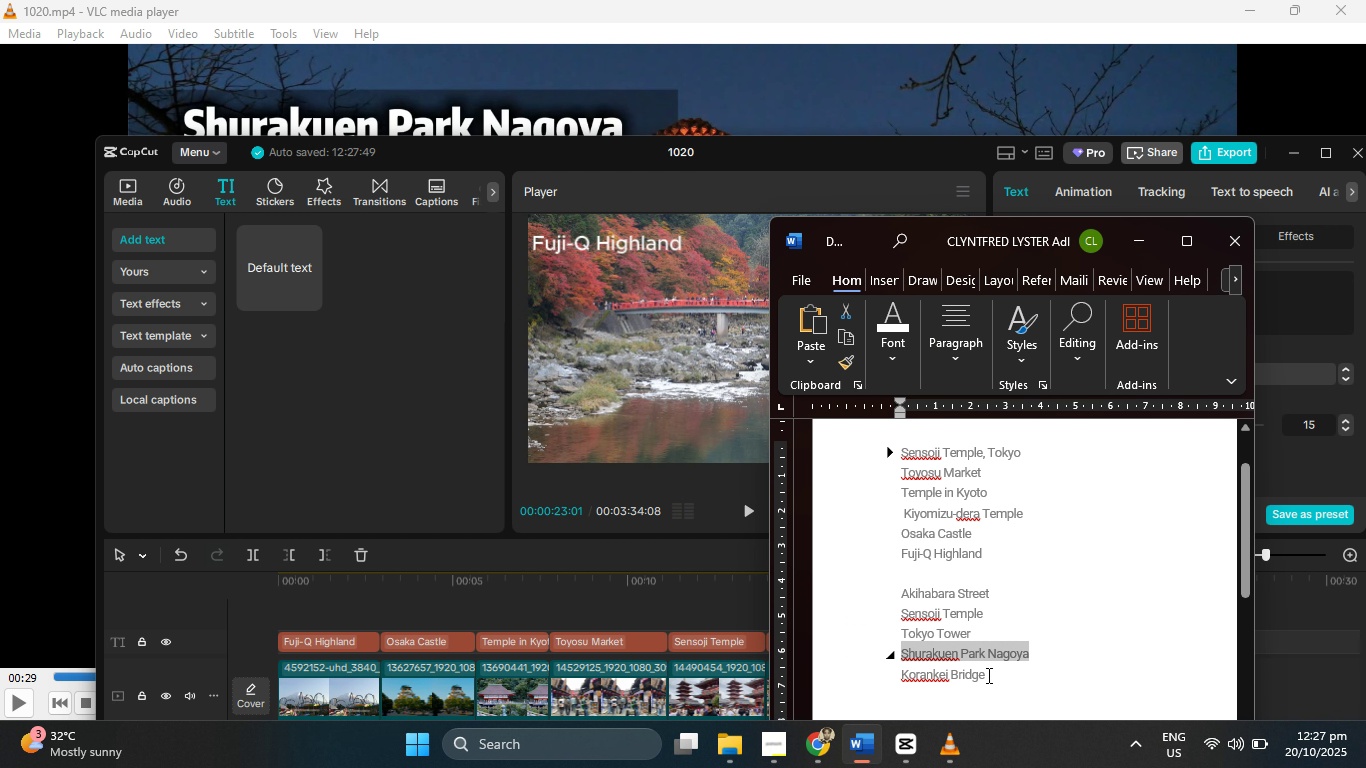 
left_click_drag(start_coordinate=[992, 676], to_coordinate=[888, 680])
 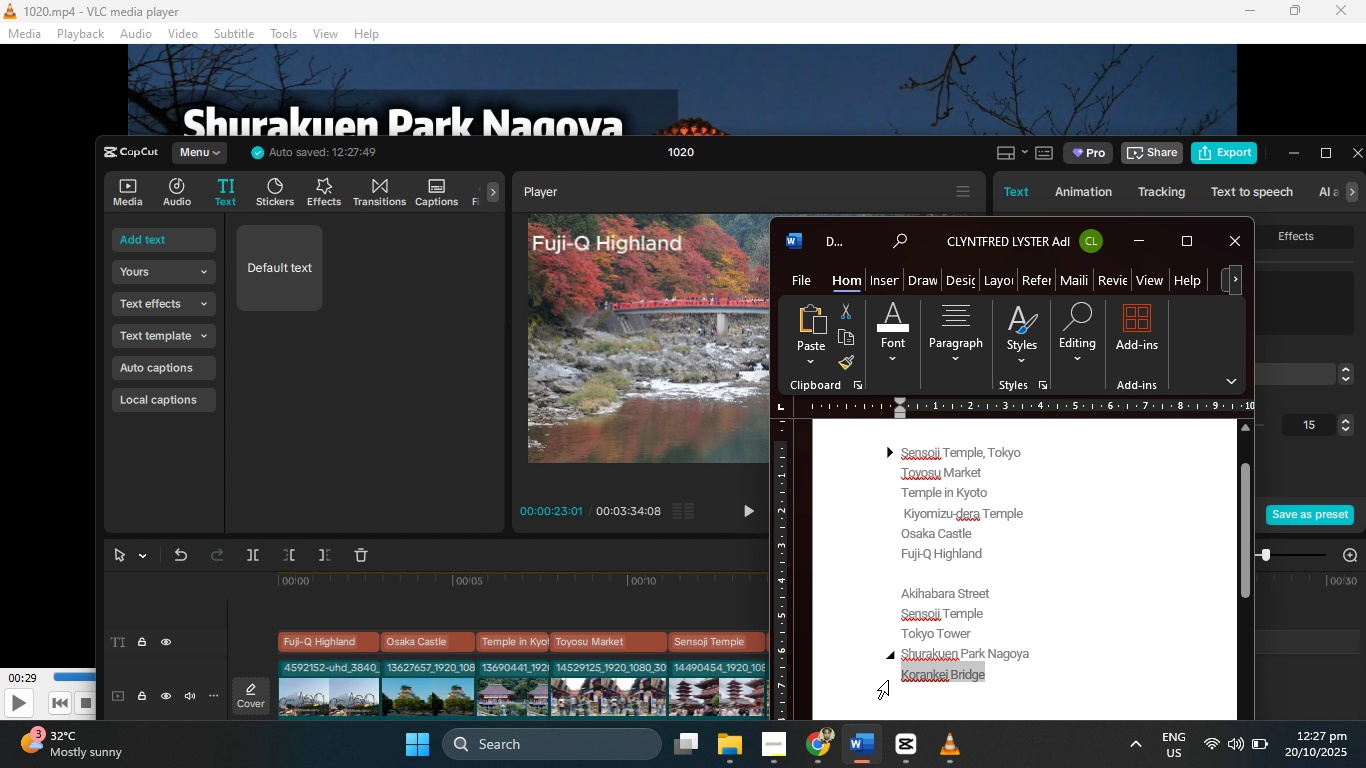 
key(Control+C)
 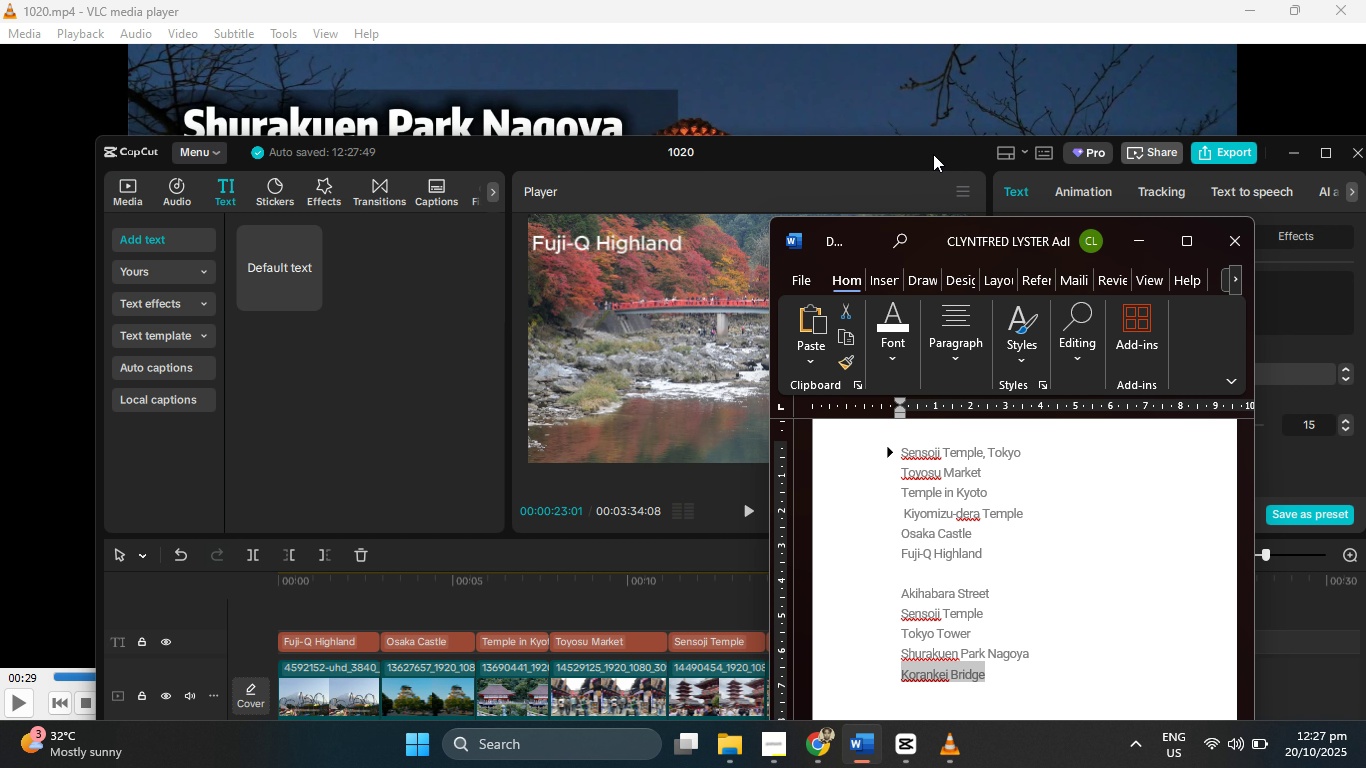 
left_click([933, 154])
 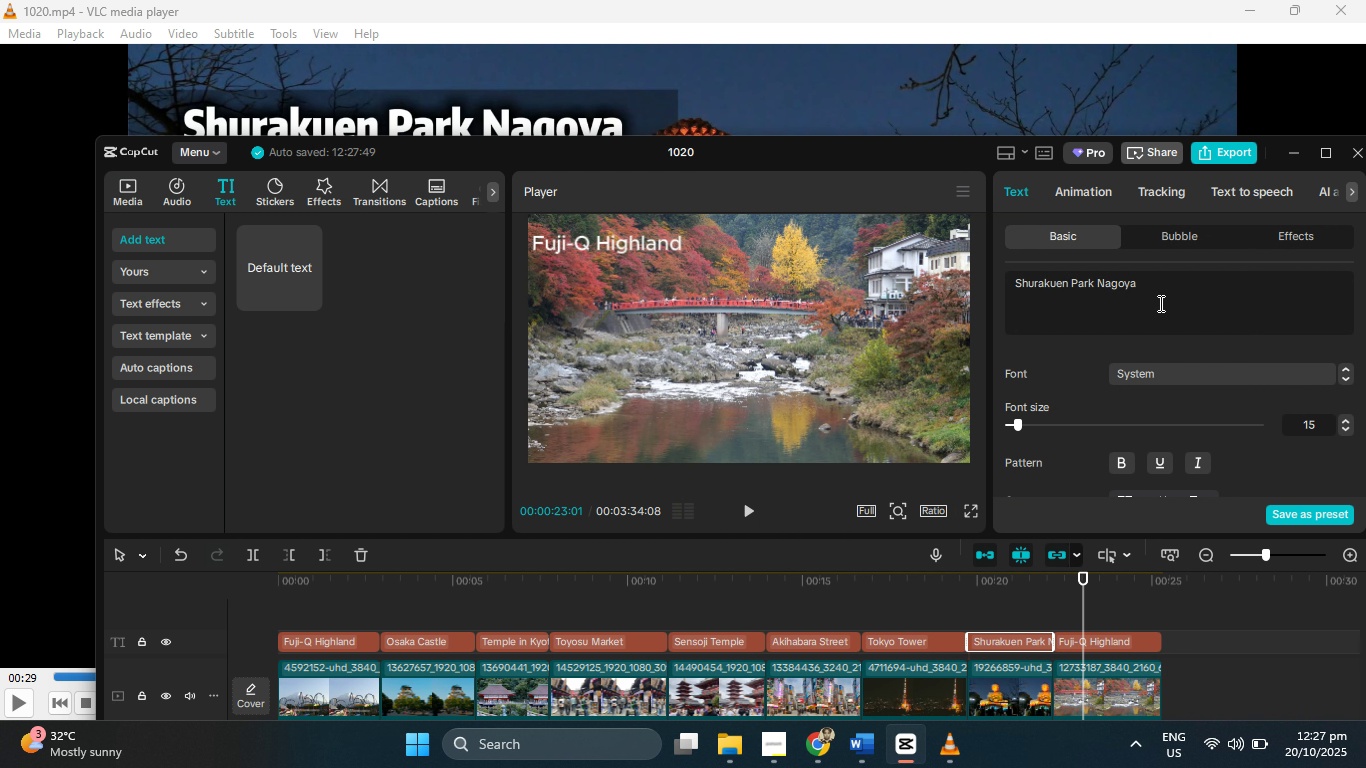 
left_click_drag(start_coordinate=[1164, 295], to_coordinate=[996, 282])
 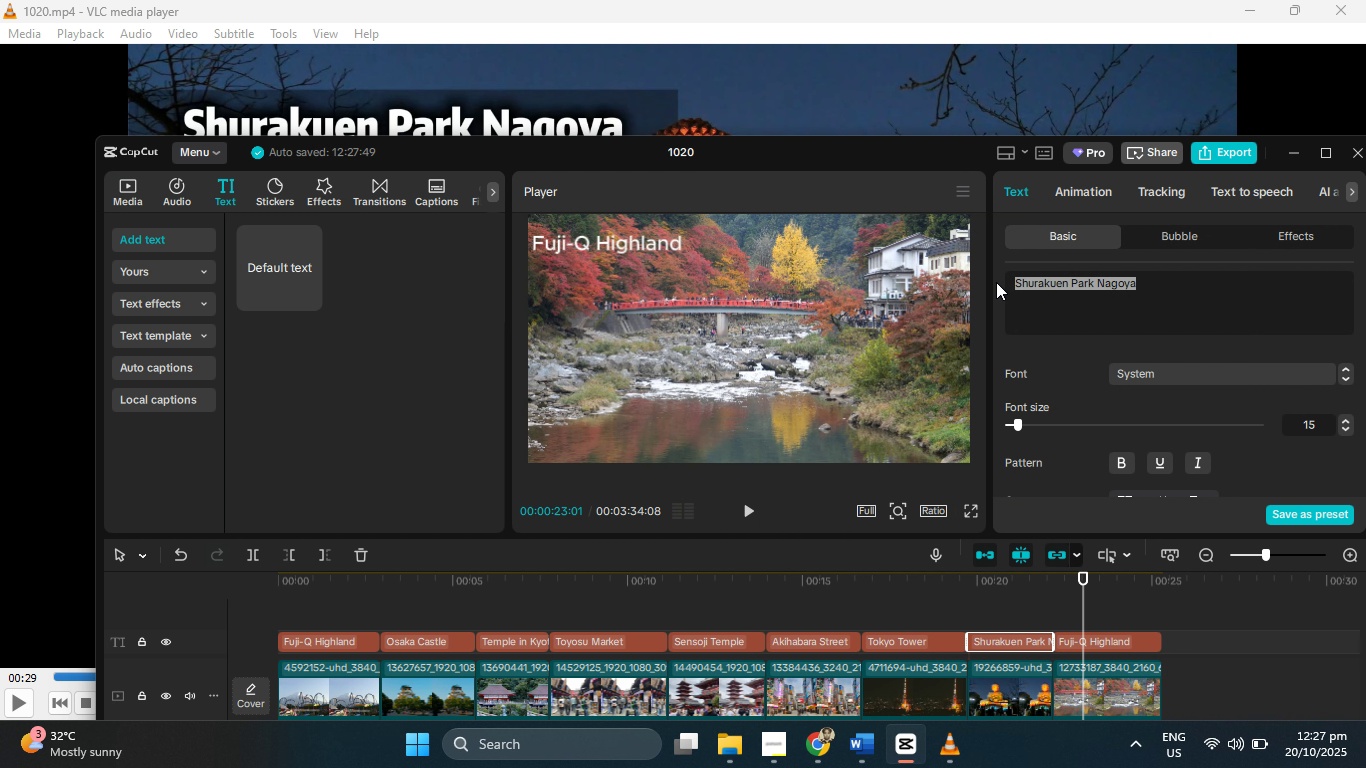 
key(Control+V)
 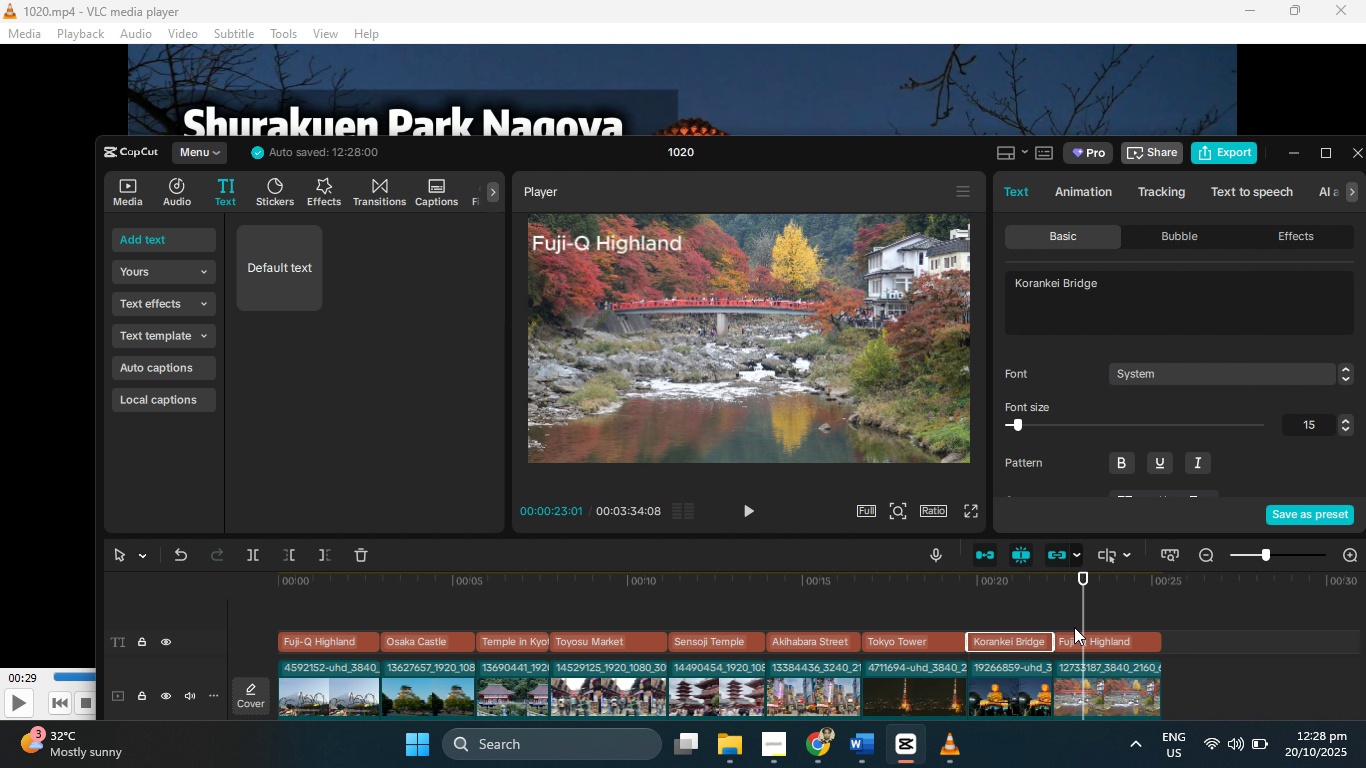 
key(Control+Z)
 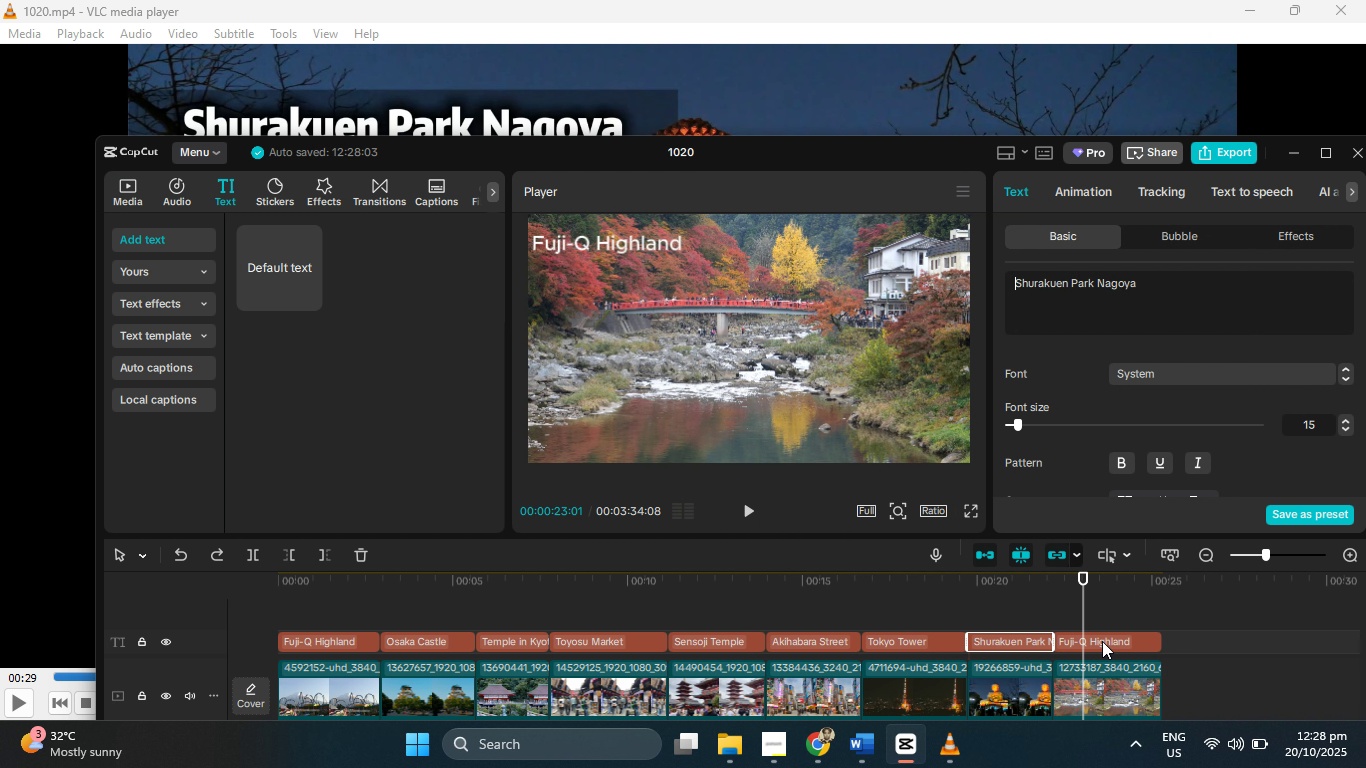 
left_click([1102, 641])
 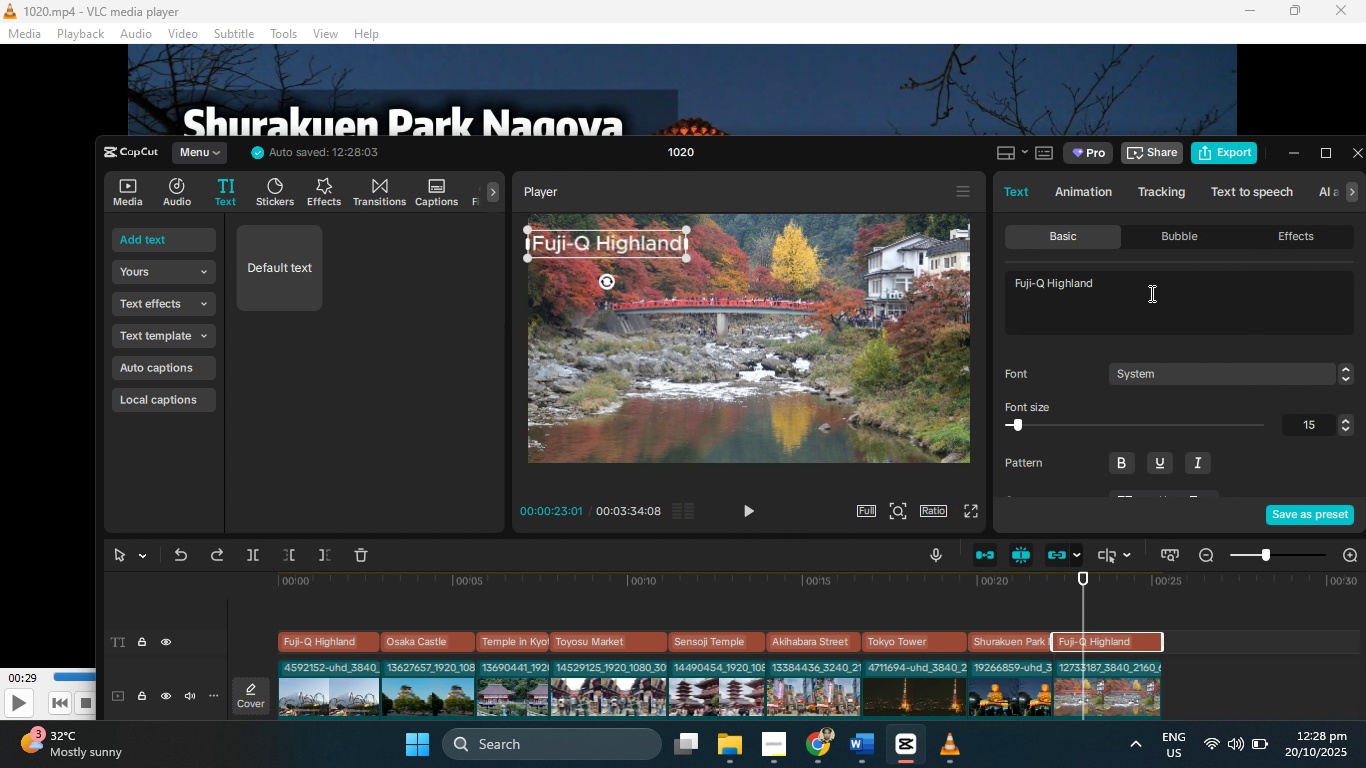 
left_click_drag(start_coordinate=[1150, 282], to_coordinate=[1013, 270])
 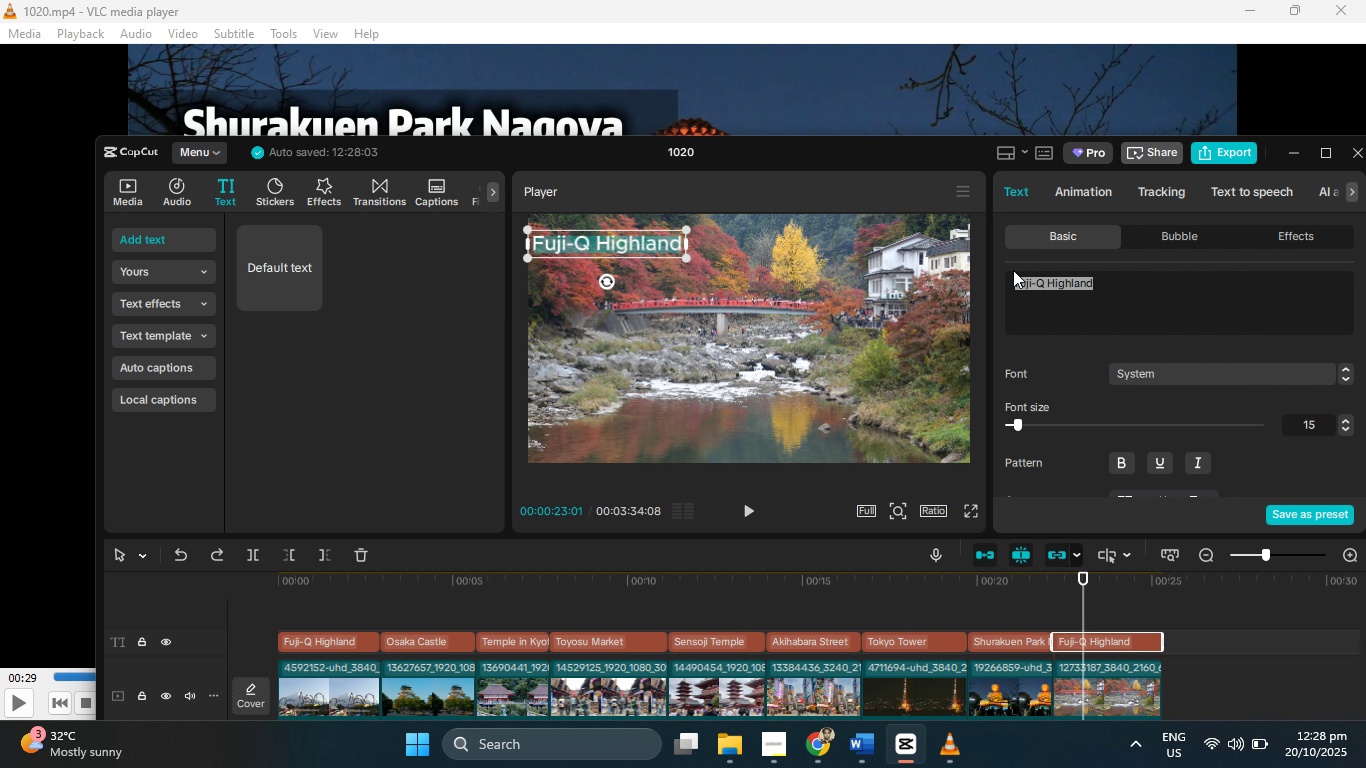 
key(Control+V)
 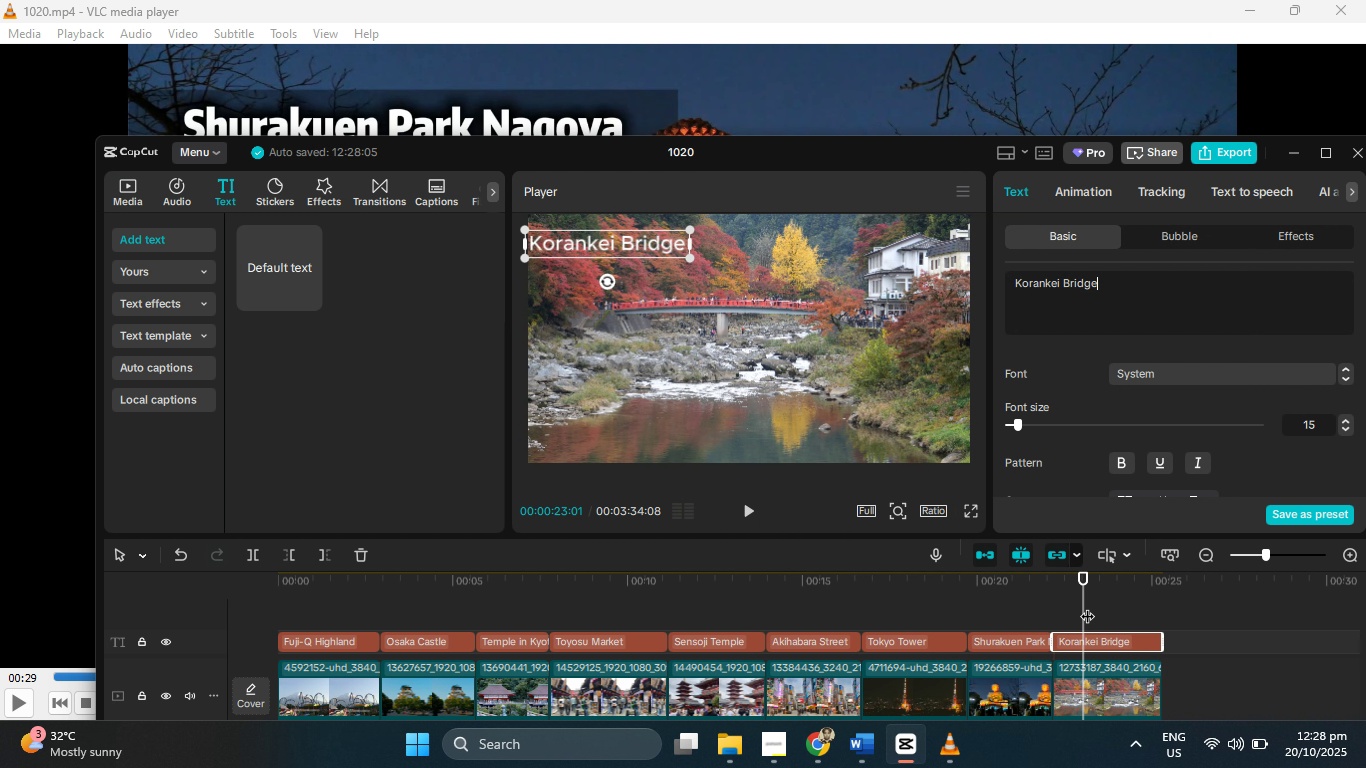 
left_click_drag(start_coordinate=[1079, 604], to_coordinate=[1159, 607])
 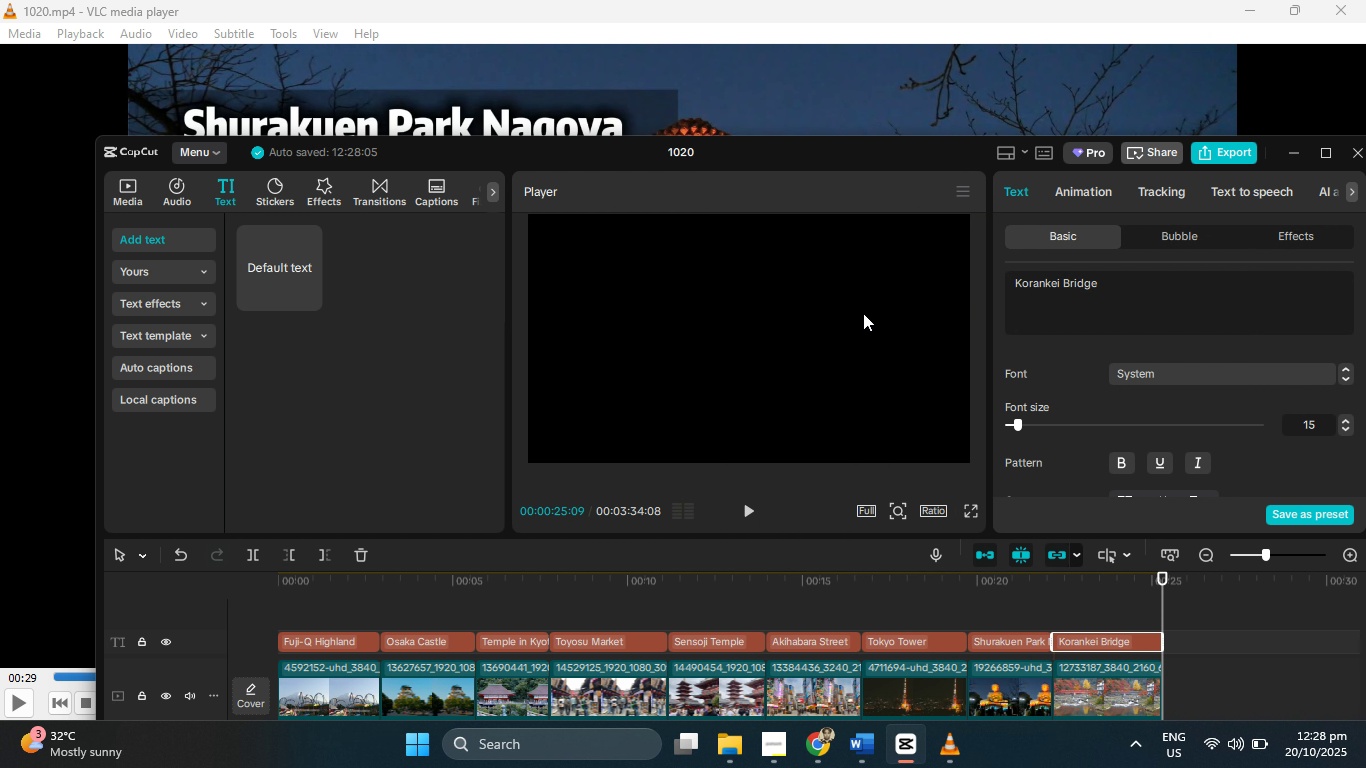 
hold_key(key=ControlLeft, duration=0.54)
 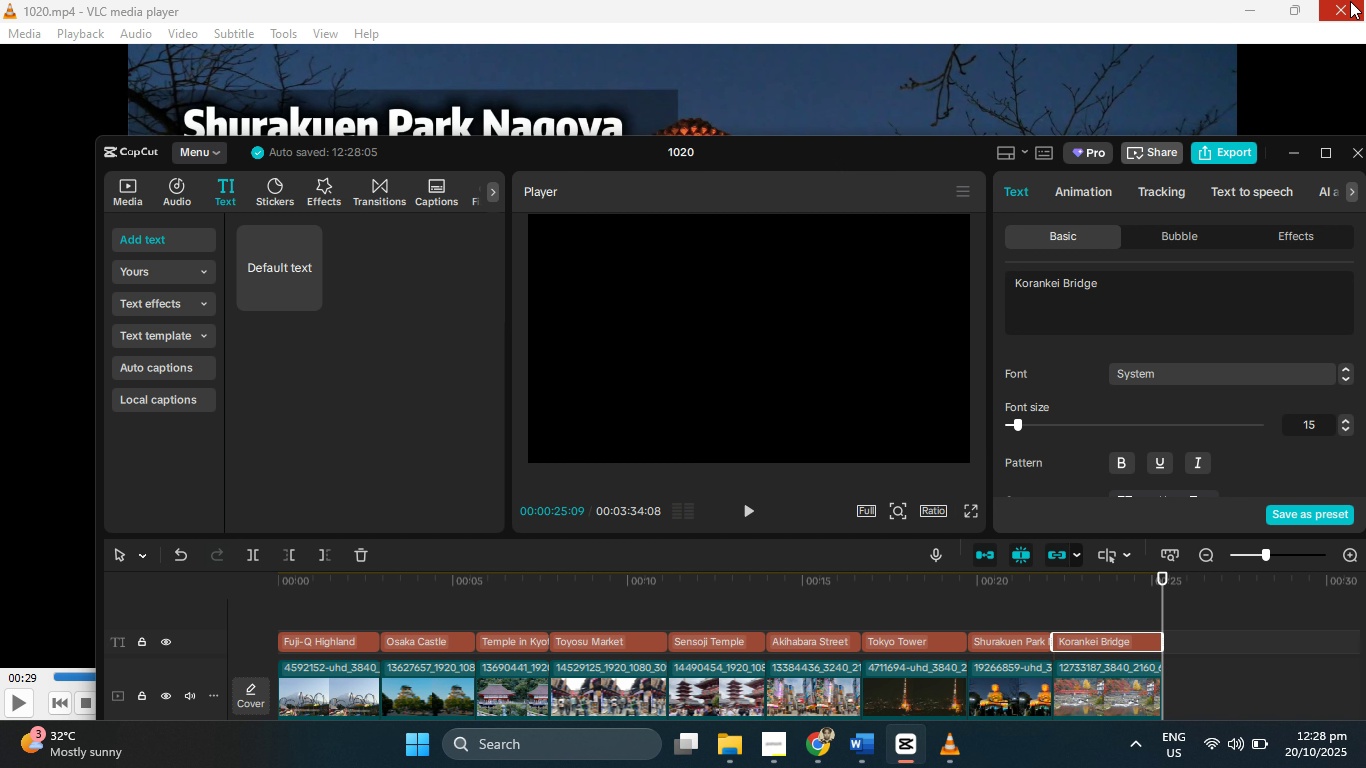 
left_click([1358, 4])
 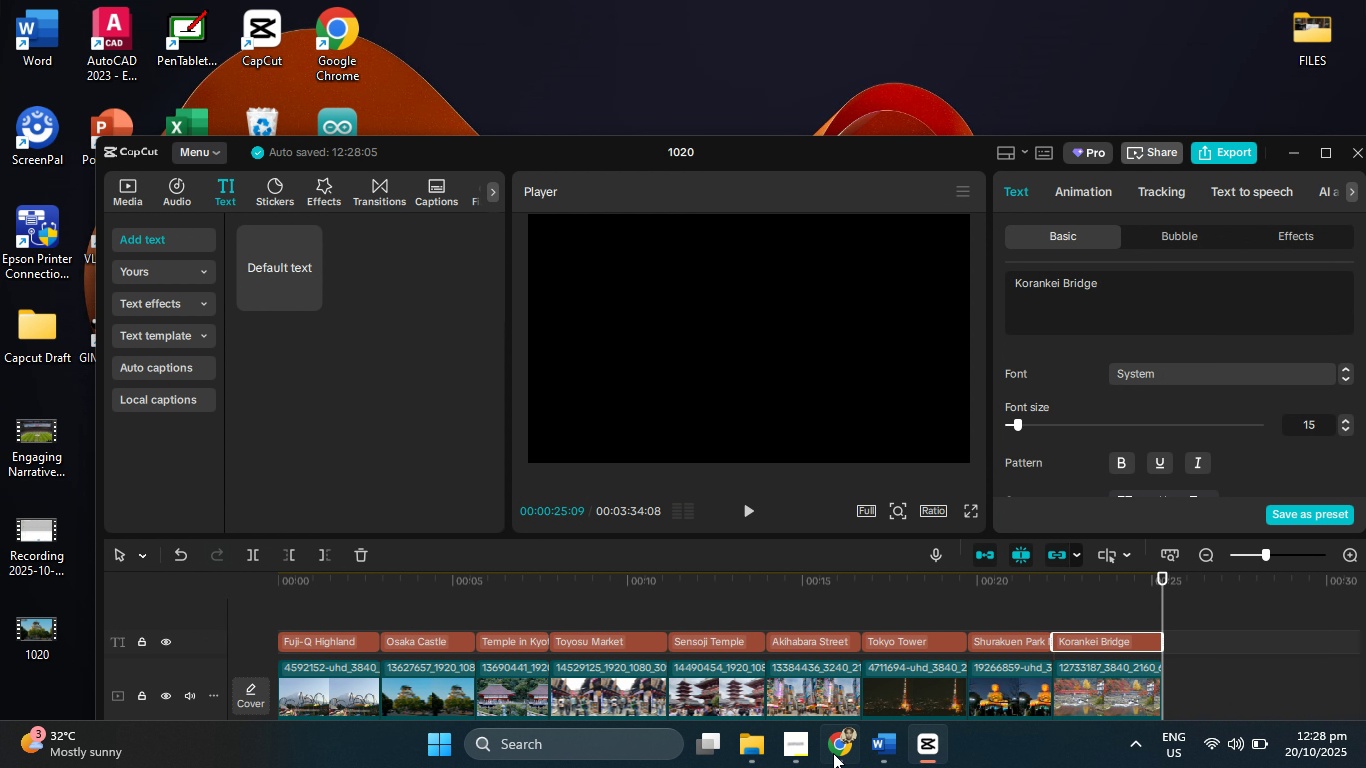 
left_click([843, 767])
 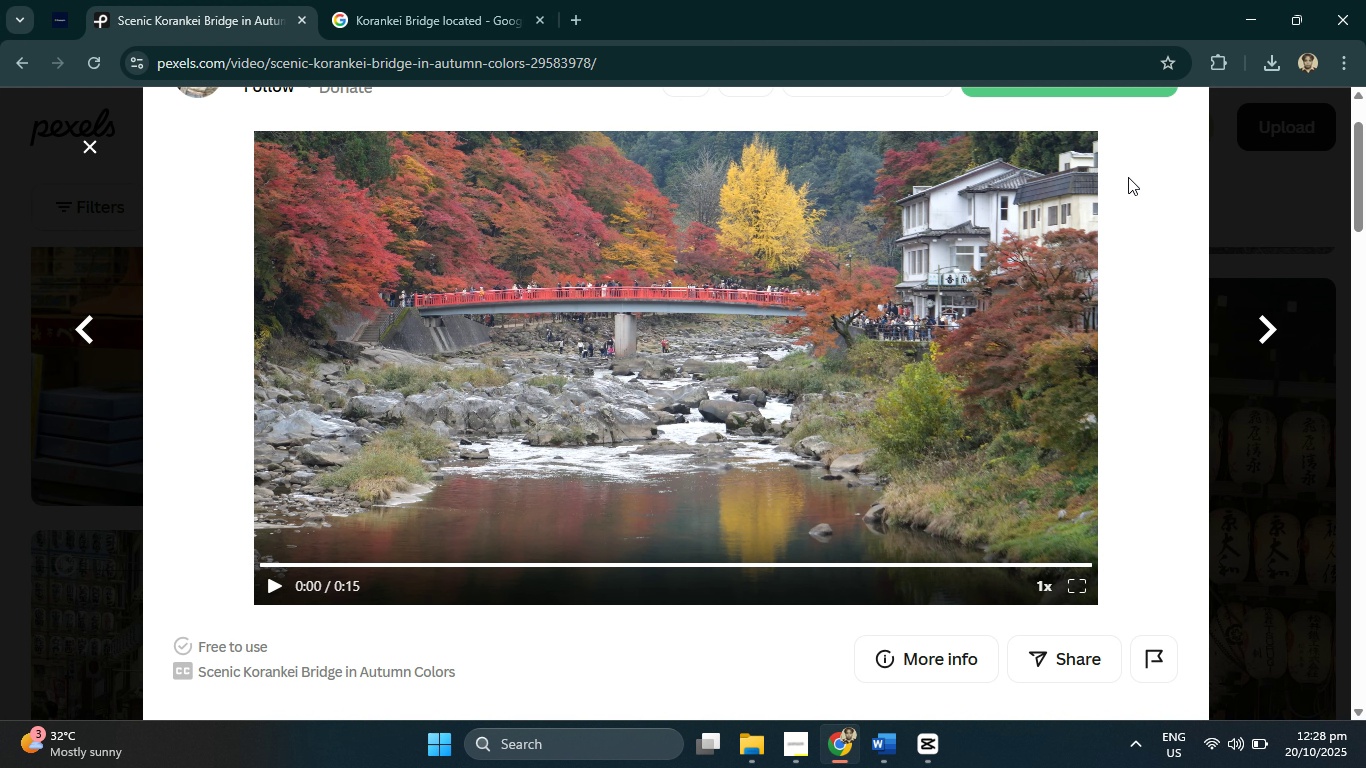 
scroll: coordinate [441, 340], scroll_direction: up, amount: 2.0
 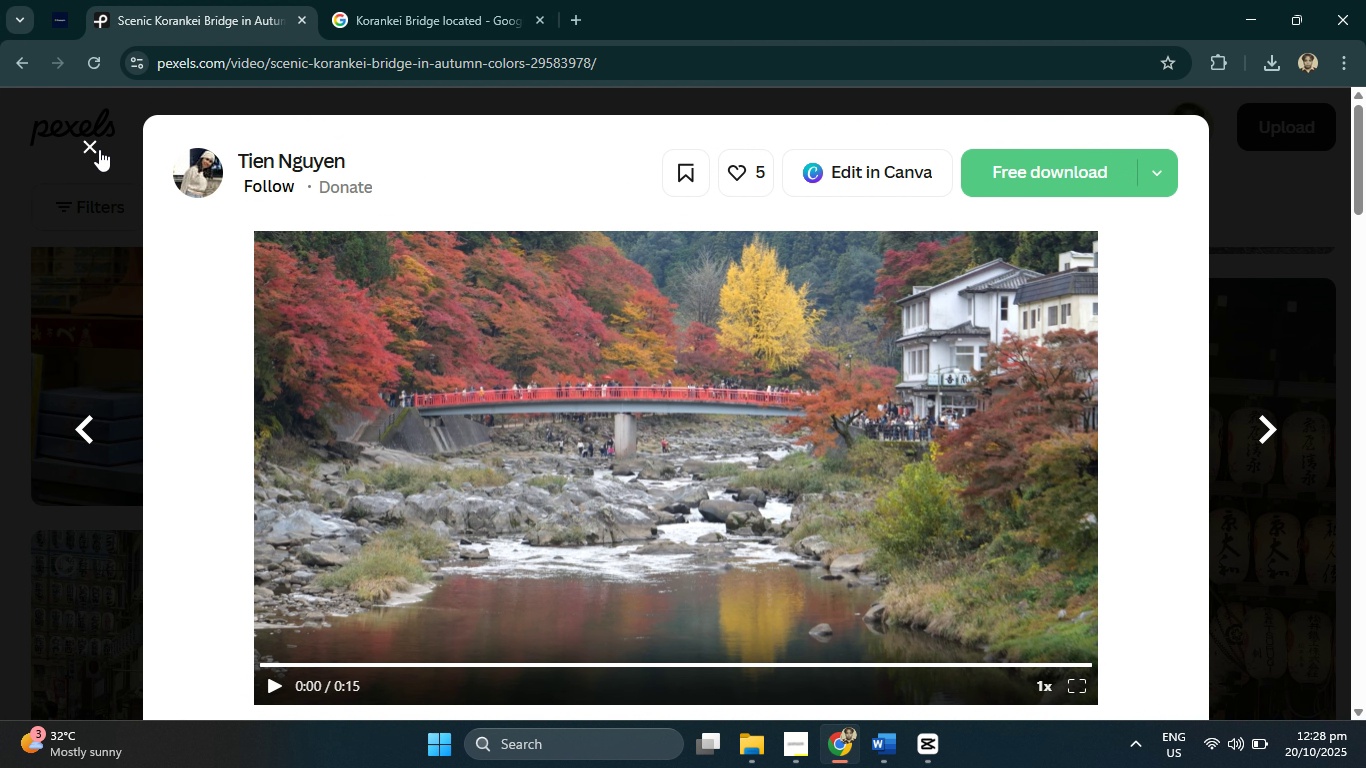 
left_click([99, 149])
 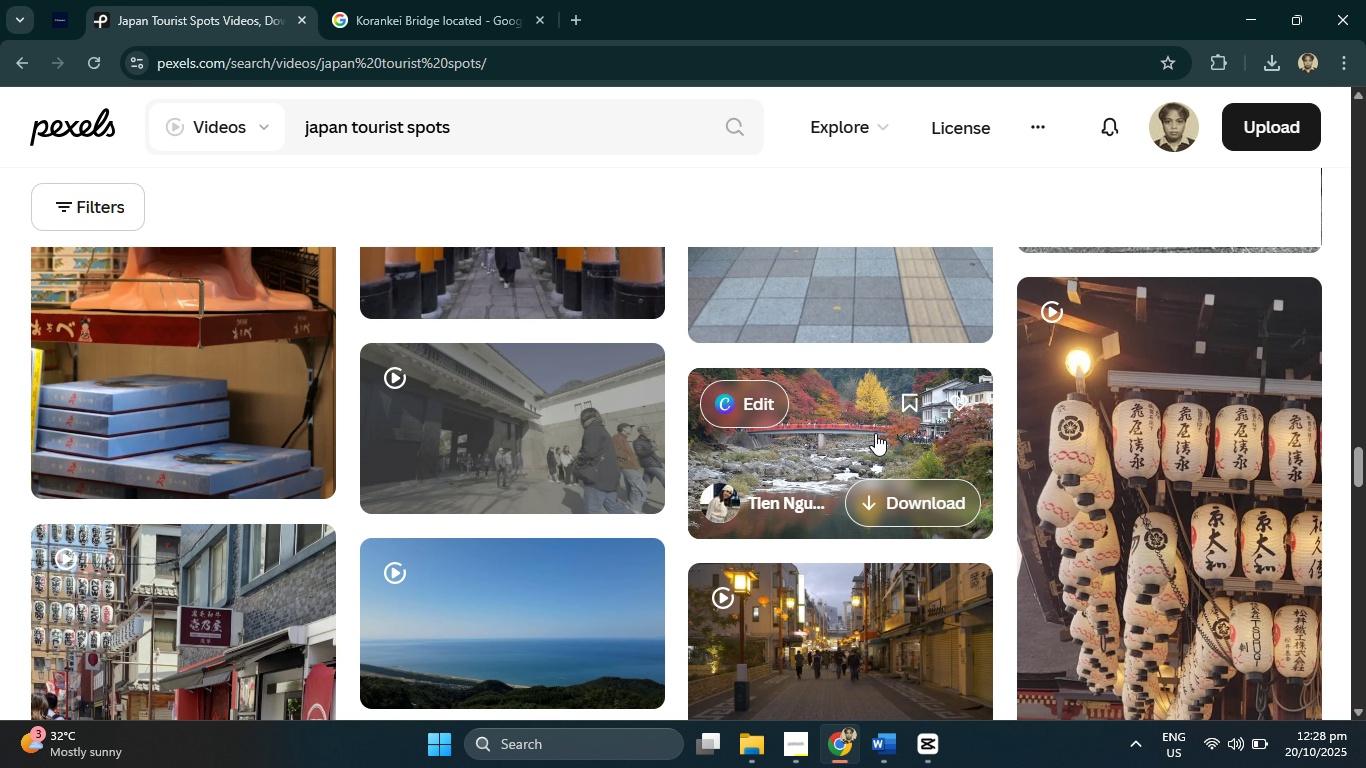 
scroll: coordinate [870, 446], scroll_direction: down, amount: 2.0
 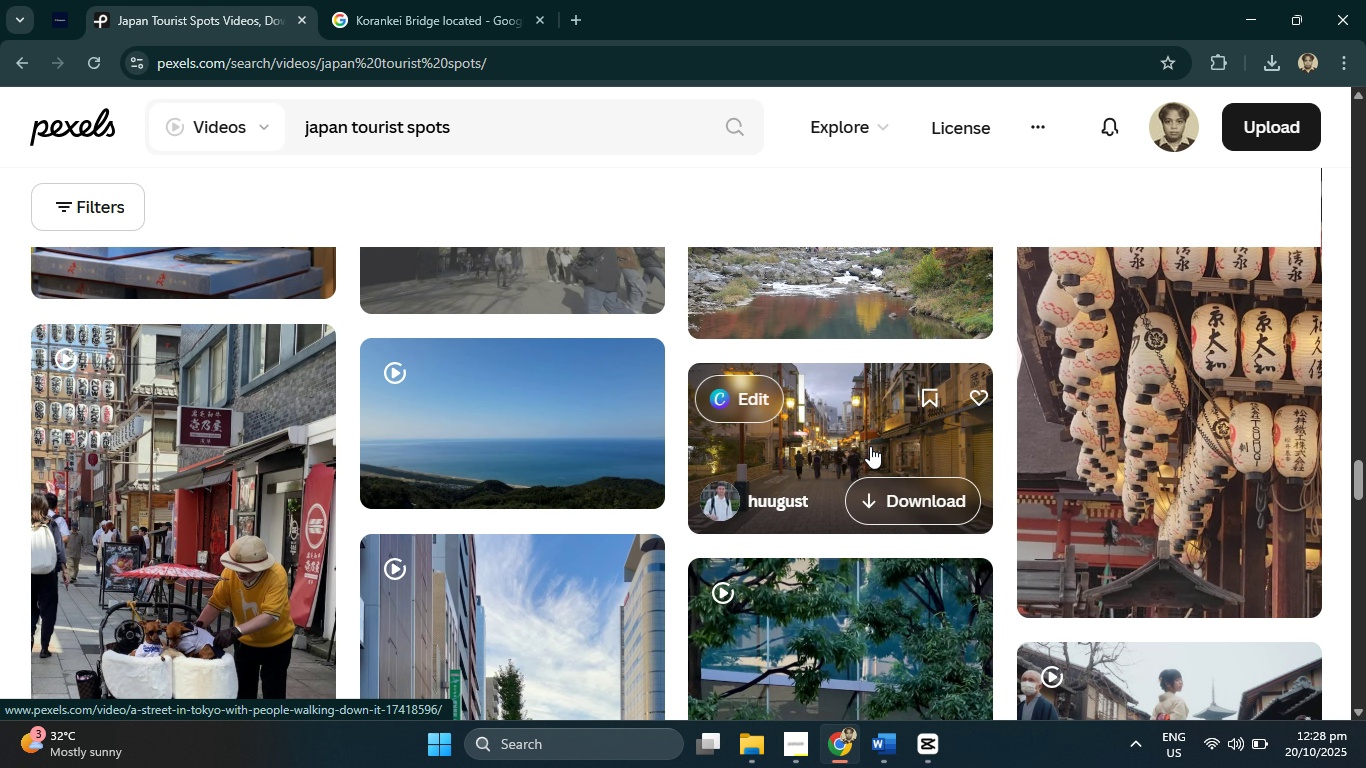 
left_click([870, 446])
 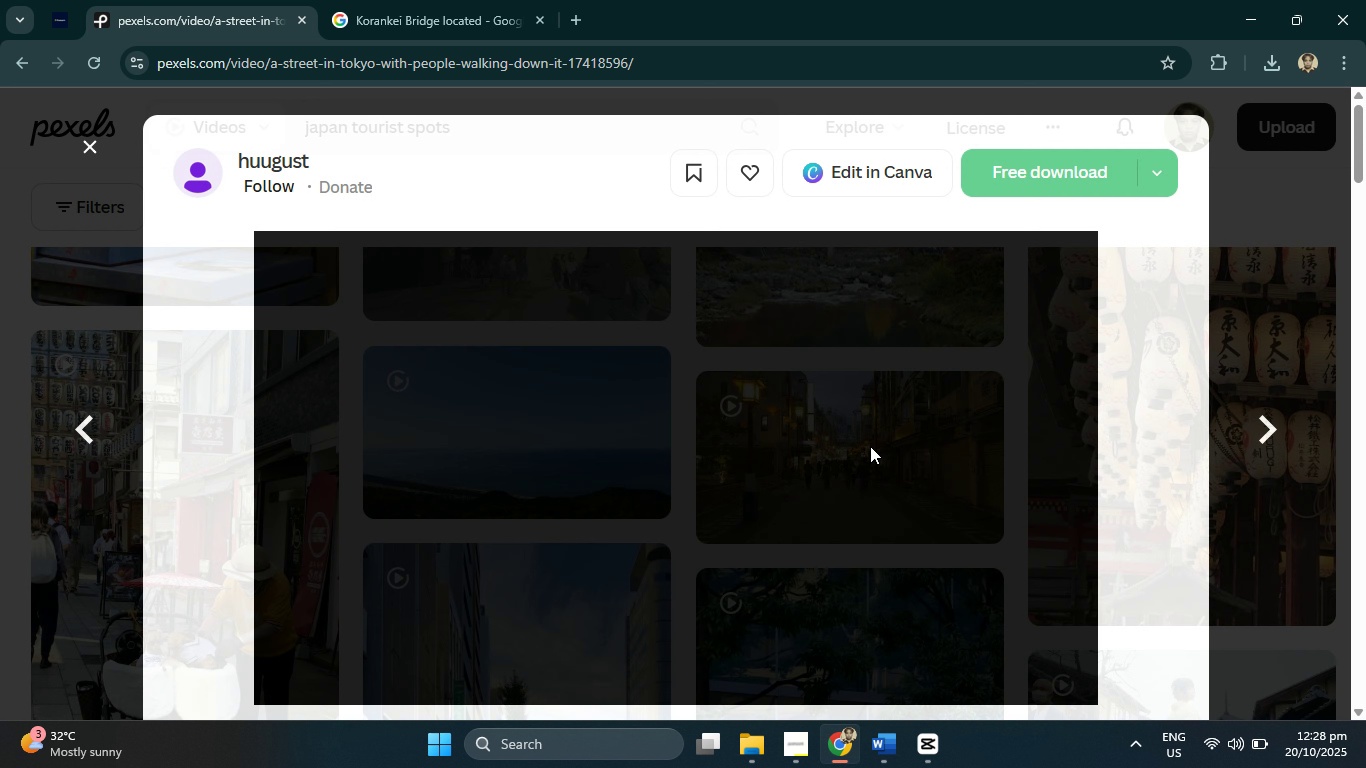 
scroll: coordinate [870, 446], scroll_direction: down, amount: 2.0
 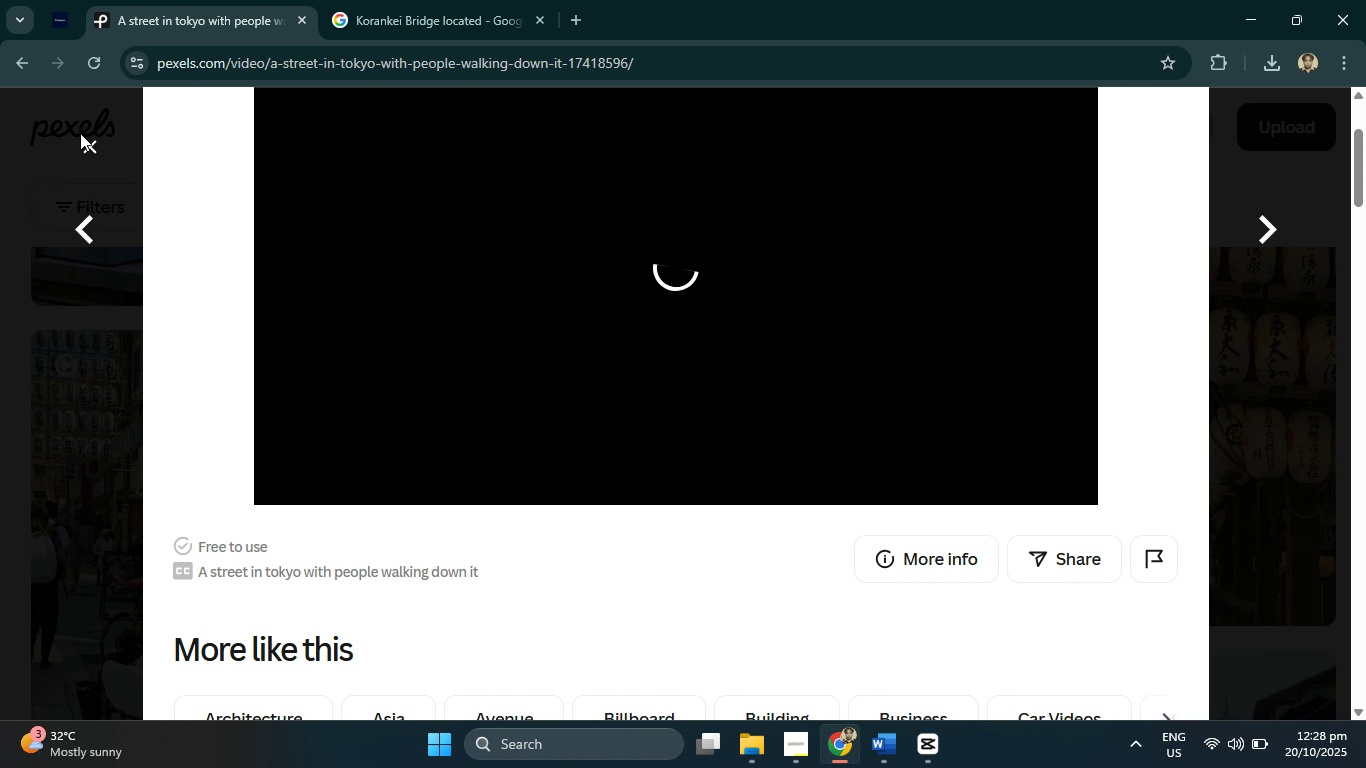 
left_click([79, 141])
 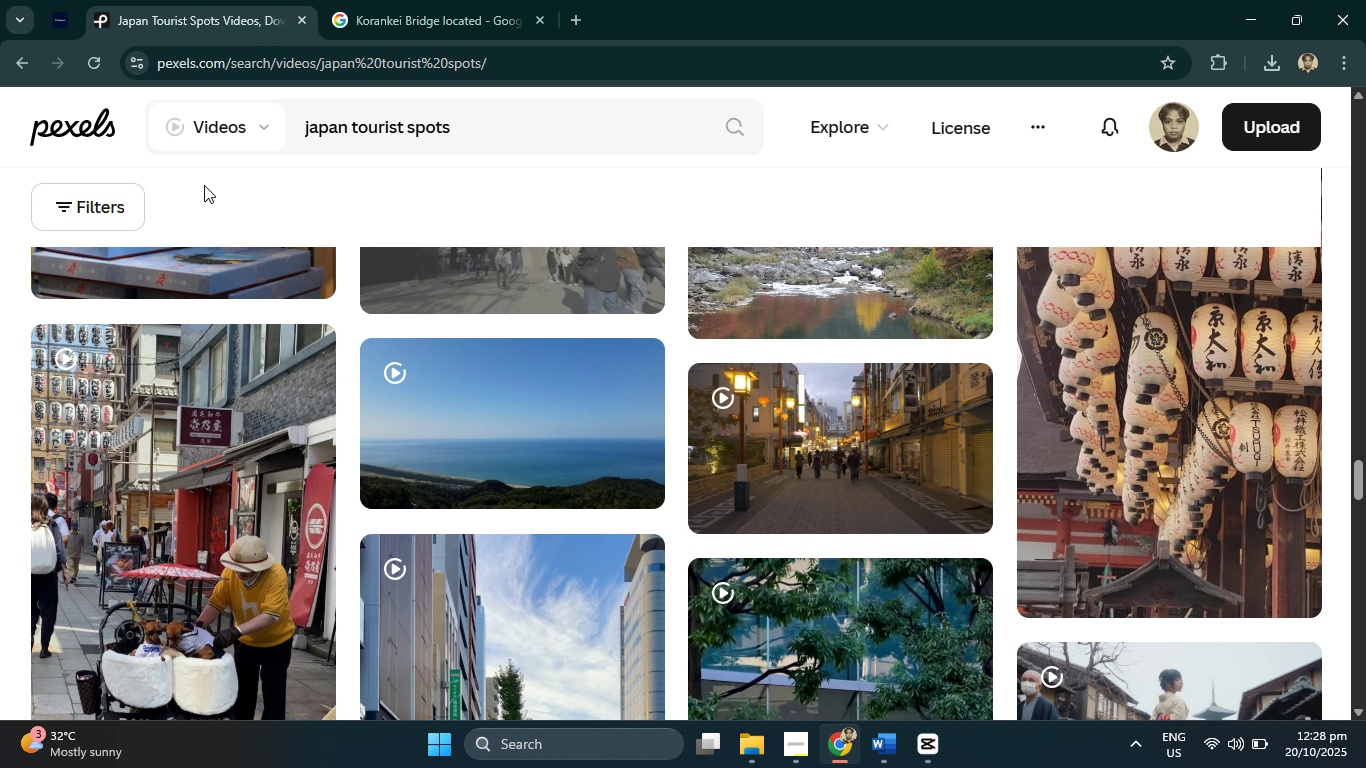 
scroll: coordinate [702, 571], scroll_direction: down, amount: 5.0
 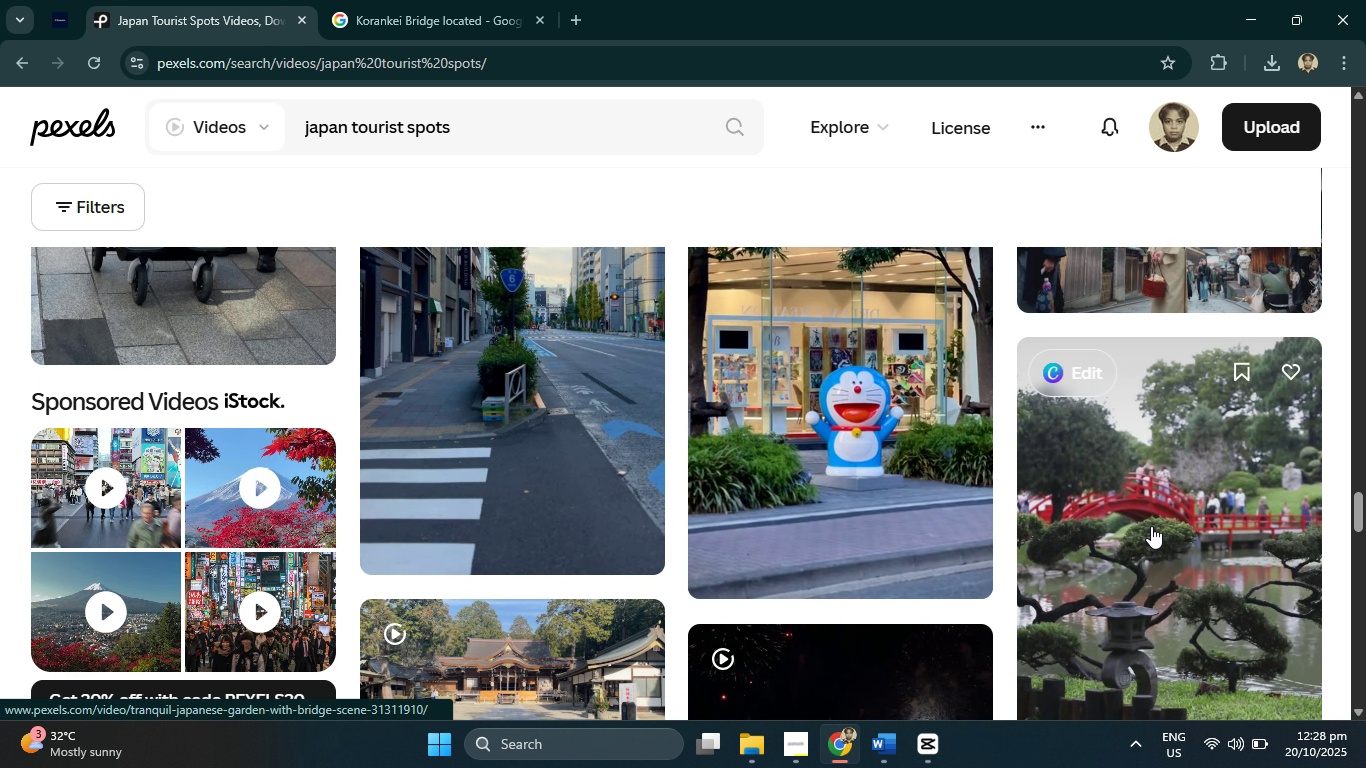 
left_click([1151, 526])
 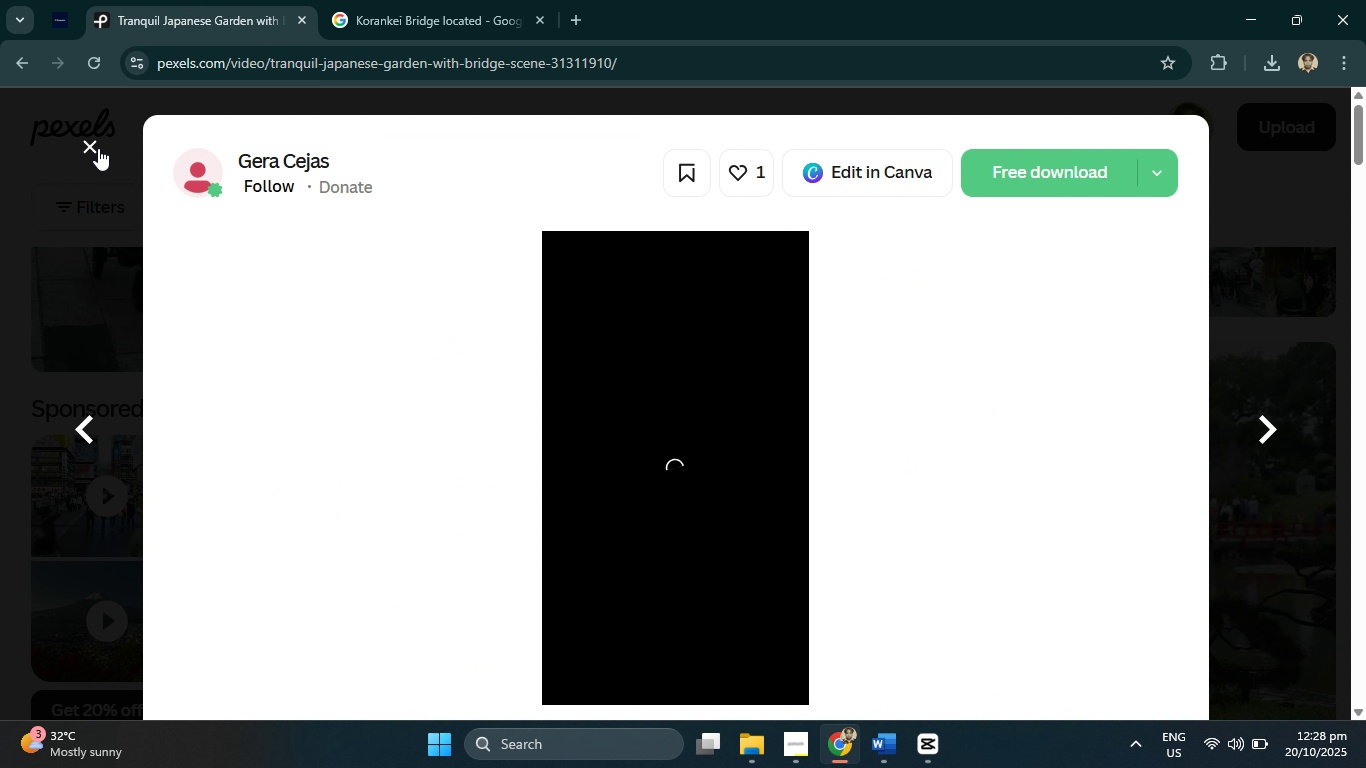 
wait(5.55)
 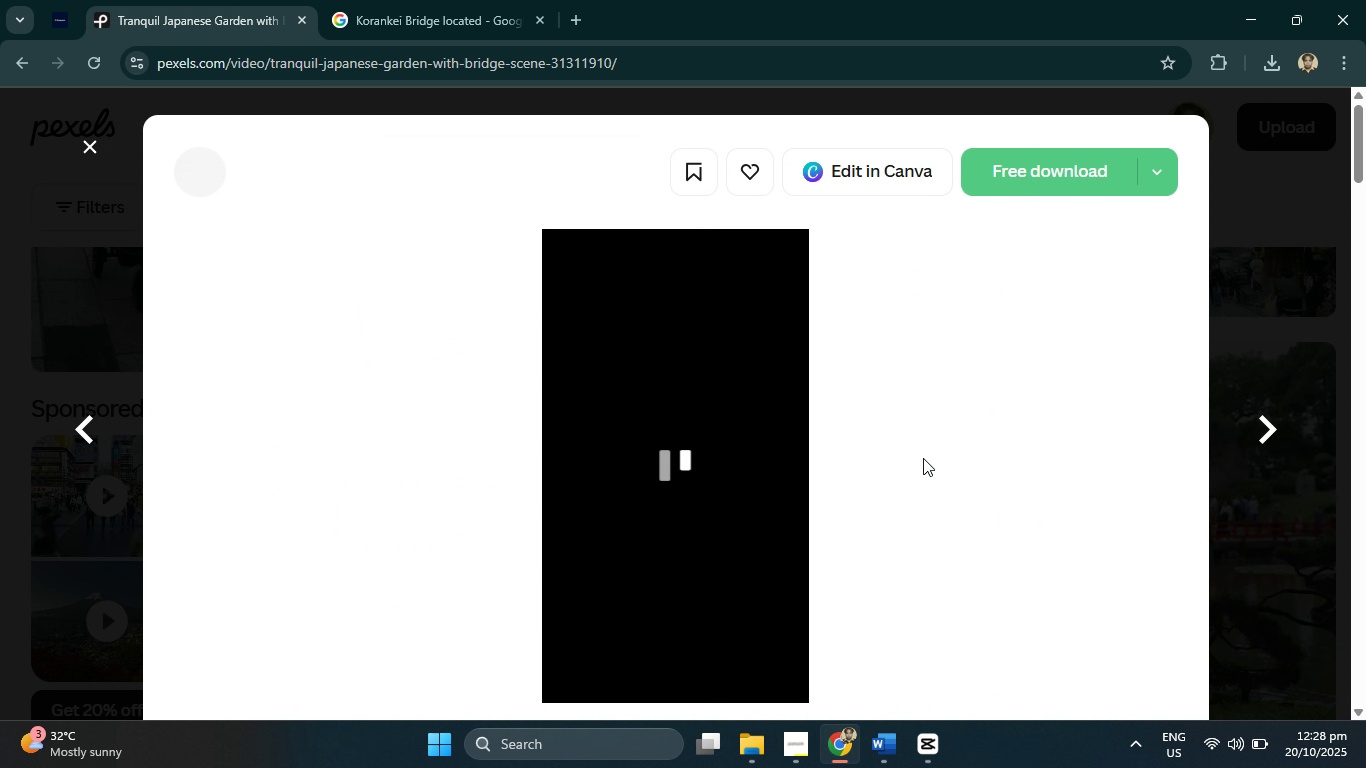 
scroll: coordinate [584, 463], scroll_direction: down, amount: 2.0
 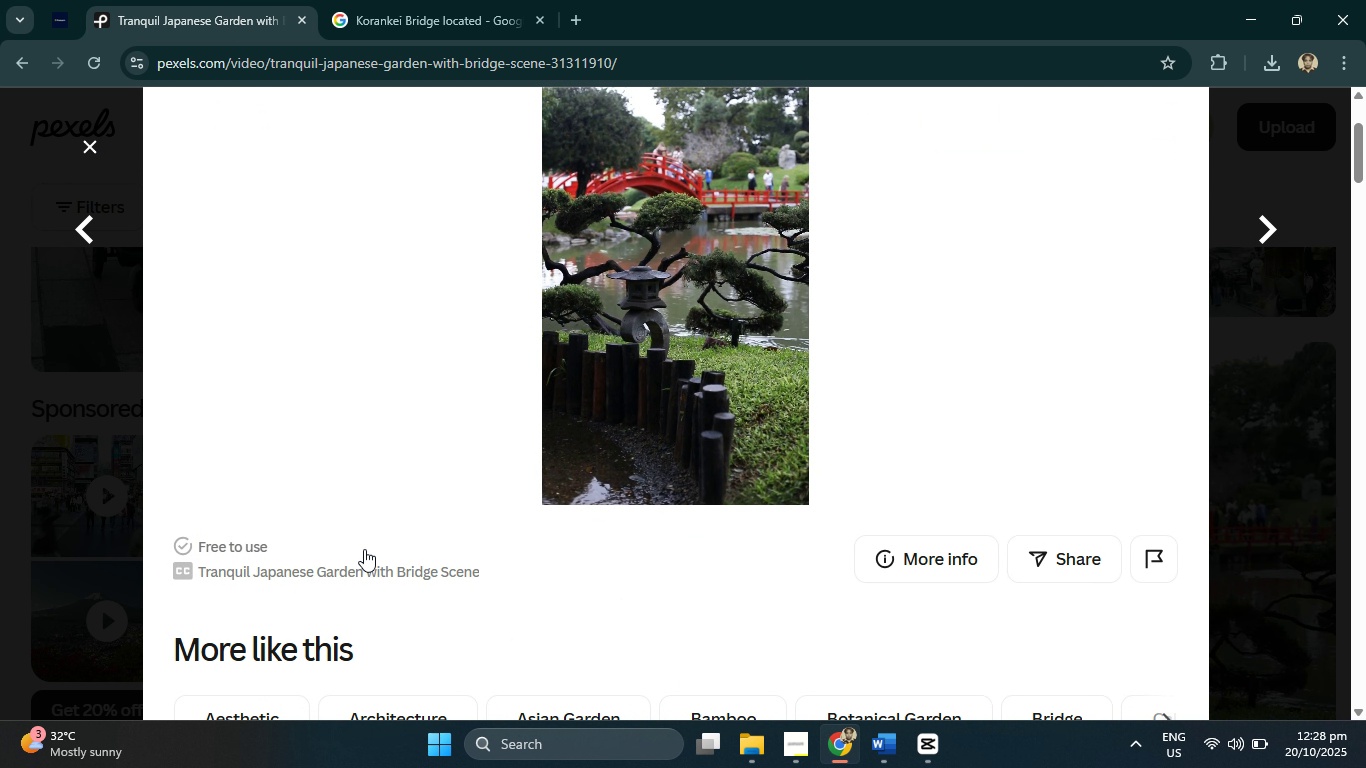 
scroll: coordinate [507, 514], scroll_direction: up, amount: 5.0
 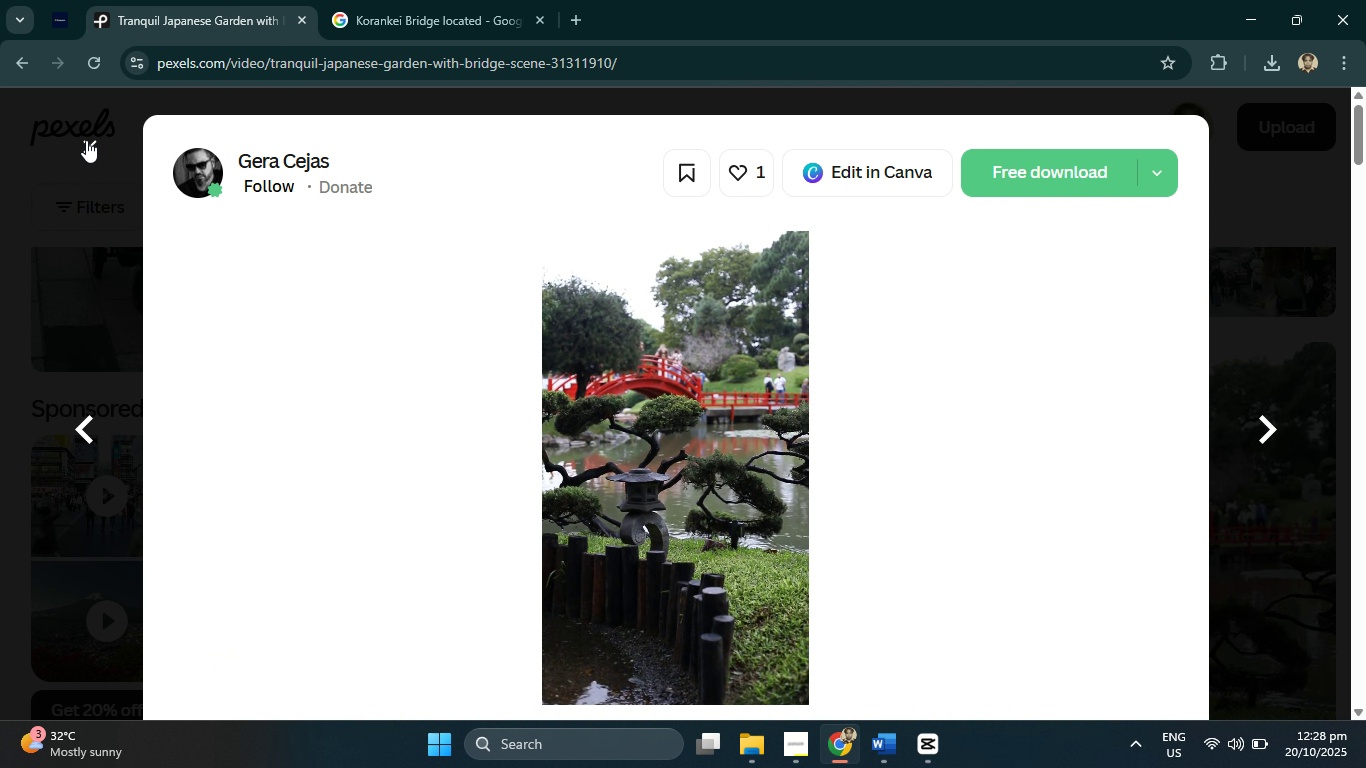 
left_click([86, 140])
 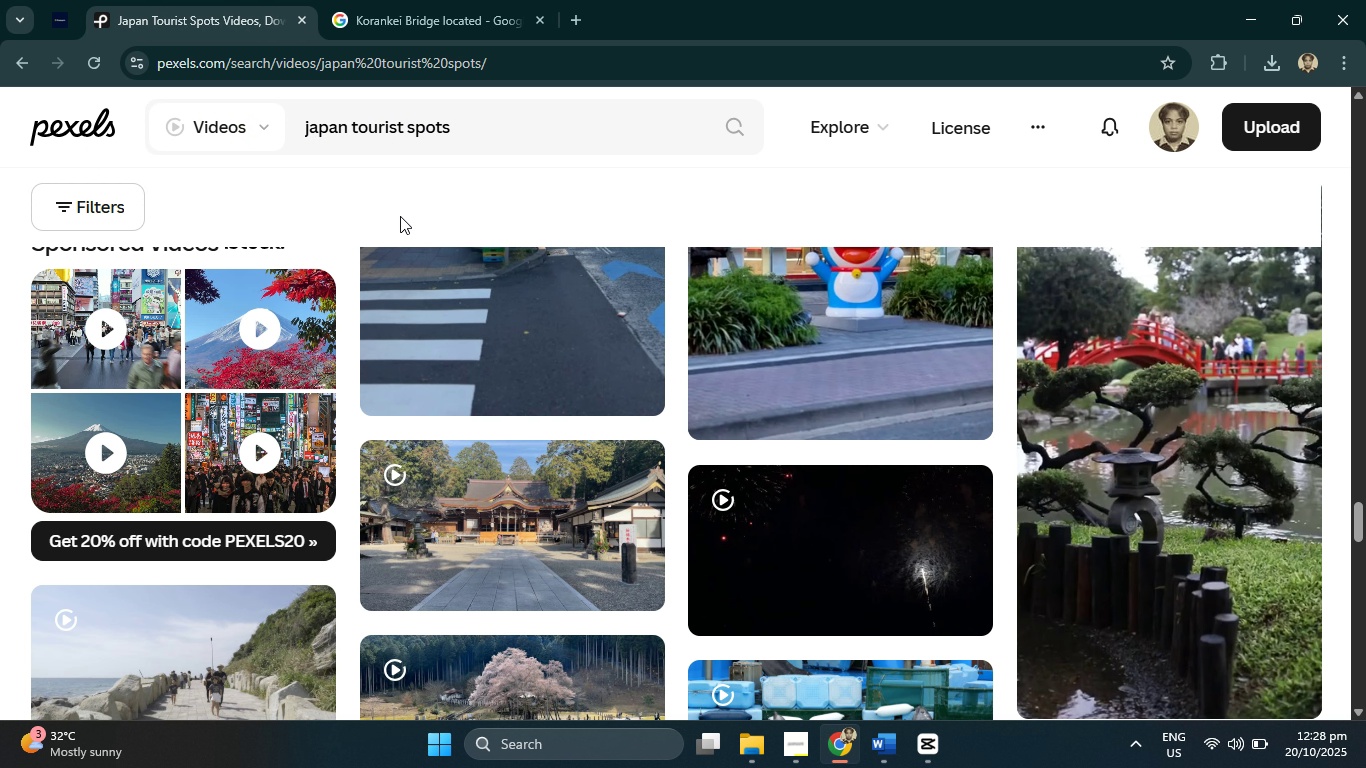 
scroll: coordinate [550, 527], scroll_direction: down, amount: 3.0
 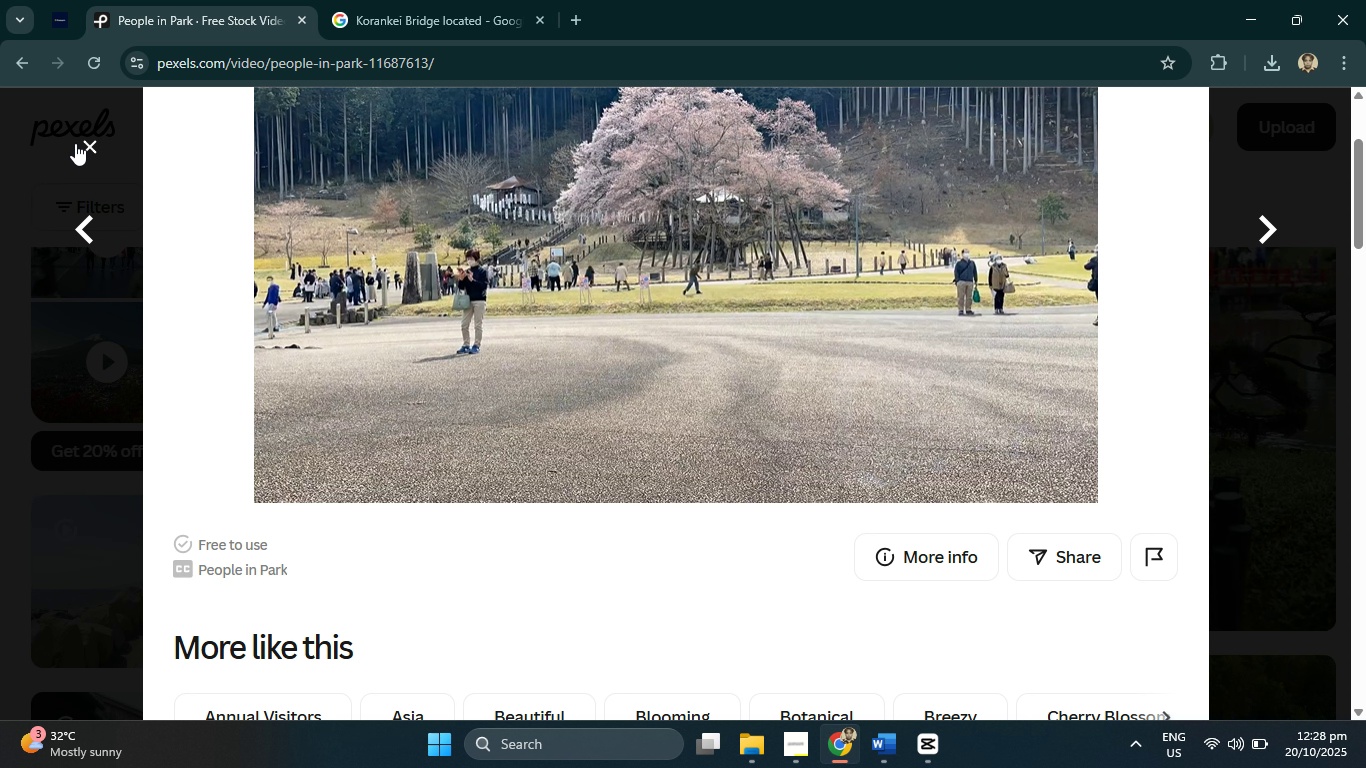 
left_click([86, 148])
 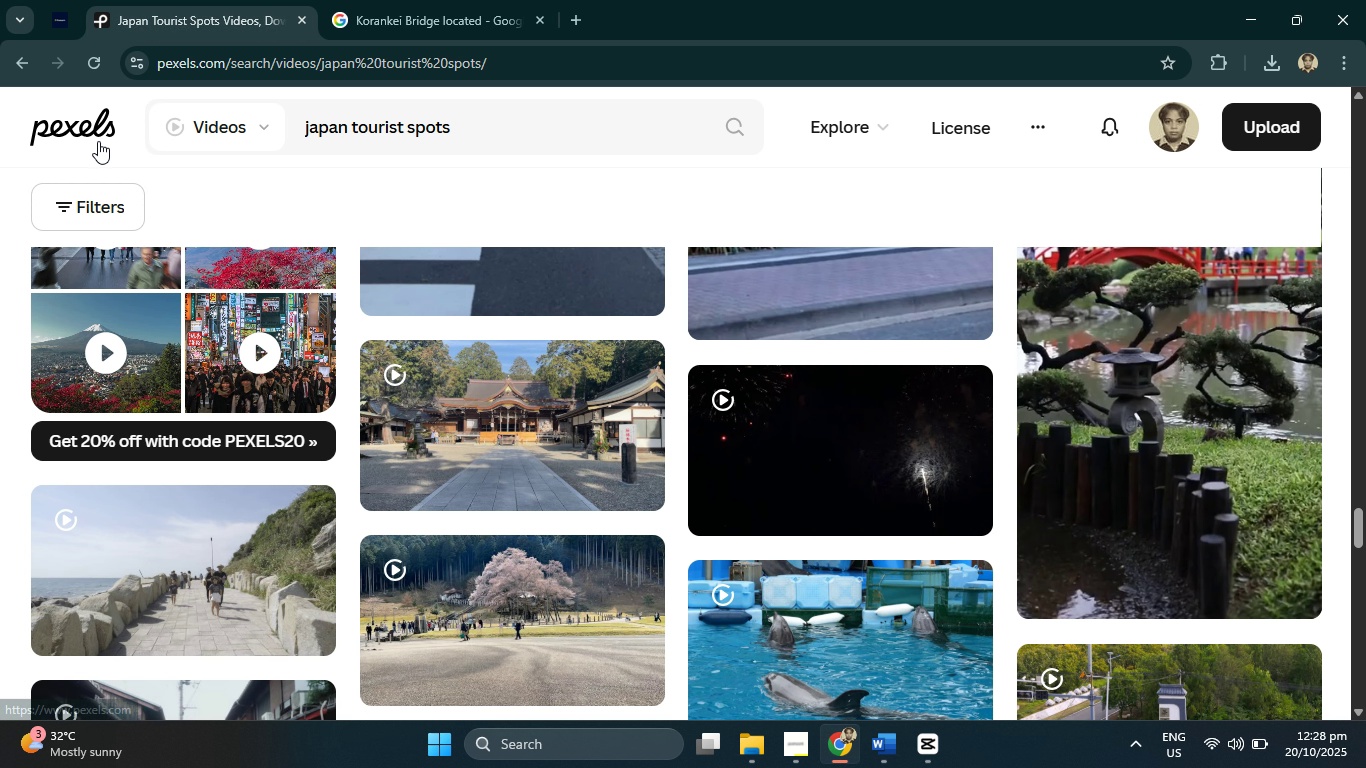 
scroll: coordinate [292, 382], scroll_direction: down, amount: 2.0
 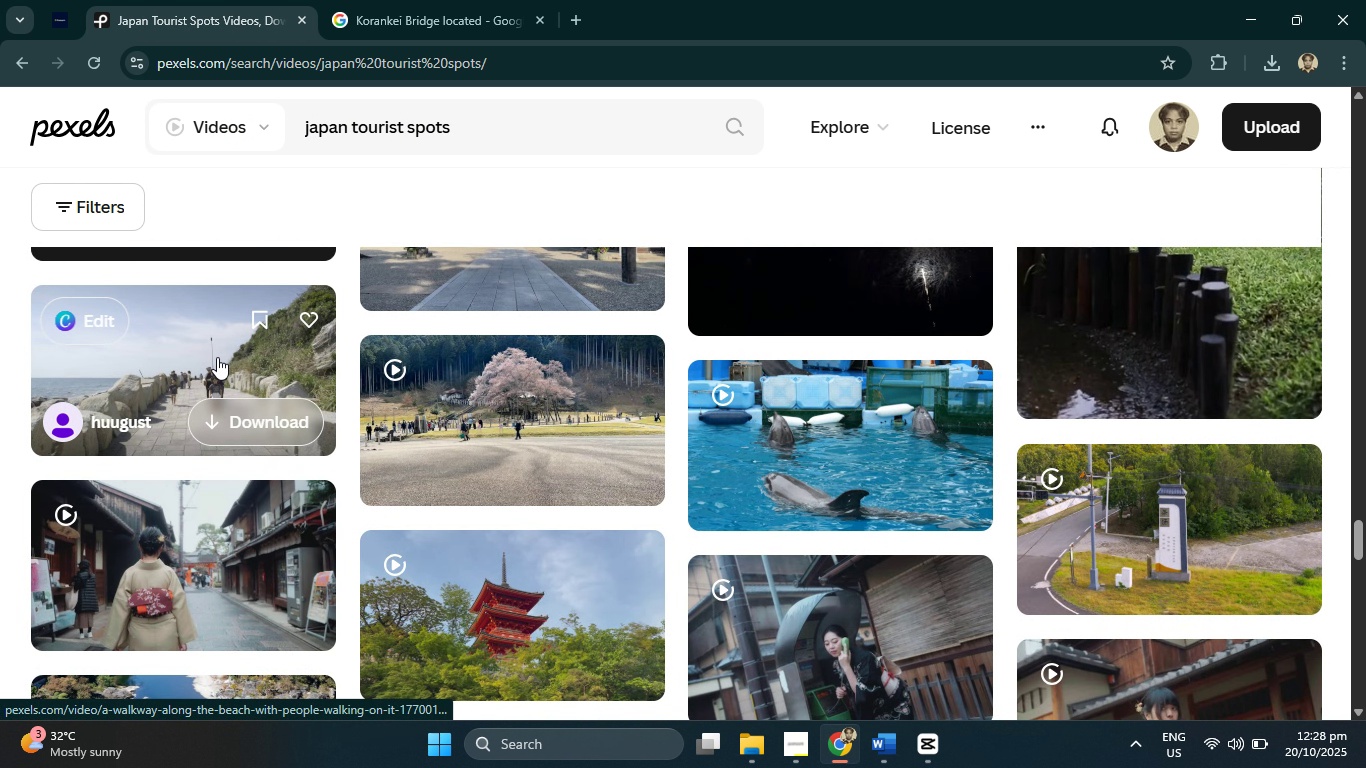 
left_click([217, 357])
 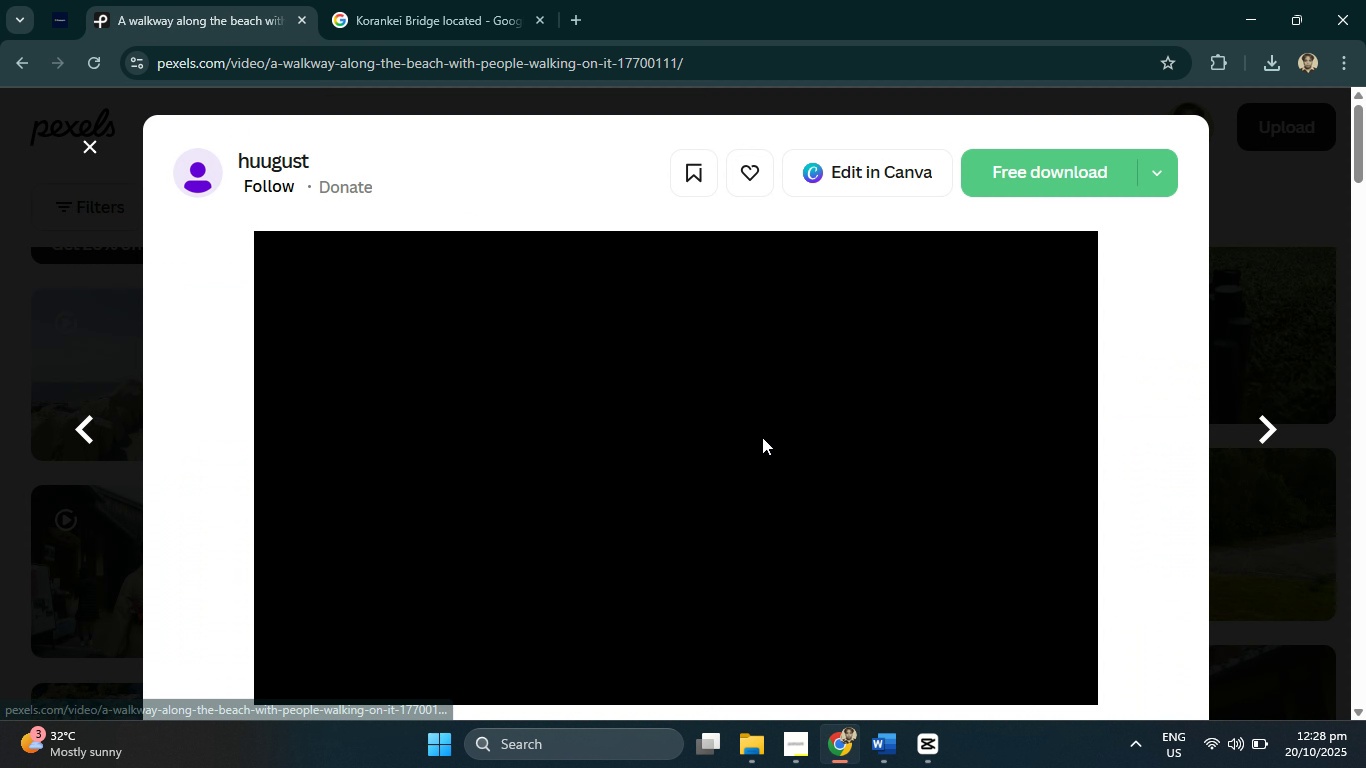 
scroll: coordinate [762, 437], scroll_direction: down, amount: 1.0
 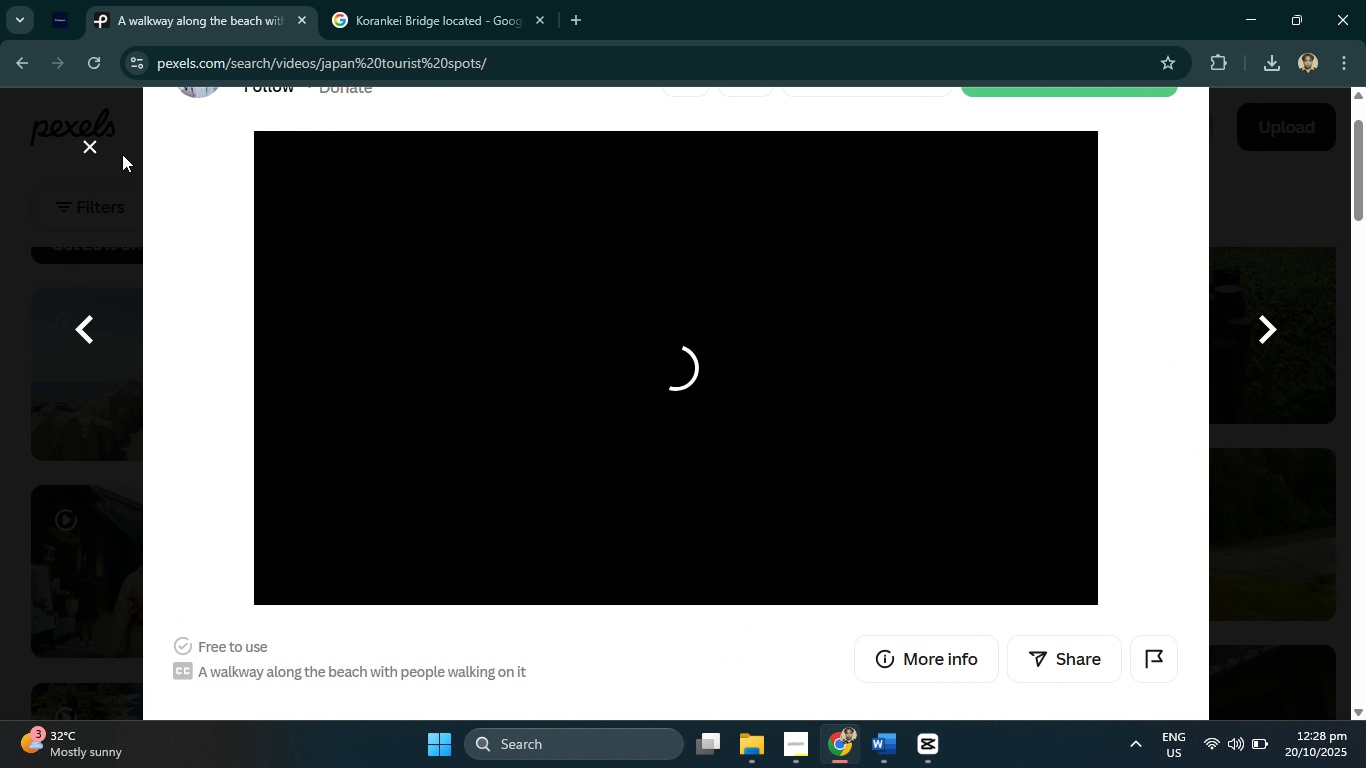 
left_click([93, 150])
 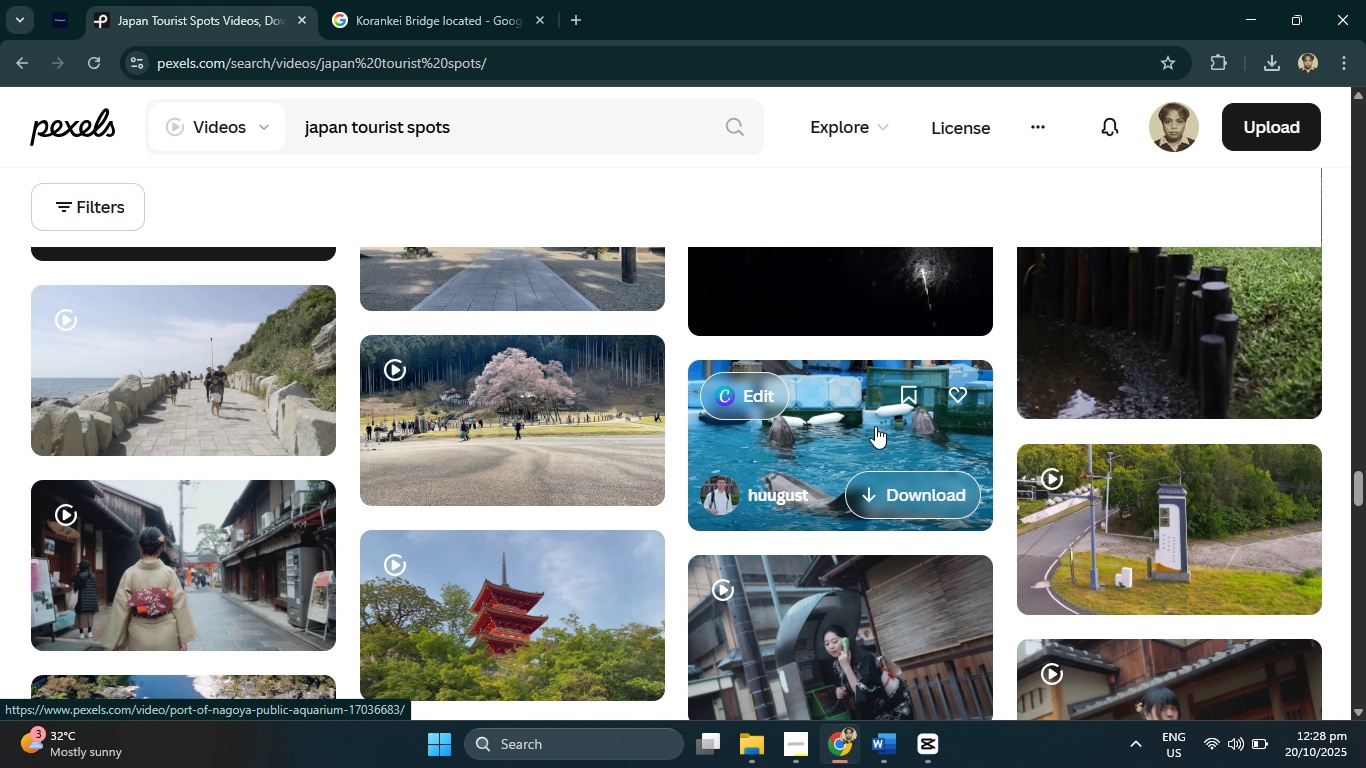 
scroll: coordinate [599, 413], scroll_direction: down, amount: 3.0
 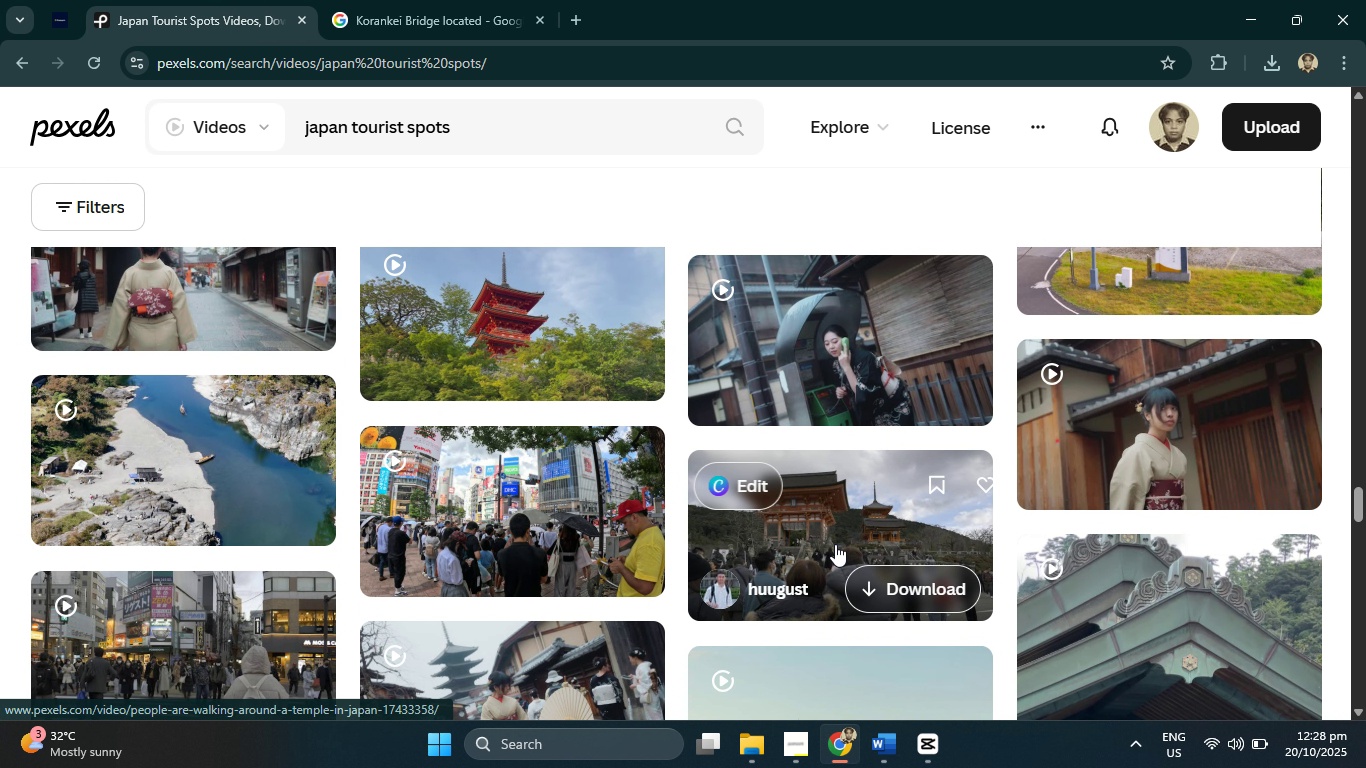 
left_click([837, 544])
 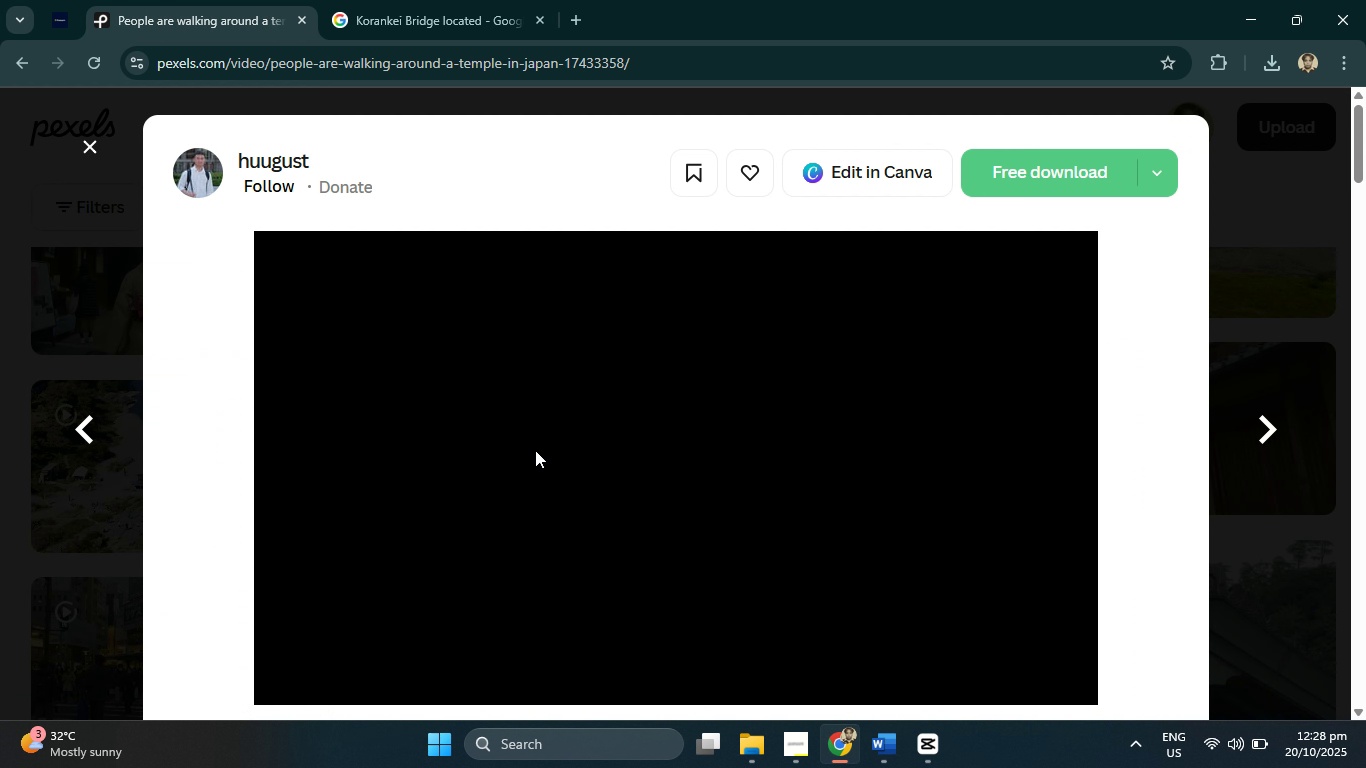 
scroll: coordinate [535, 450], scroll_direction: down, amount: 1.0
 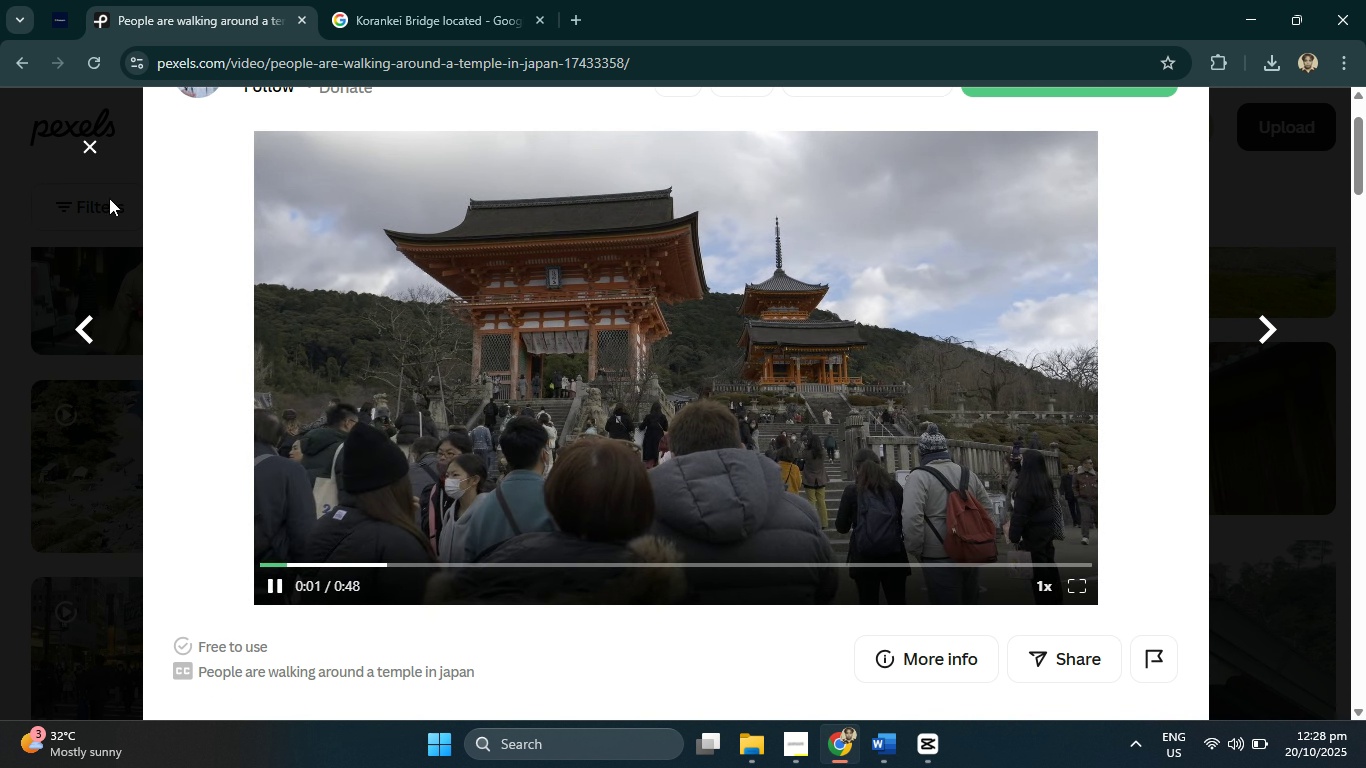 
left_click([80, 146])
 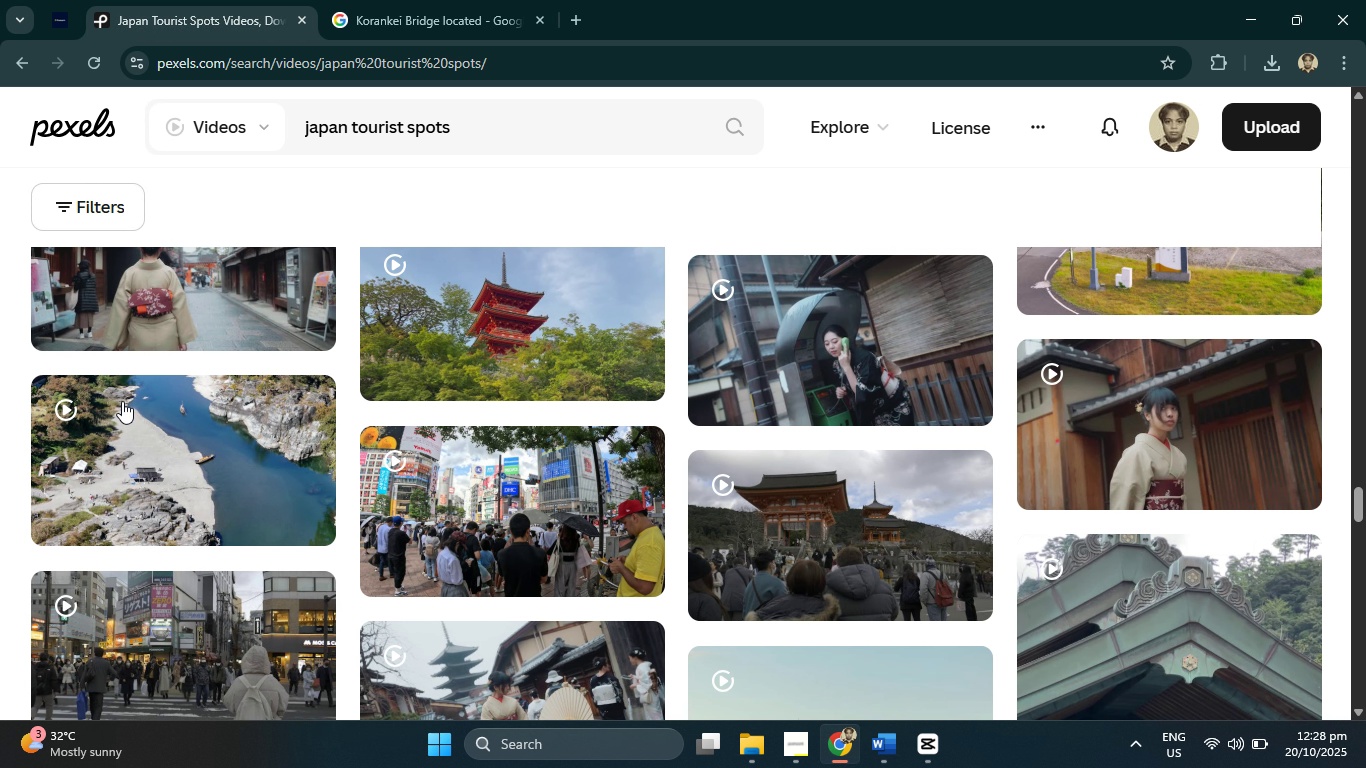 
left_click([148, 482])
 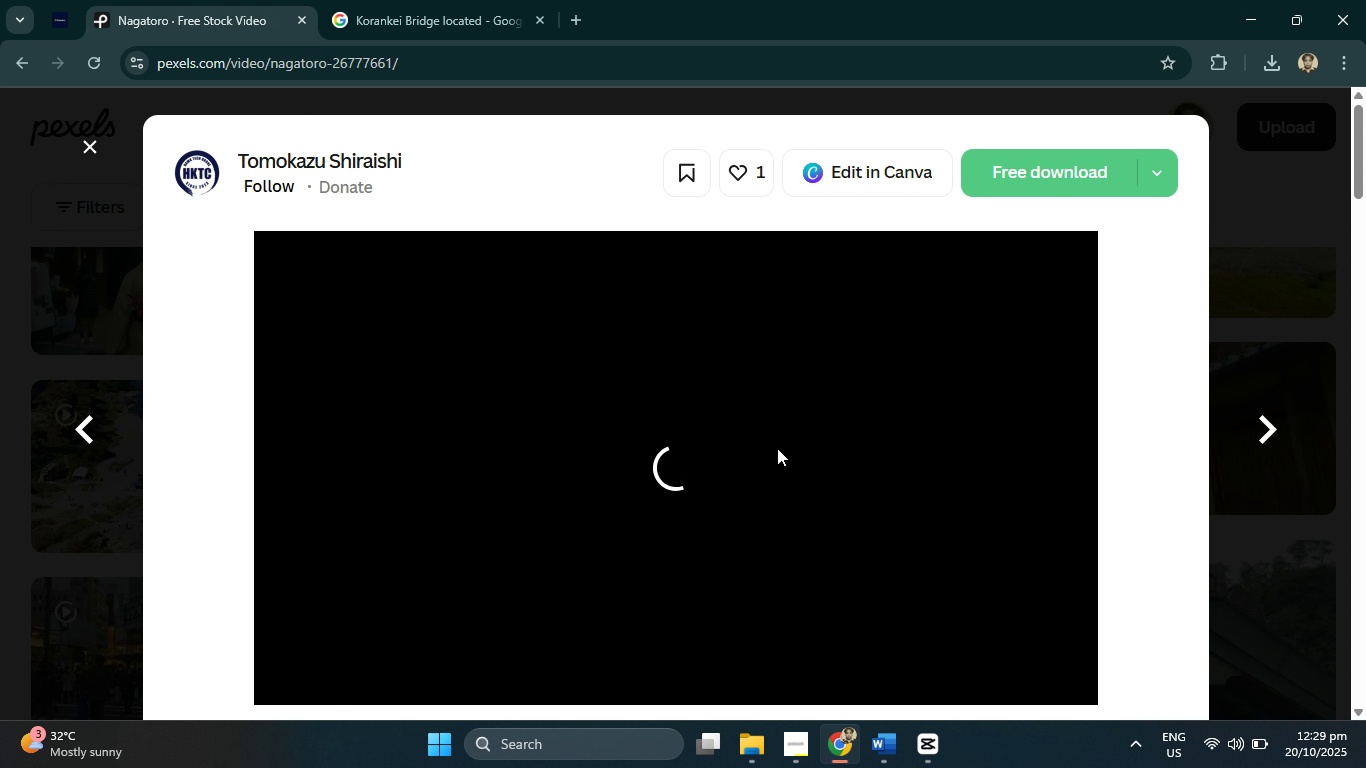 
scroll: coordinate [780, 521], scroll_direction: down, amount: 8.0
 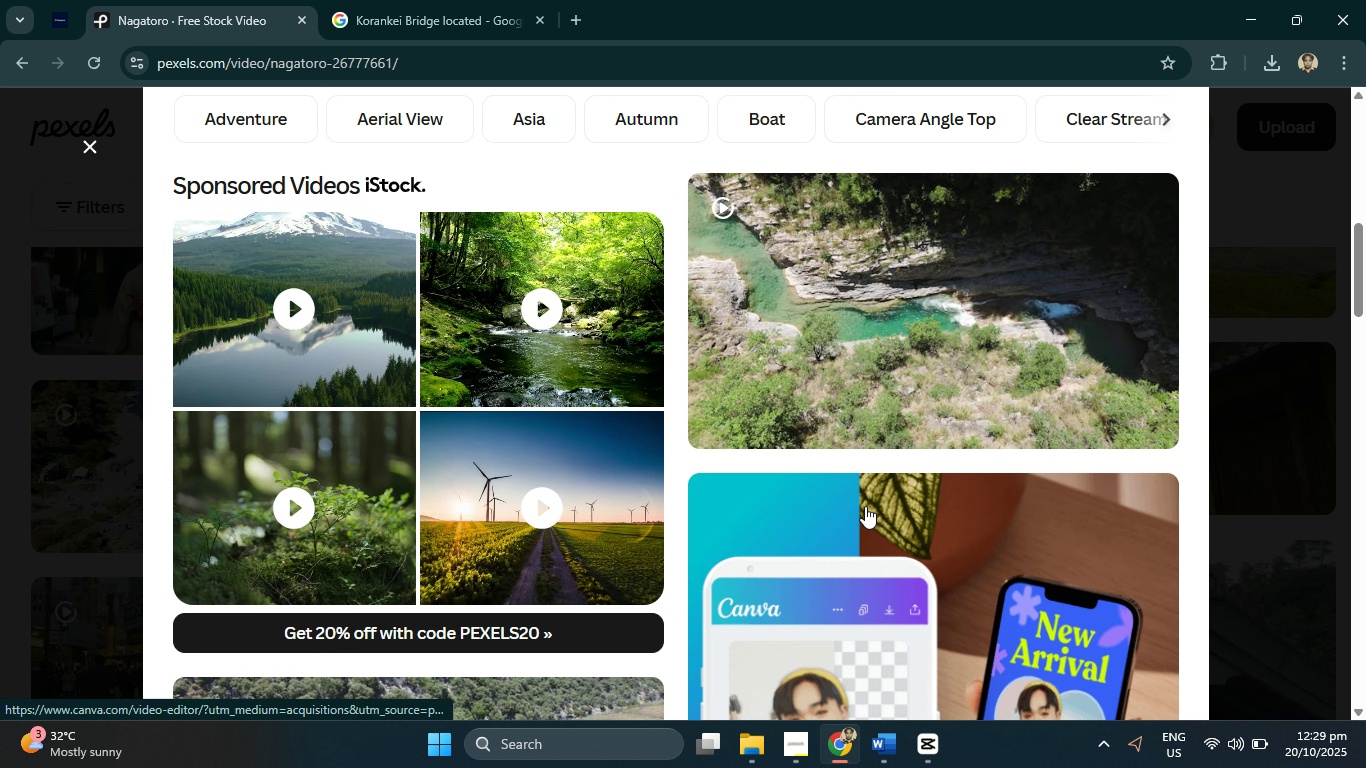 
scroll: coordinate [934, 513], scroll_direction: up, amount: 11.0
 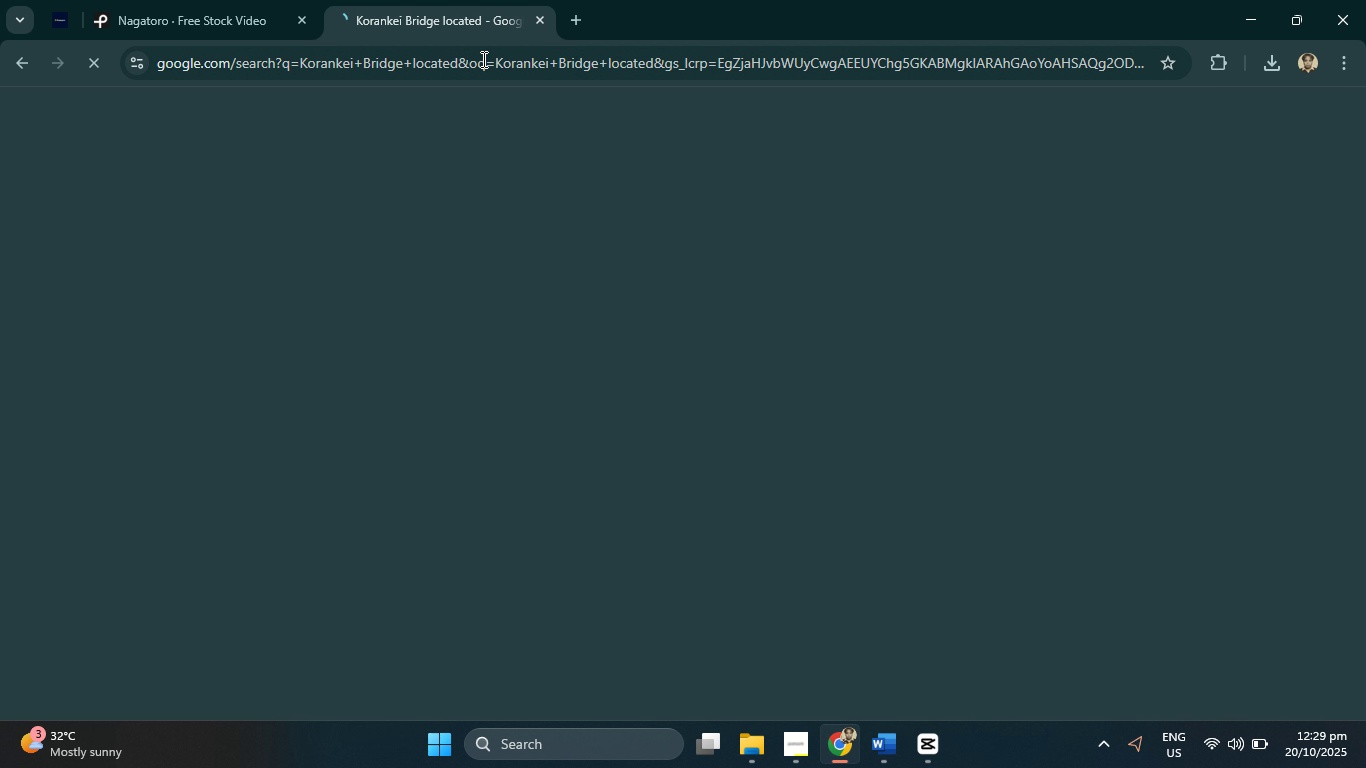 
double_click([482, 59])
 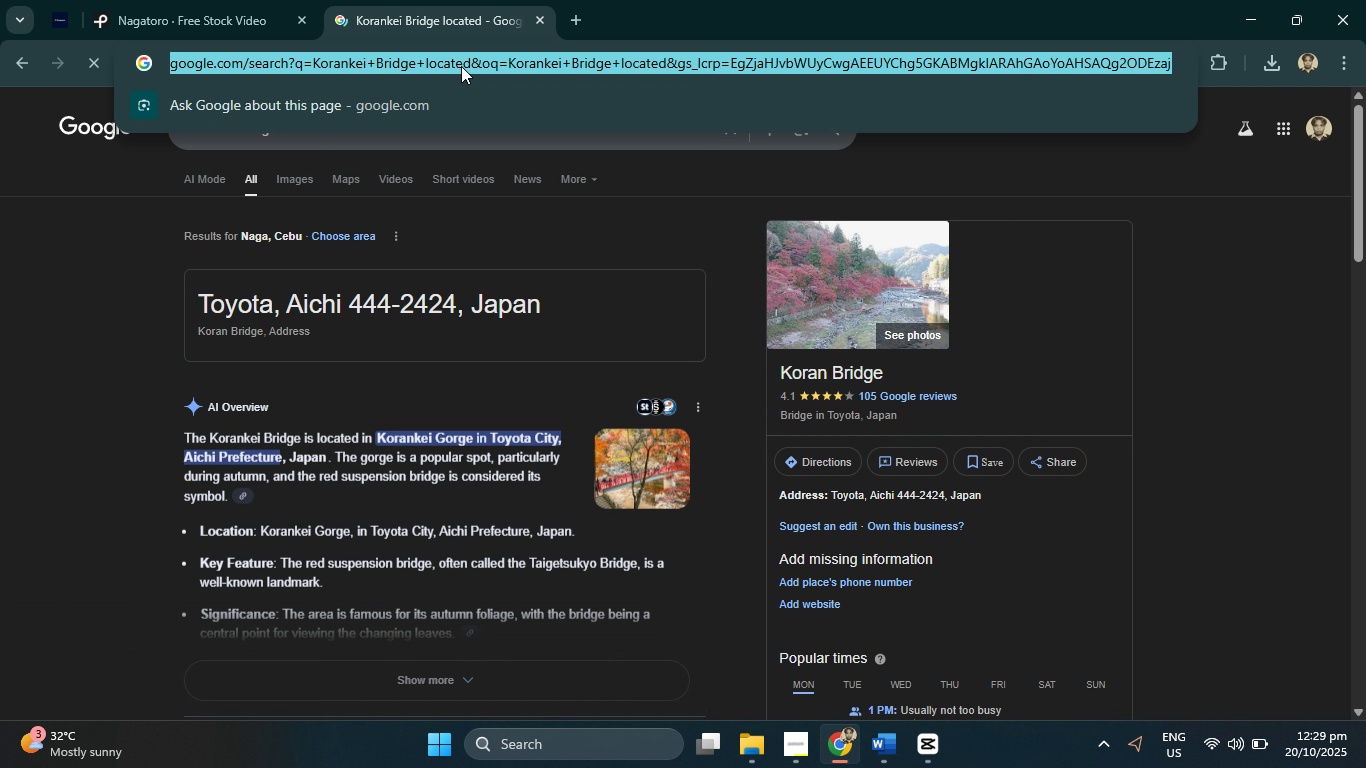 
type(nagatoro)
 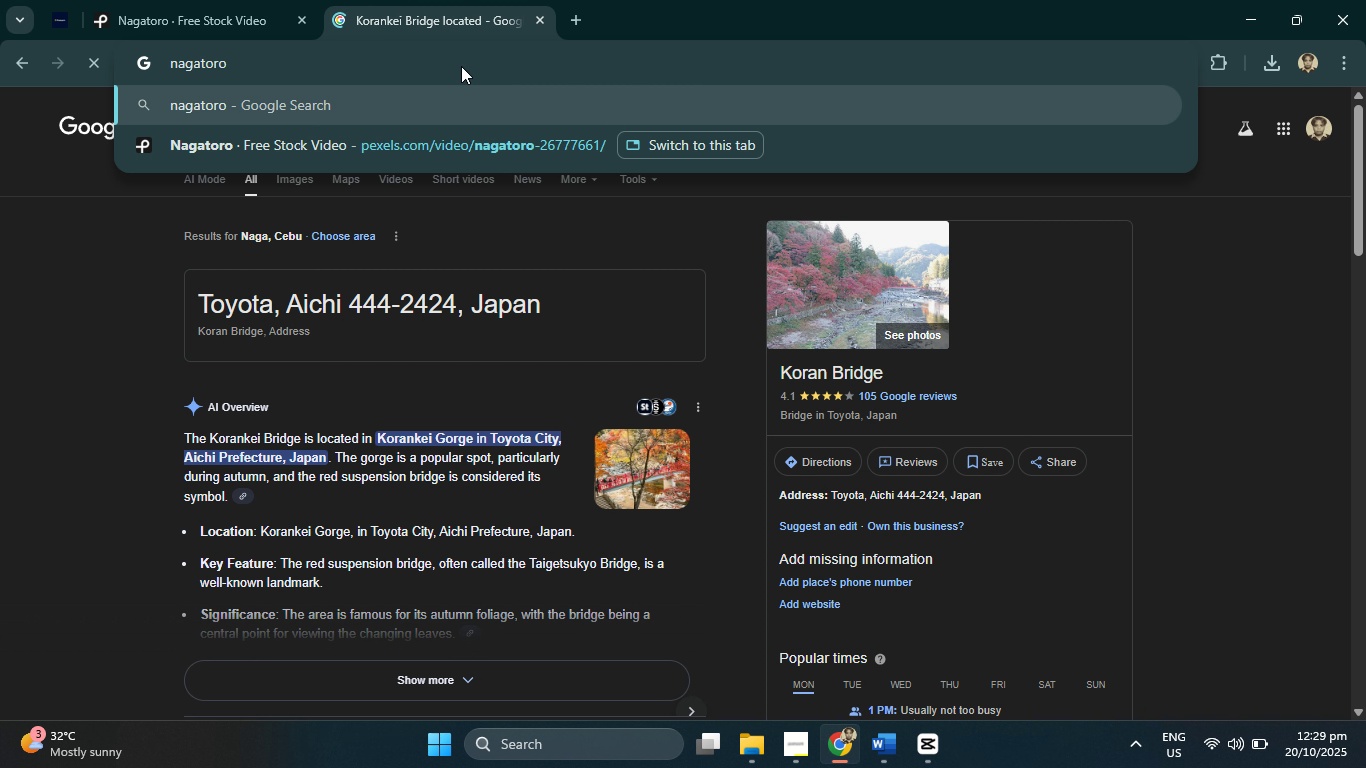 
key(Enter)
 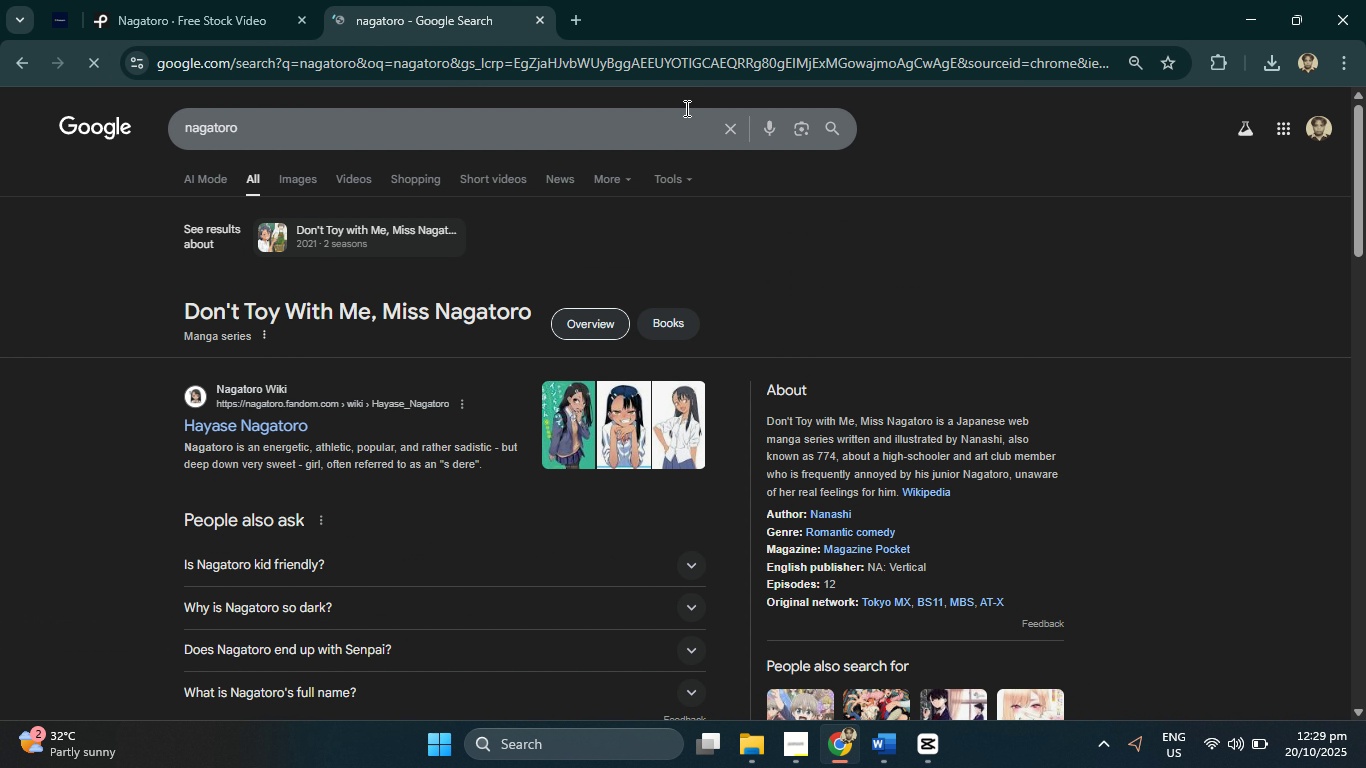 
left_click([302, 119])
 